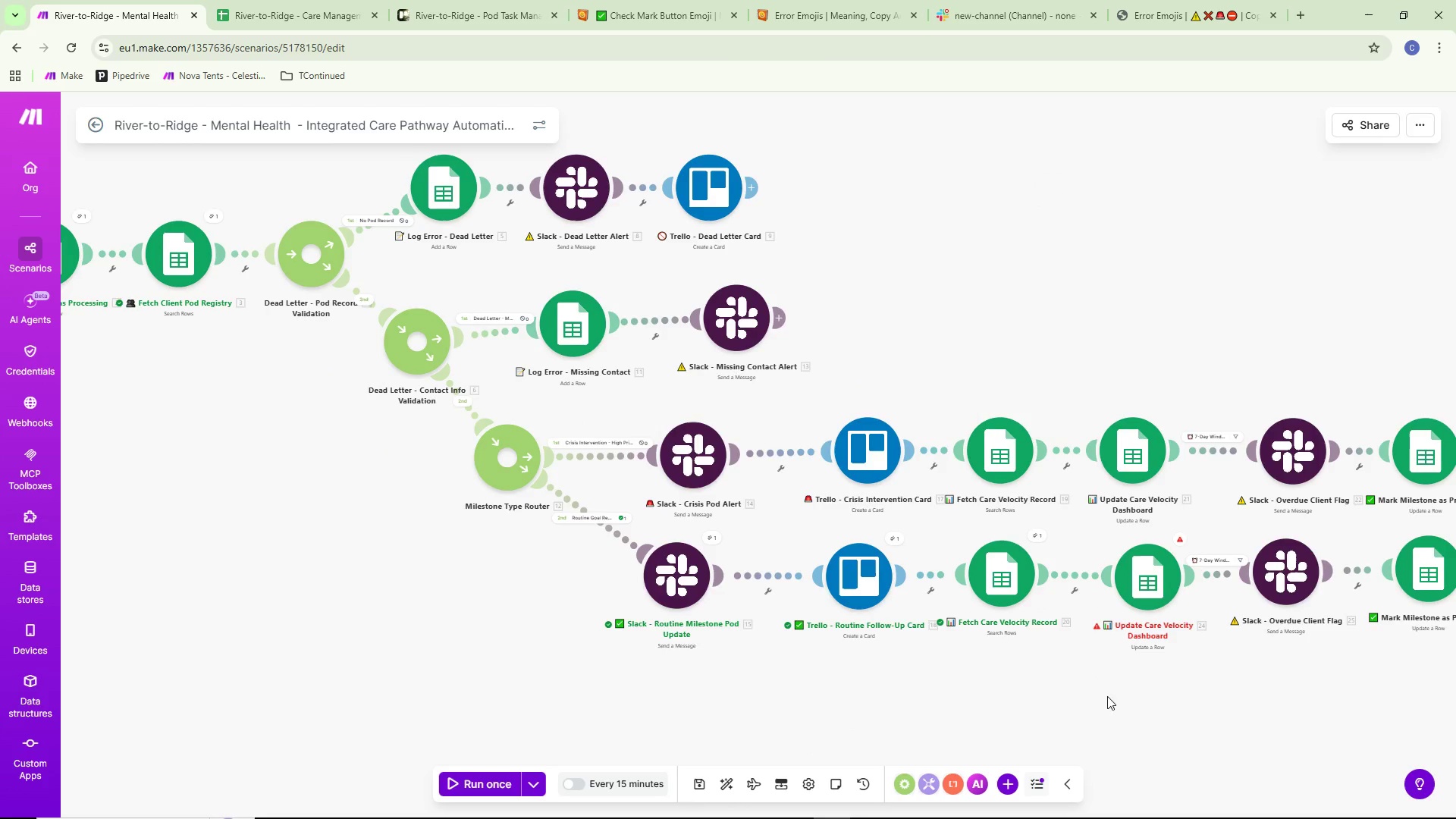 
left_click_drag(start_coordinate=[1106, 696], to_coordinate=[840, 622])
 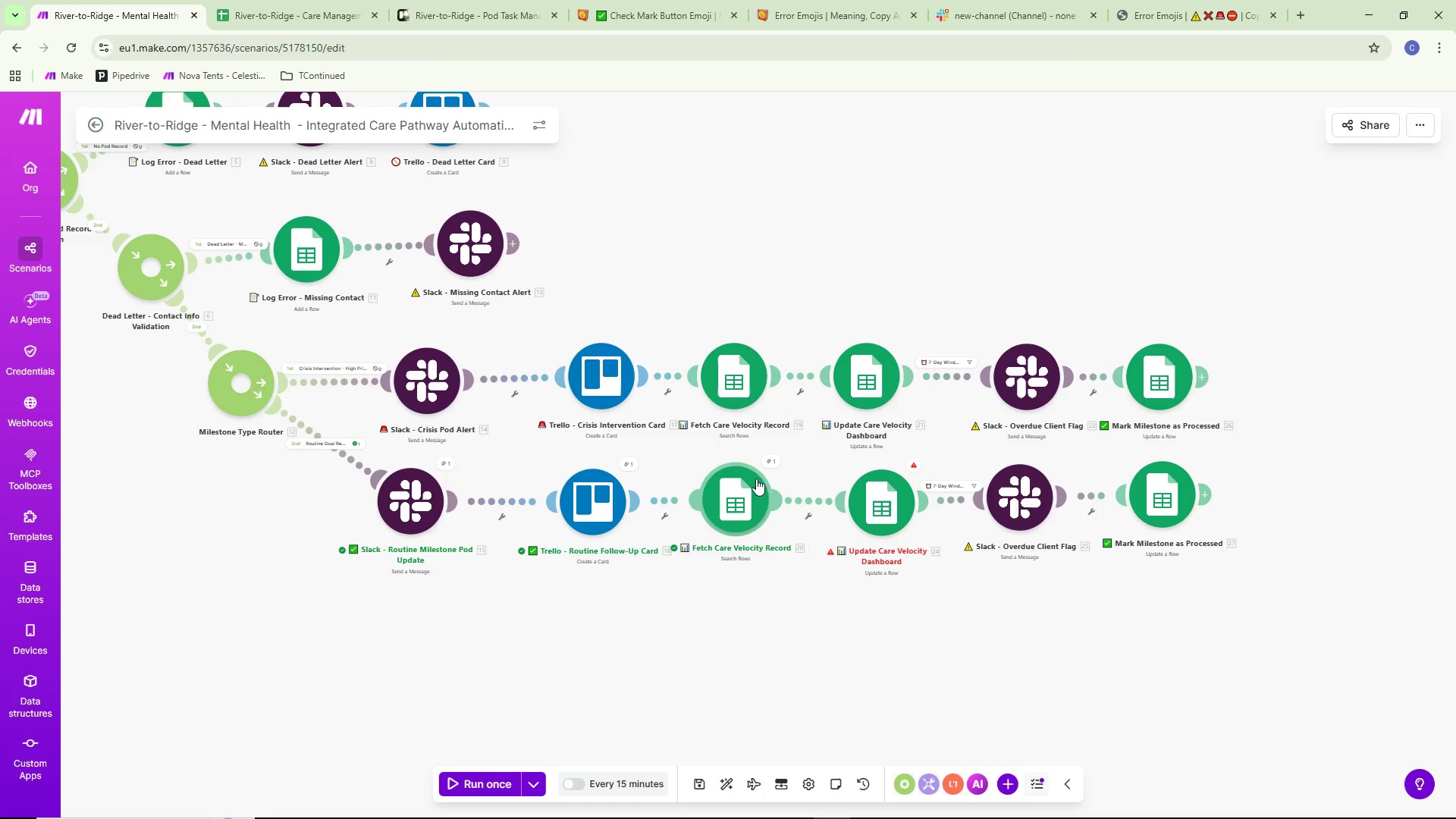 
wait(7.28)
 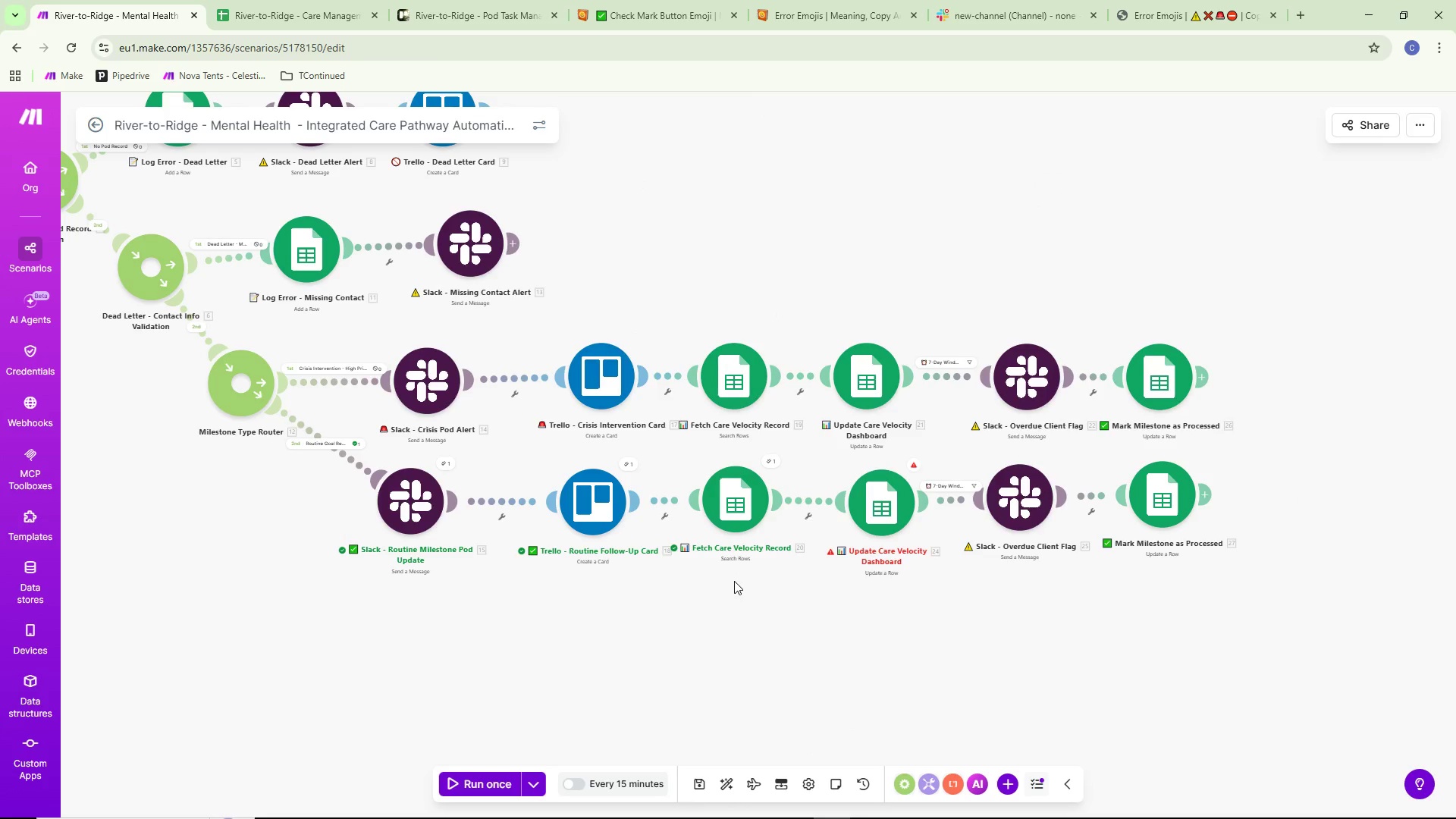 
double_click([853, 507])
 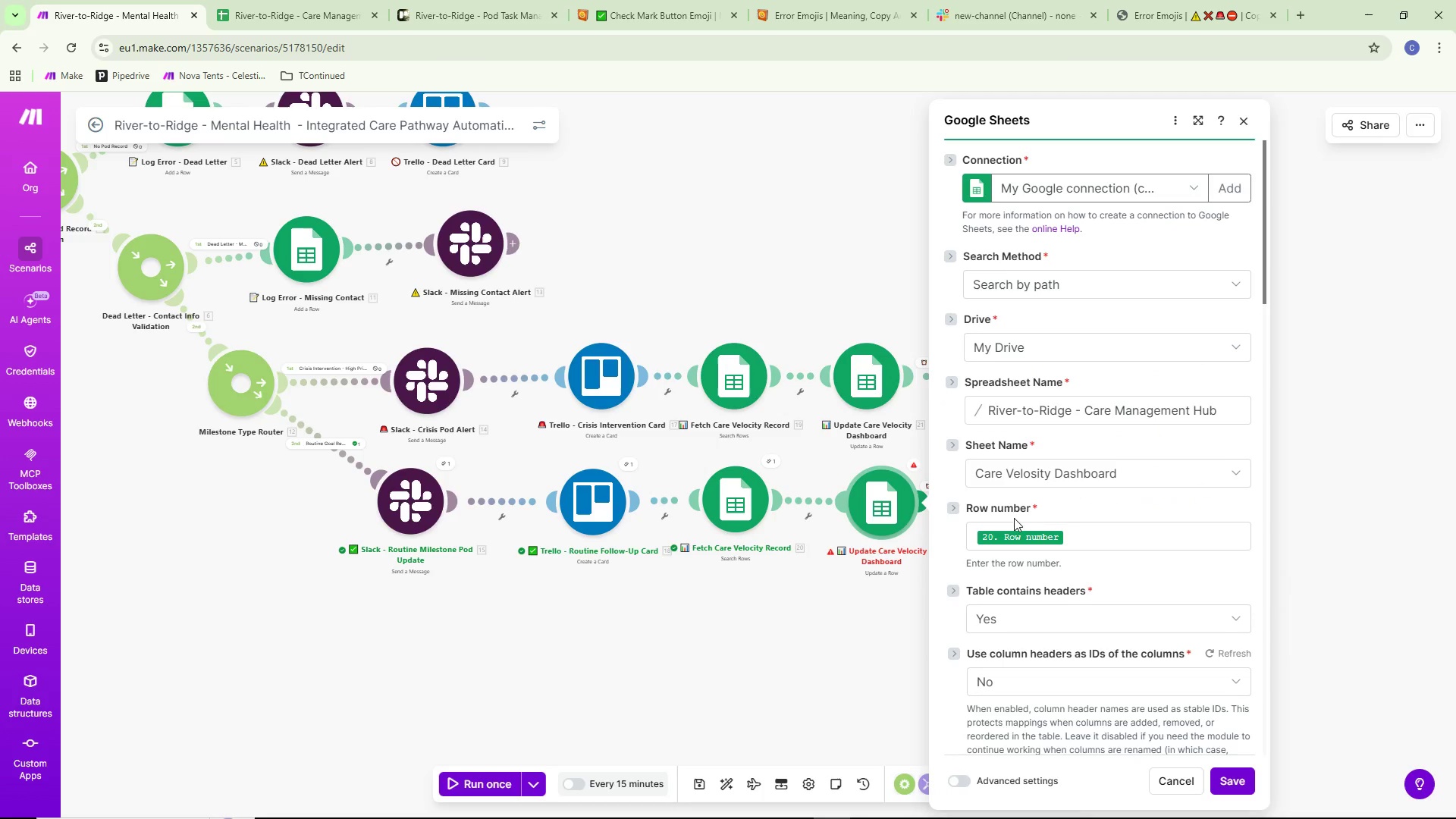 
left_click([1075, 530])
 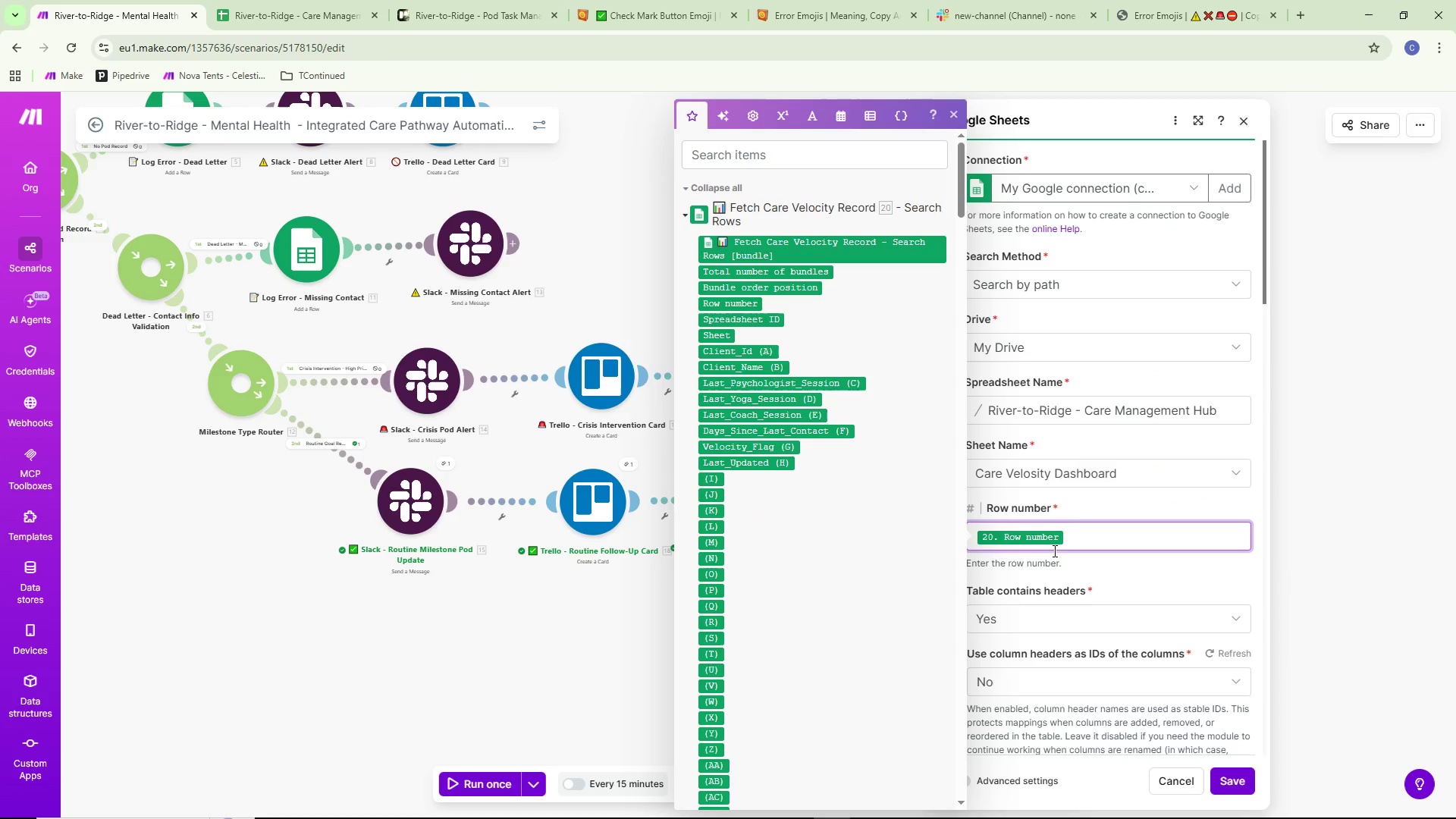 
key(Backspace)
 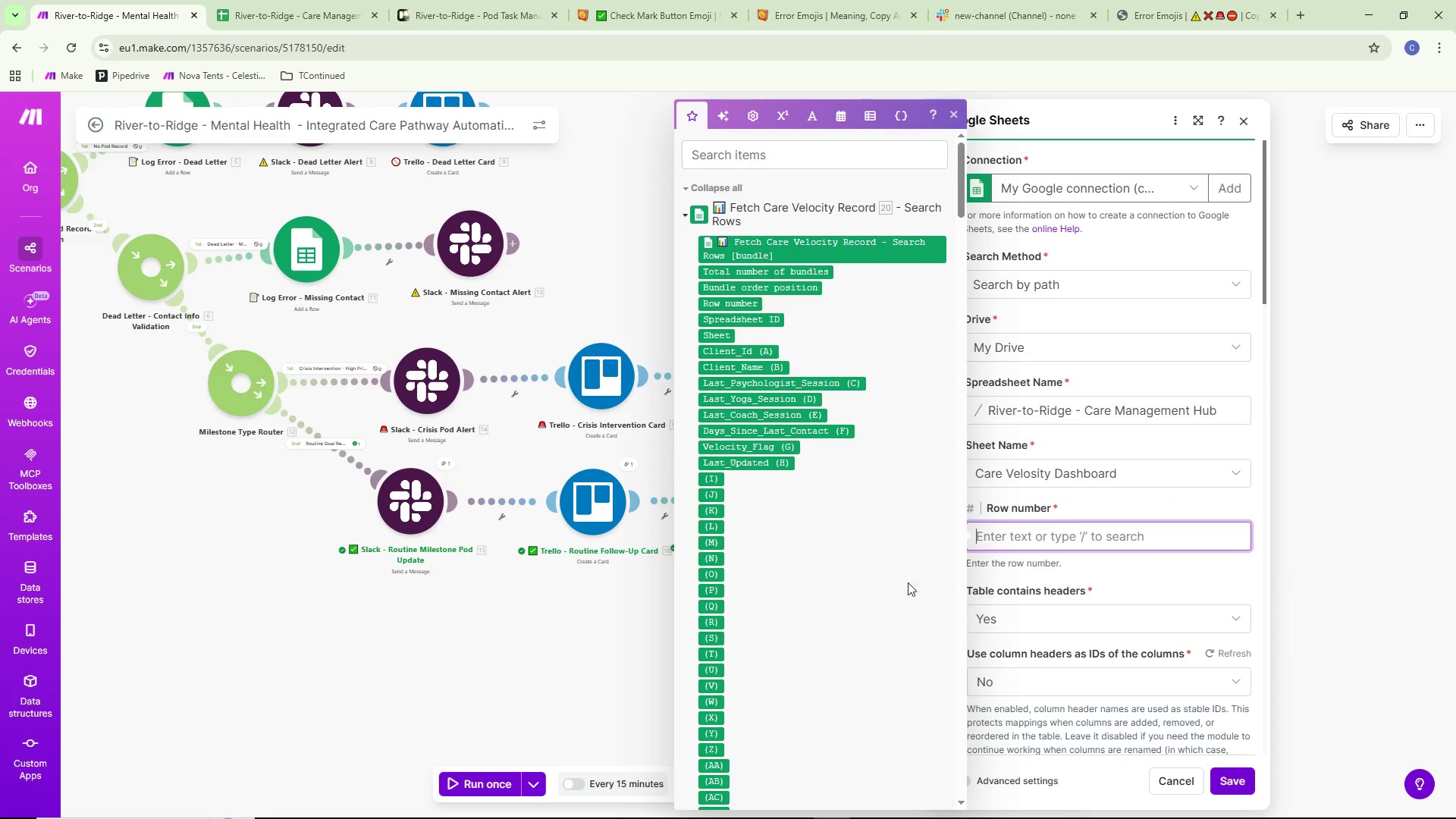 
scroll: coordinate [880, 569], scroll_direction: up, amount: 4.0
 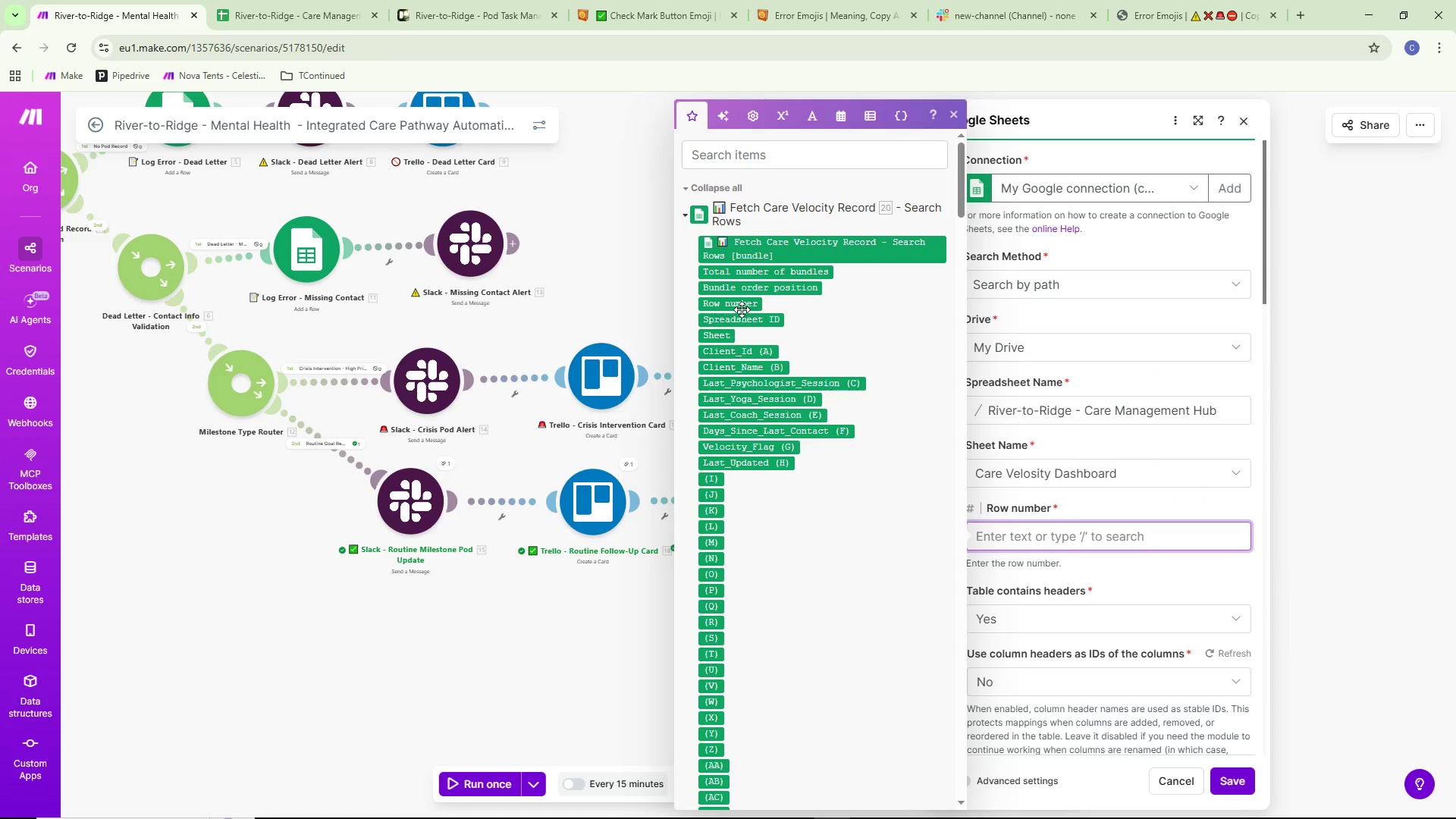 
left_click([740, 307])
 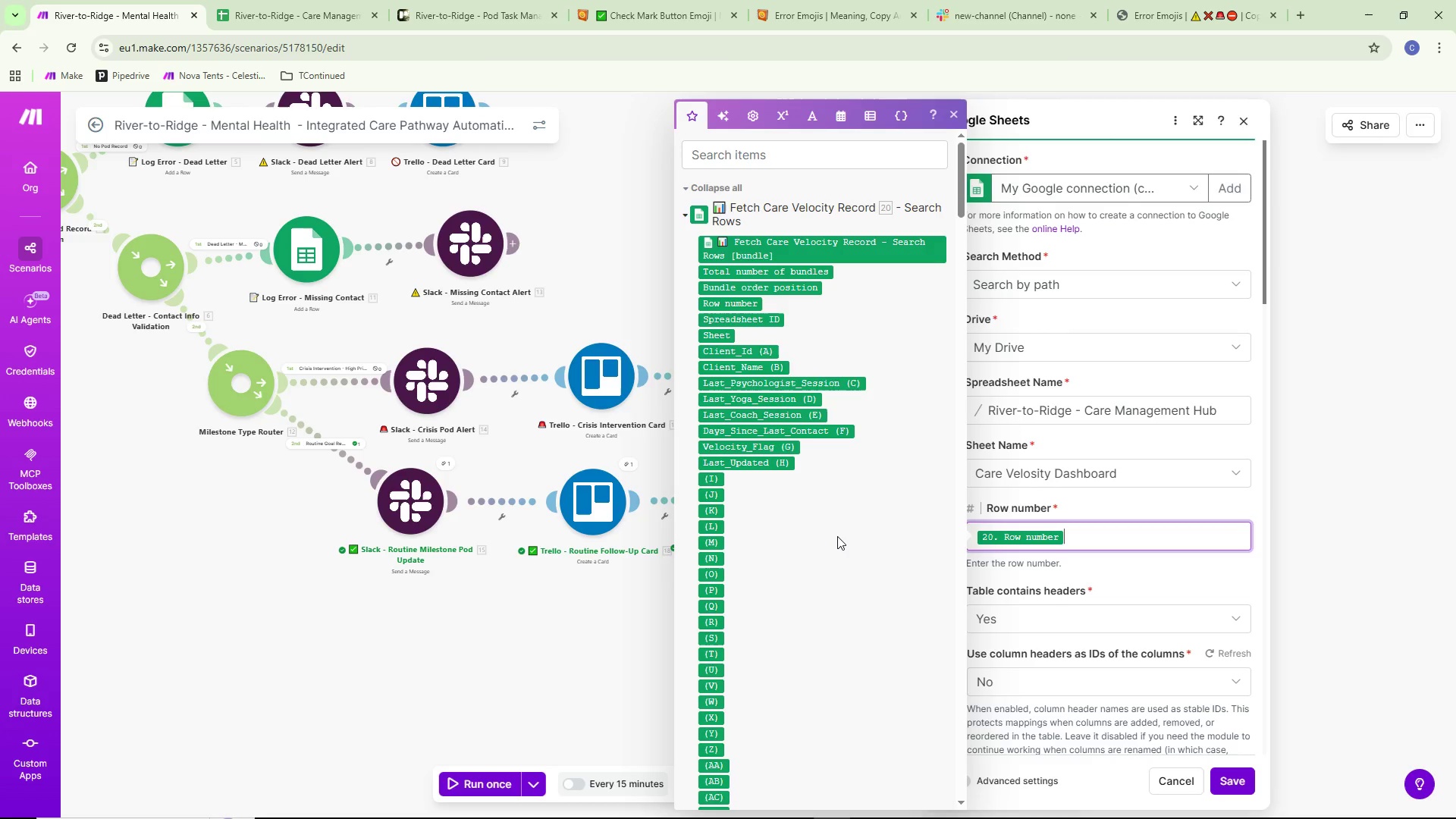 
scroll: coordinate [845, 570], scroll_direction: down, amount: 38.0
 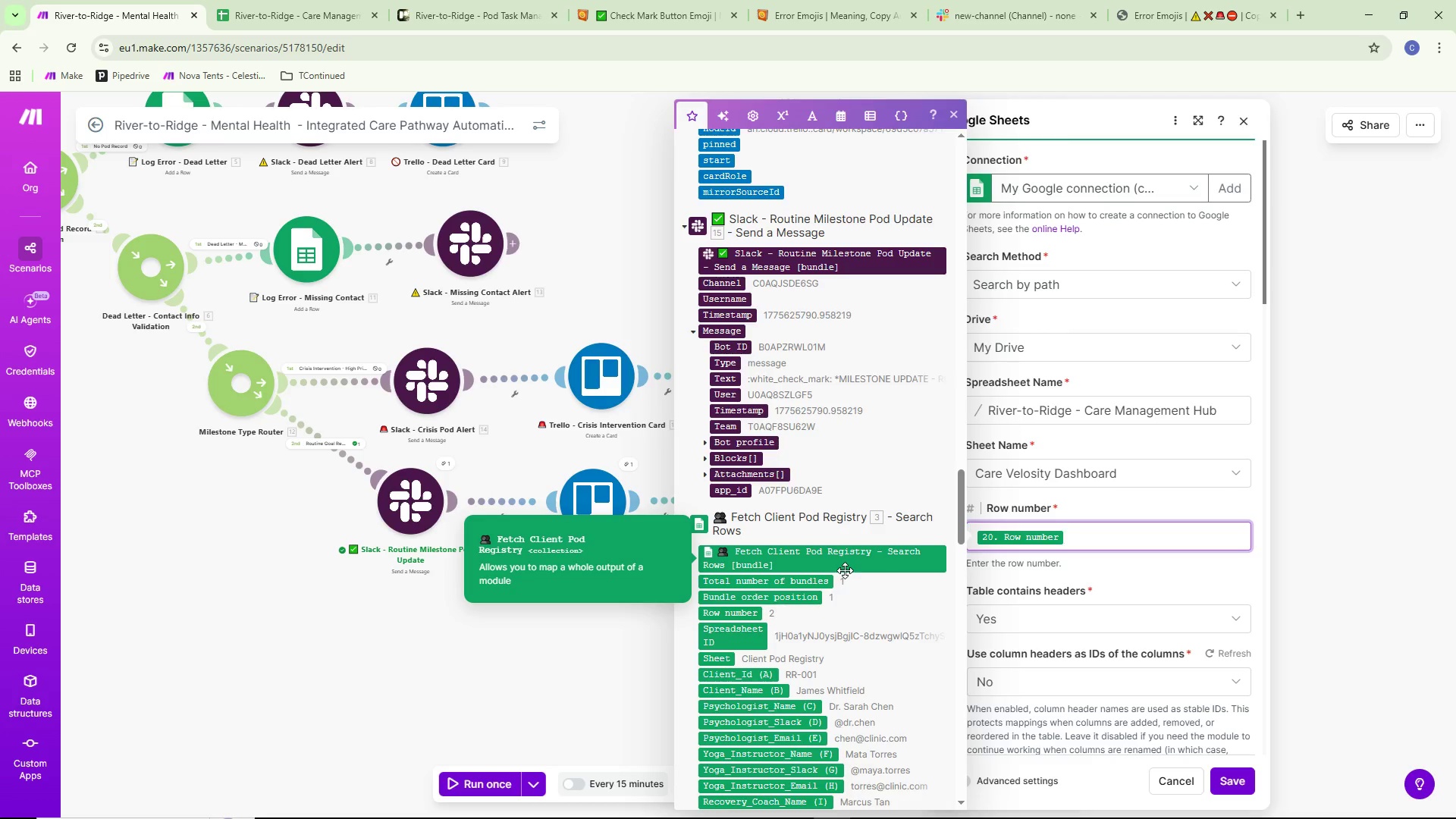 
scroll: coordinate [845, 570], scroll_direction: up, amount: 27.0
 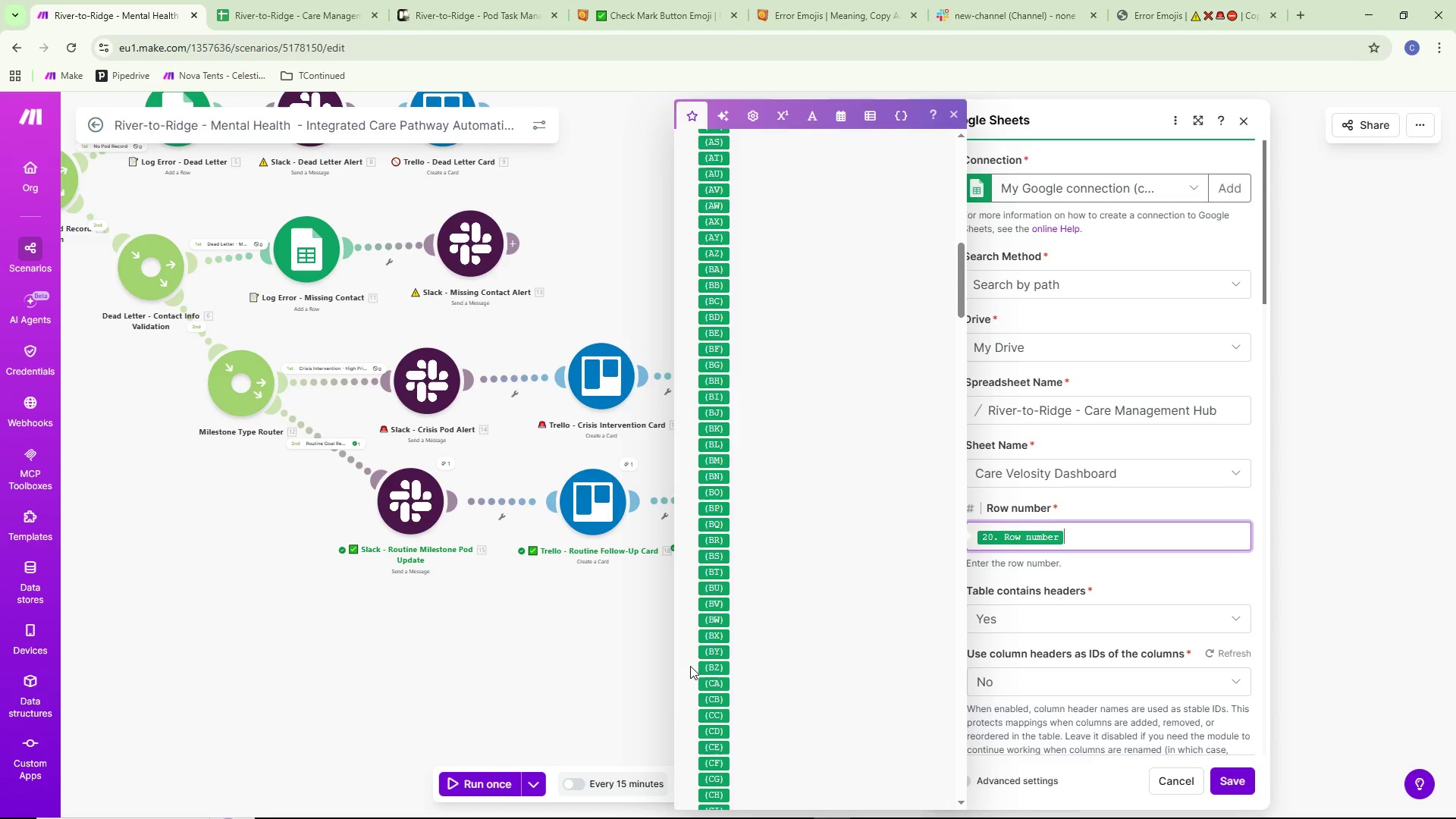 
double_click([623, 673])
 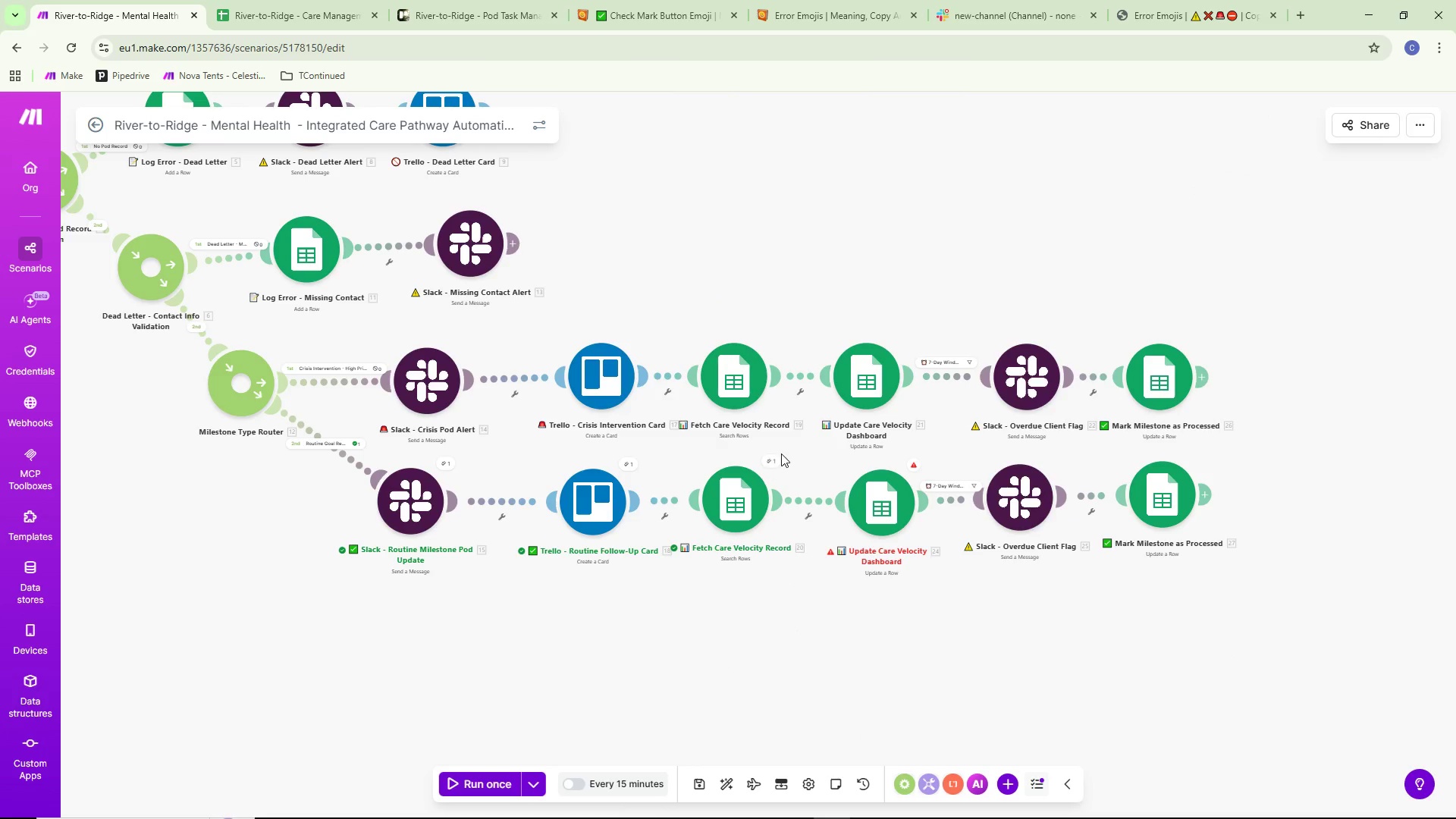 
left_click([777, 460])
 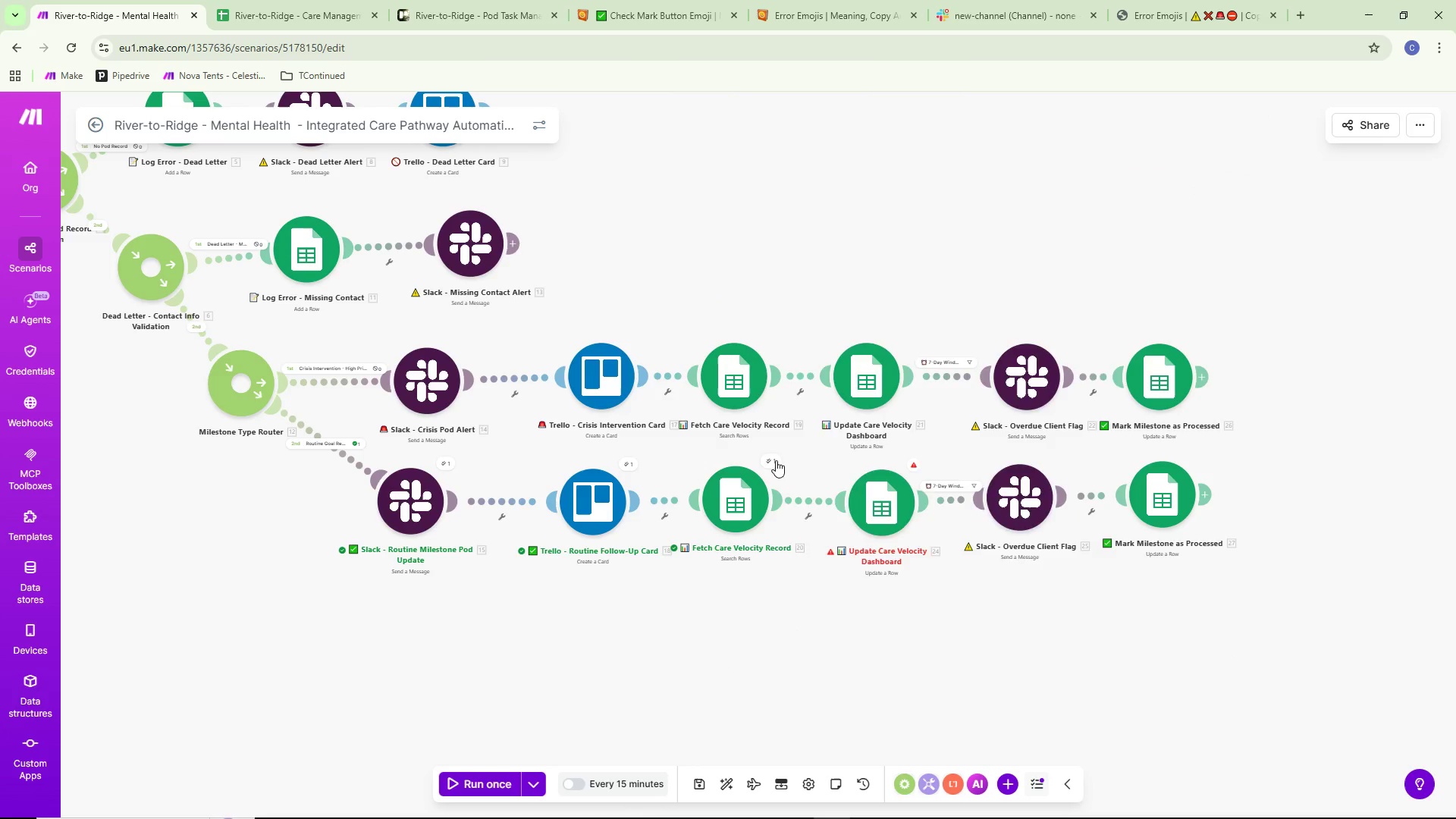 
mouse_move([828, 531])
 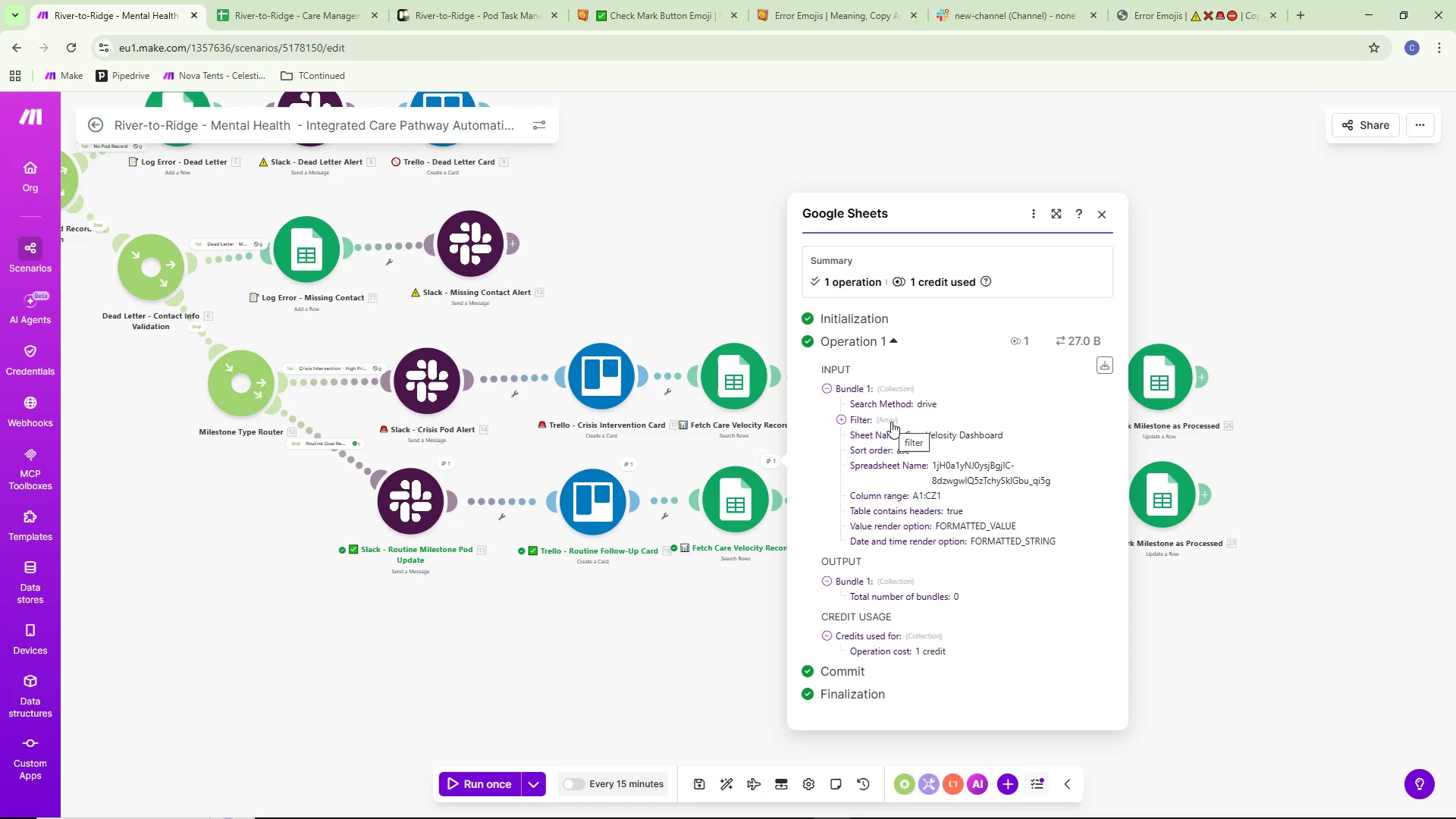 
wait(5.19)
 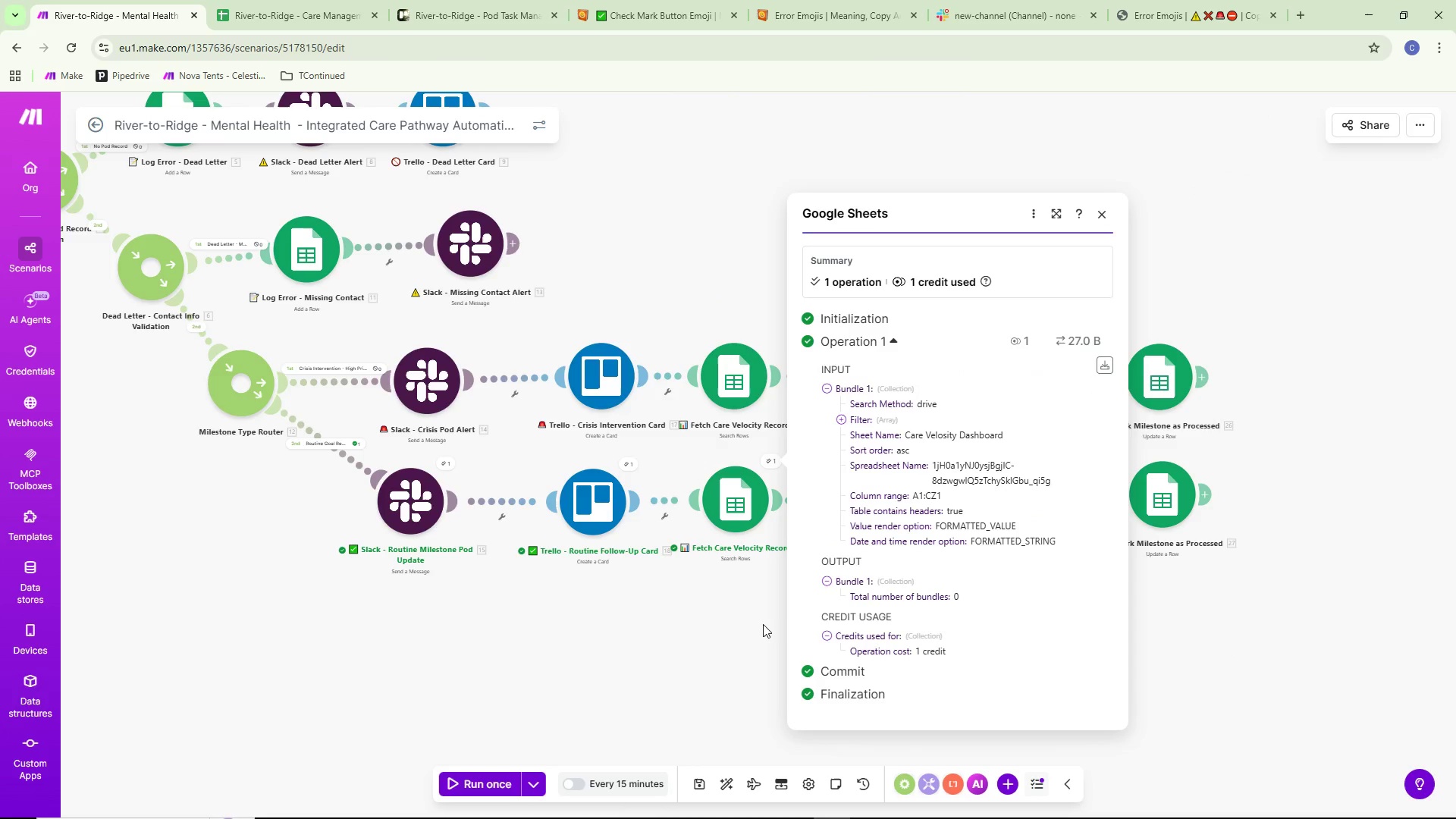 
left_click([899, 578])
 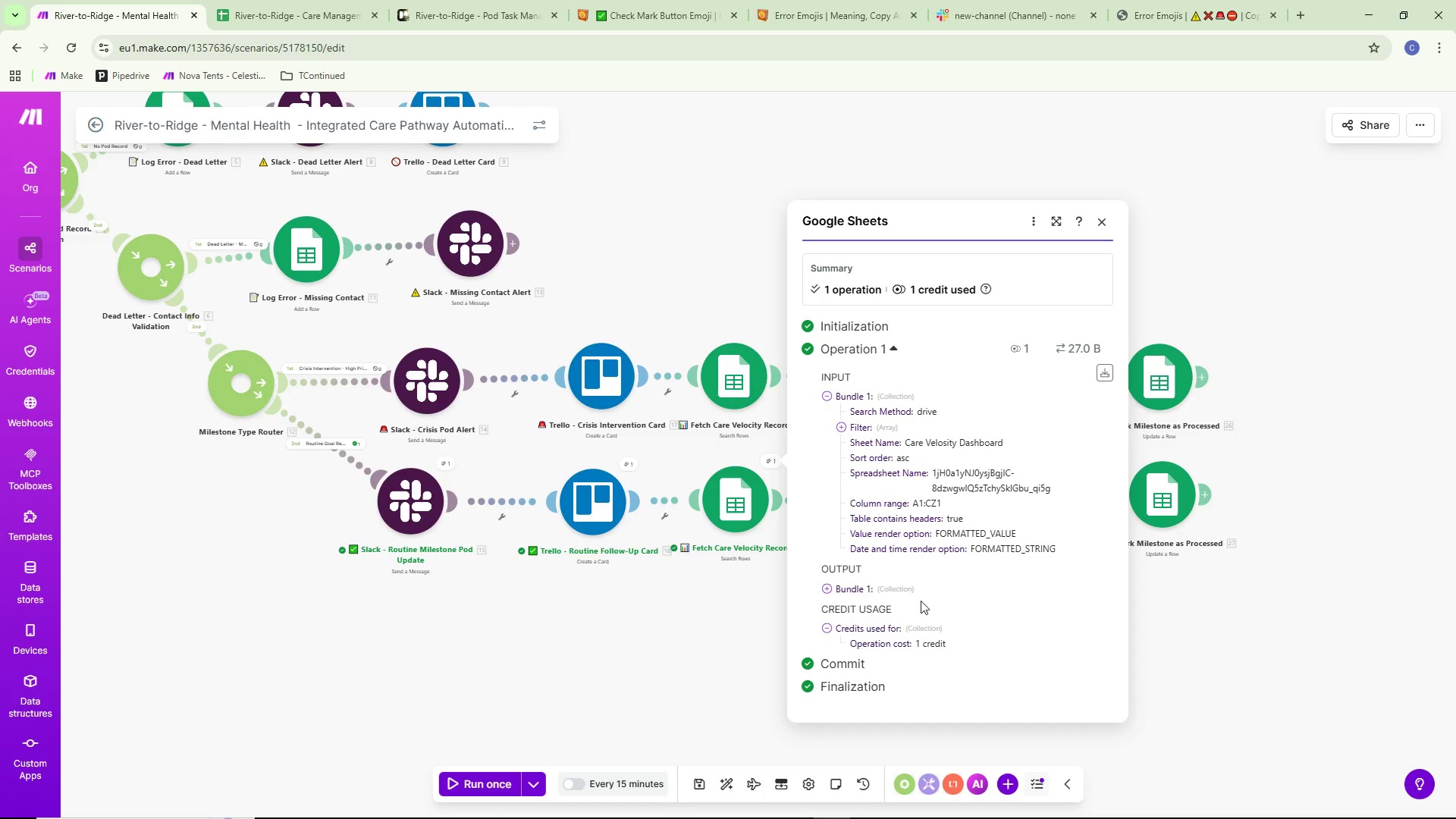 
left_click([905, 588])
 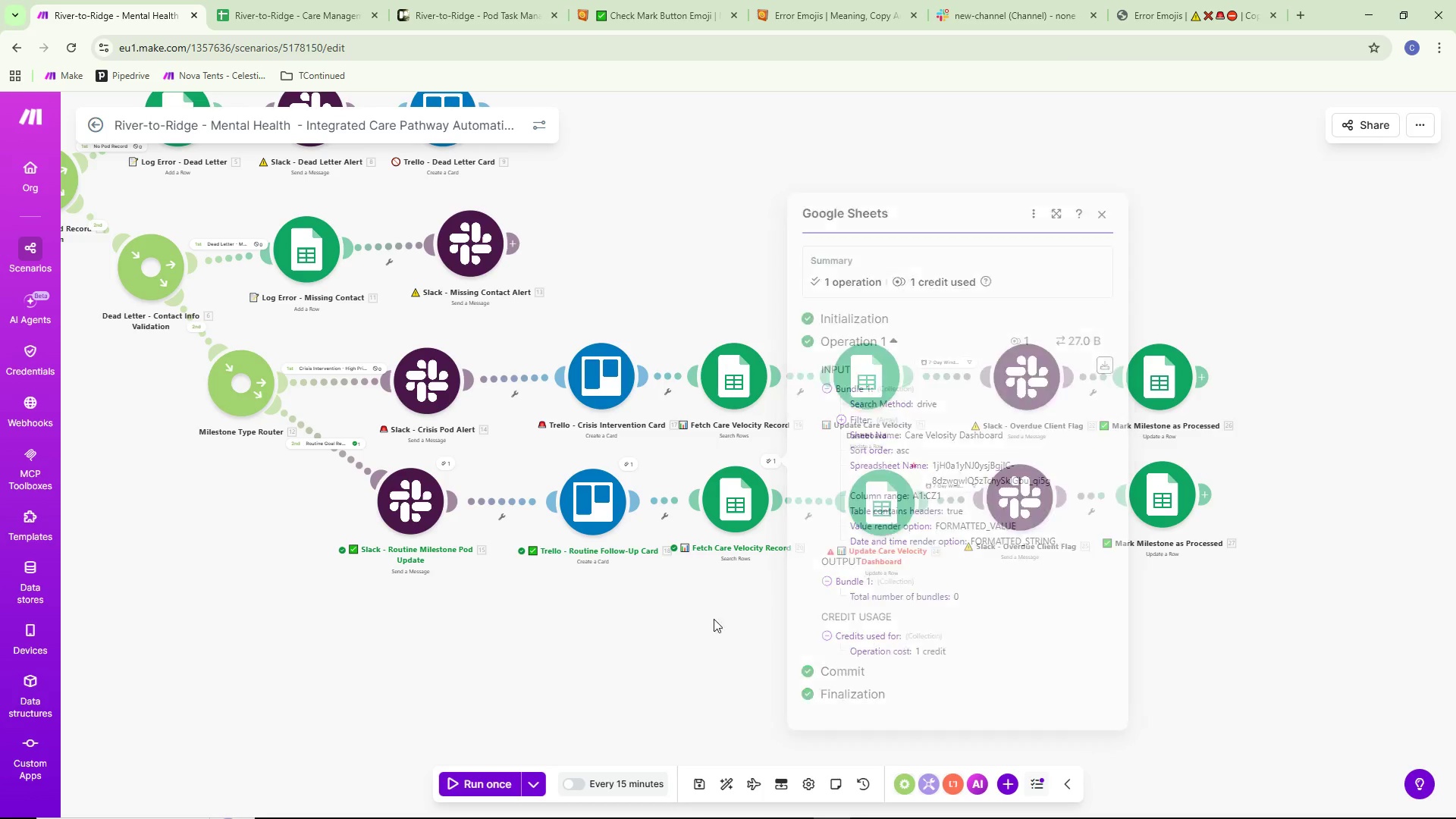 
double_click([731, 500])
 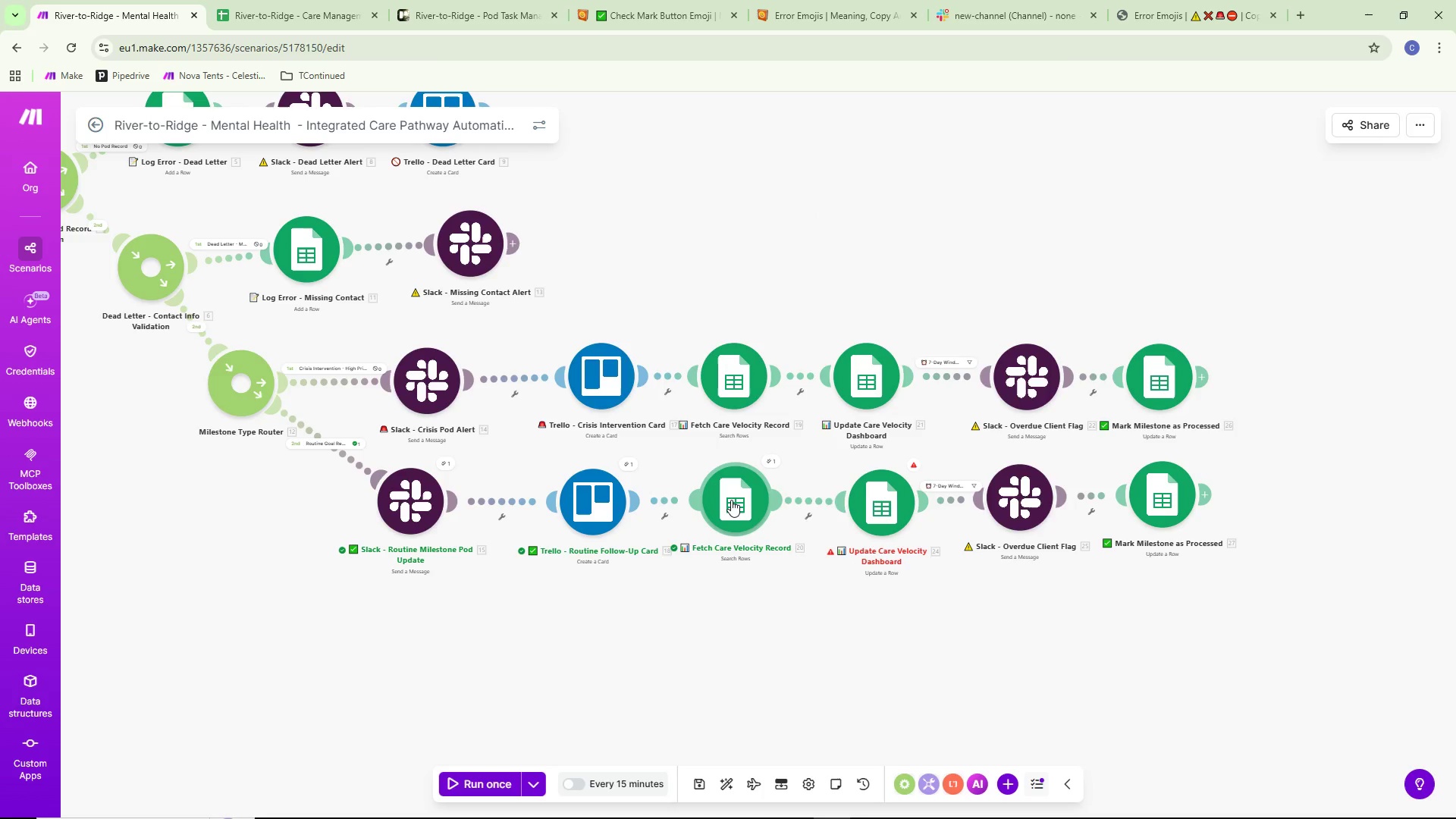 
triple_click([731, 500])
 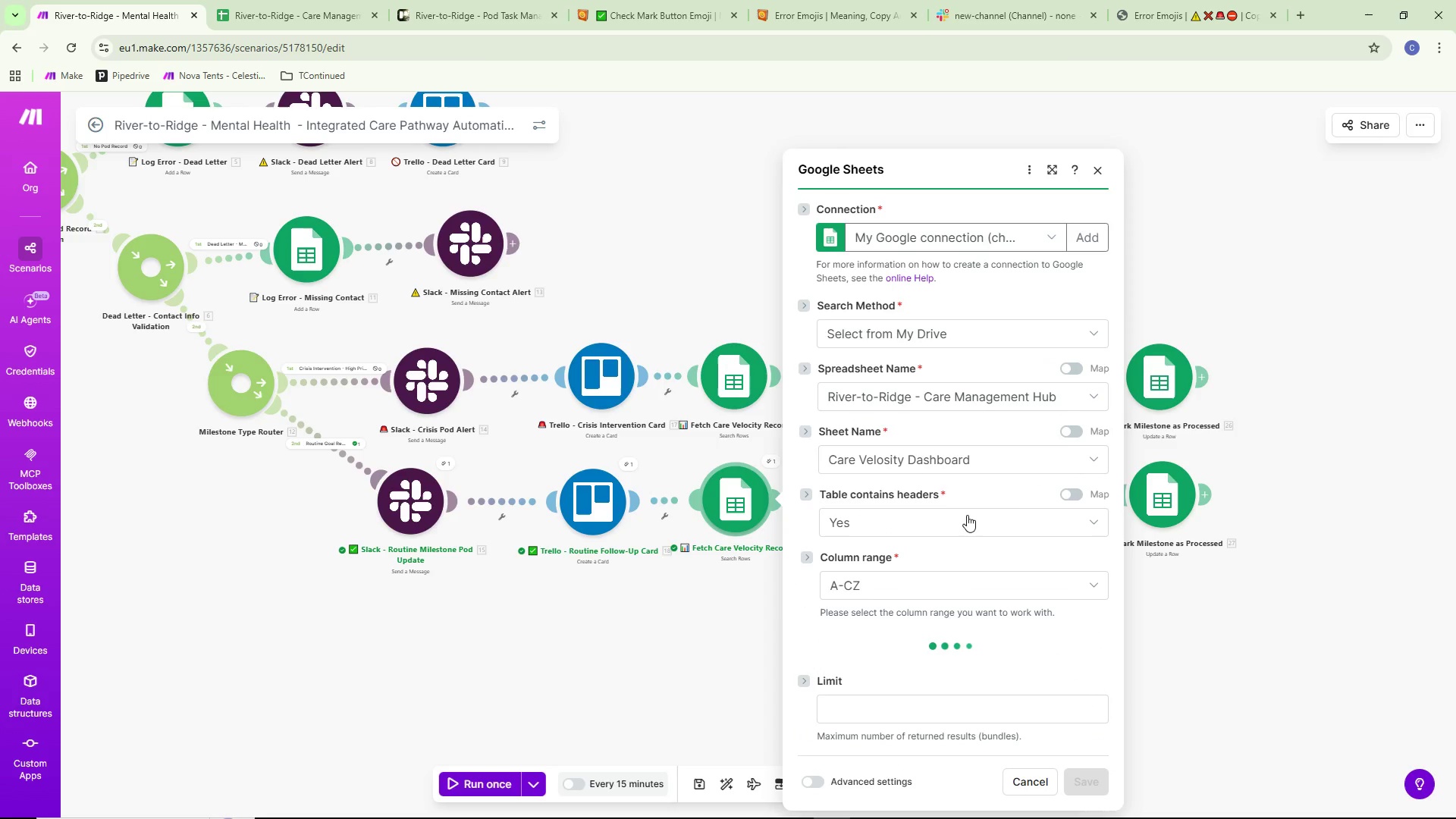 
scroll: coordinate [953, 537], scroll_direction: down, amount: 7.0
 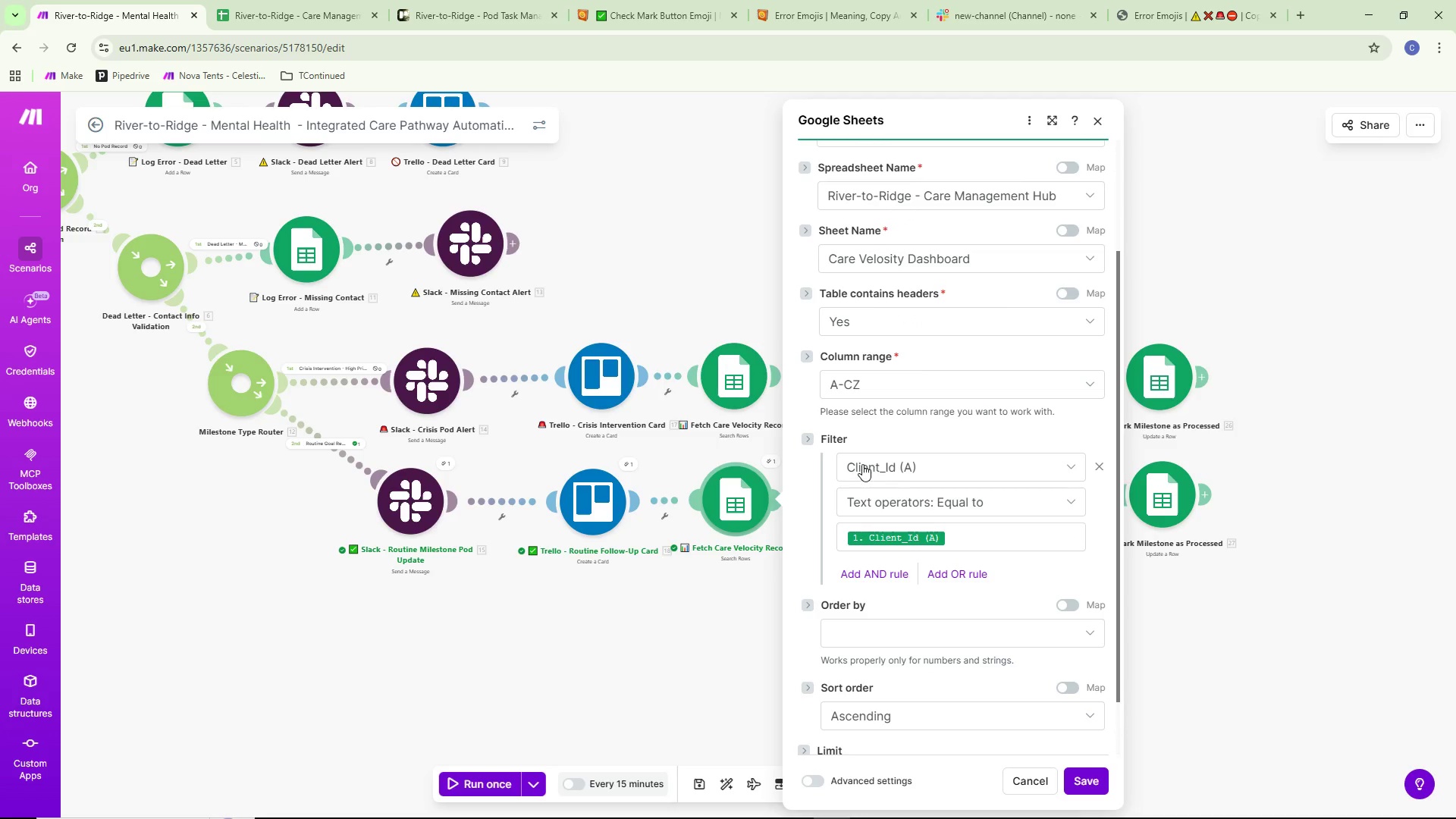 
left_click([939, 463])
 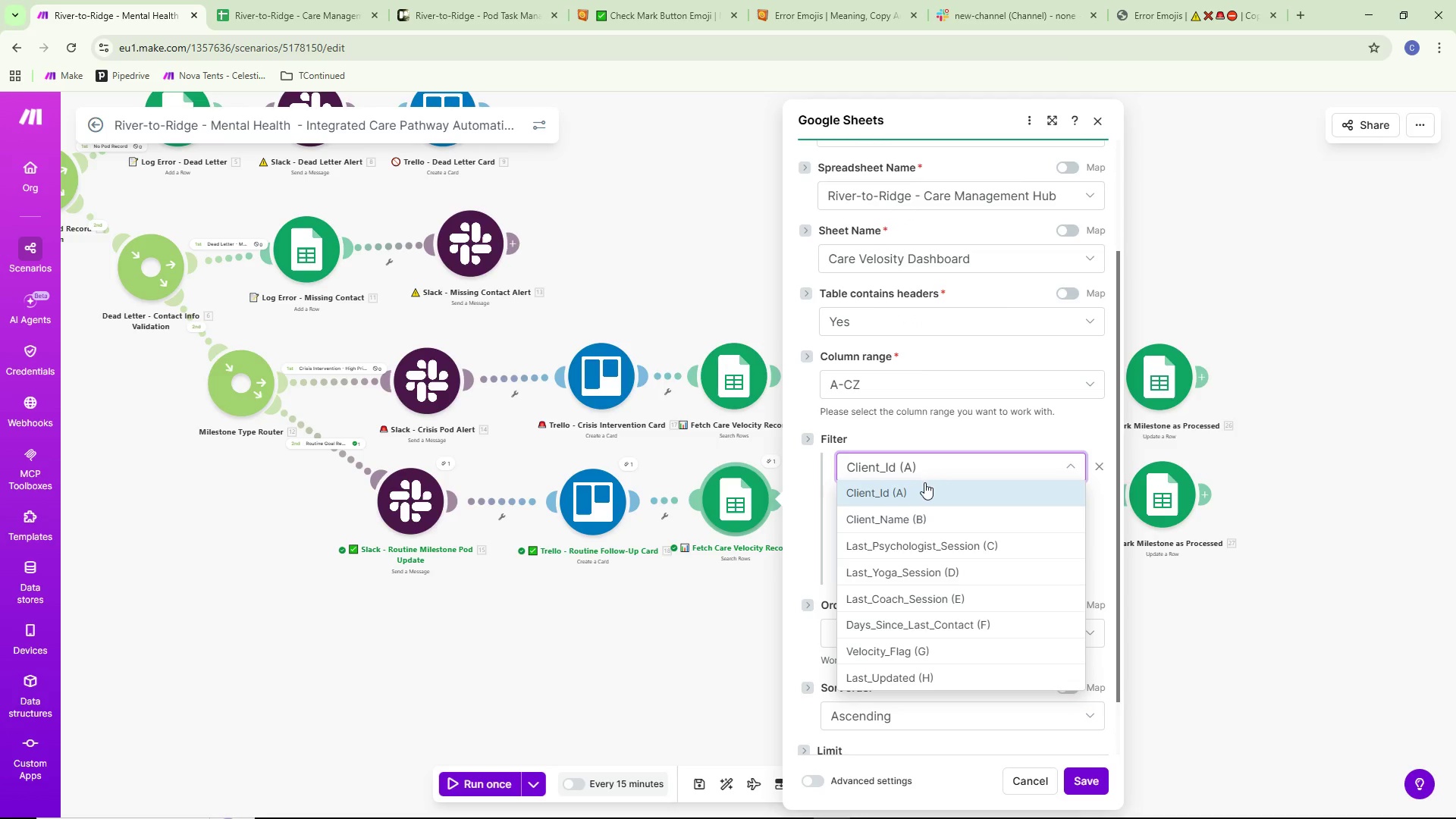 
left_click([908, 494])
 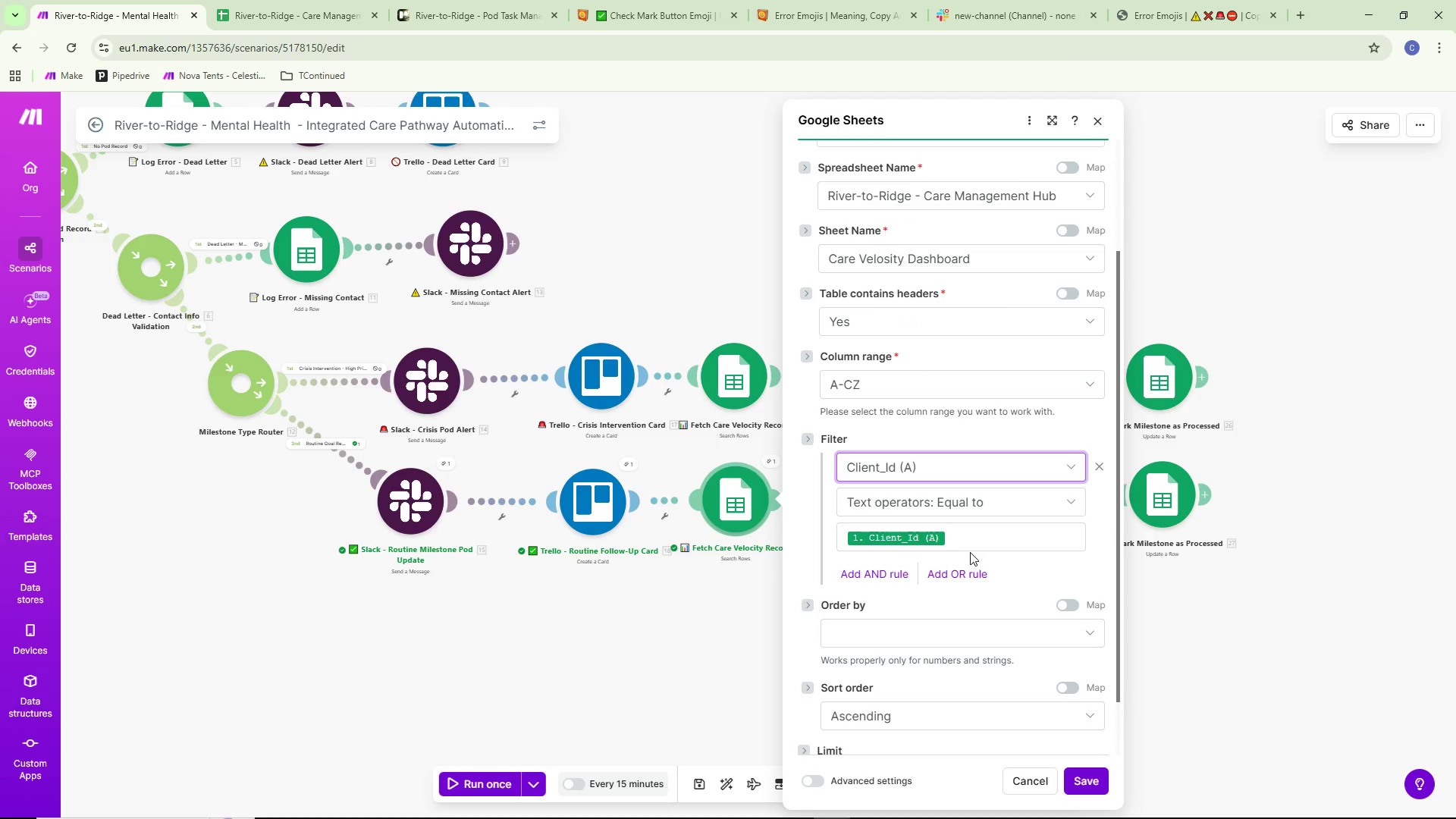 
left_click([961, 542])
 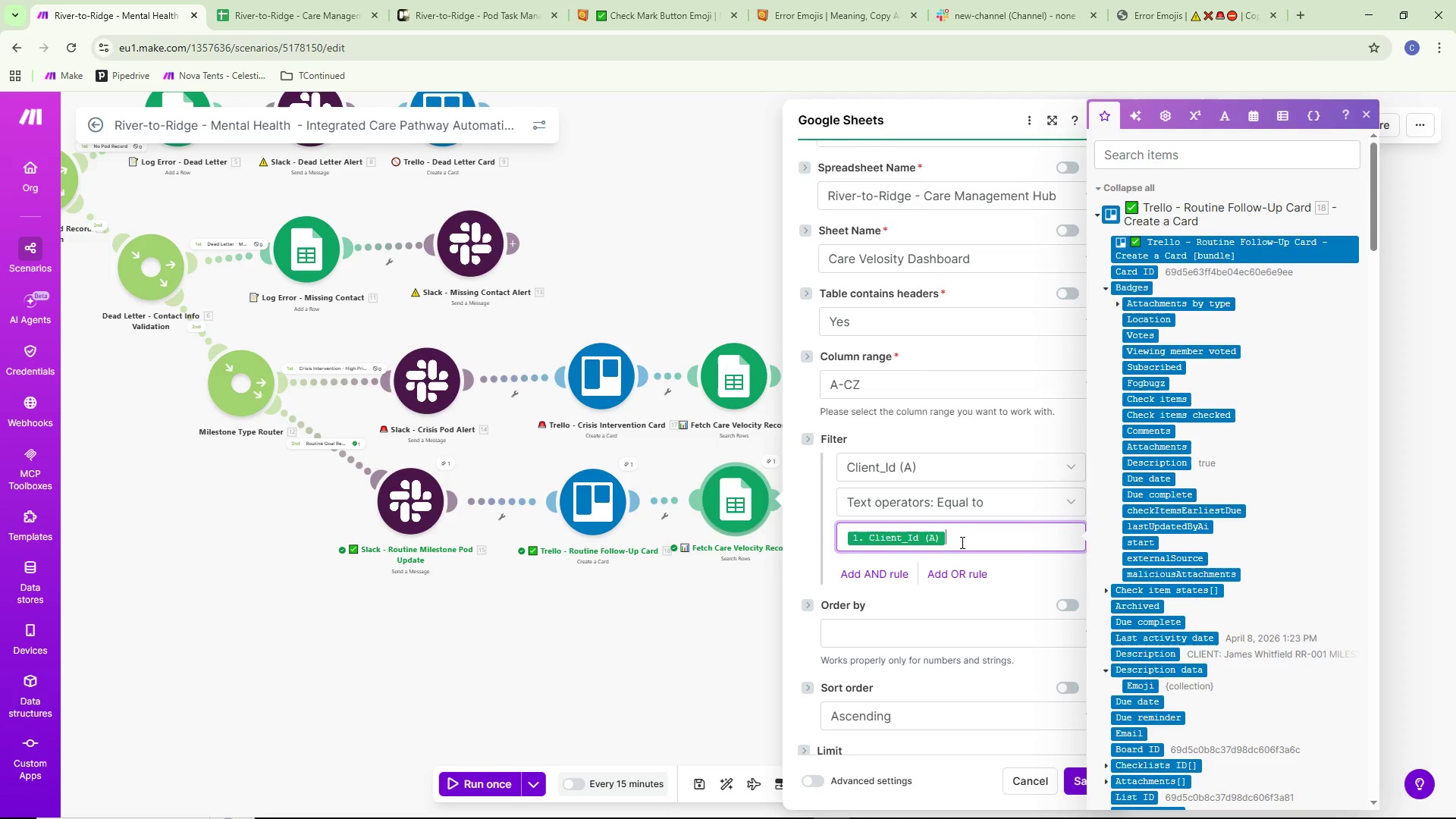 
wait(5.88)
 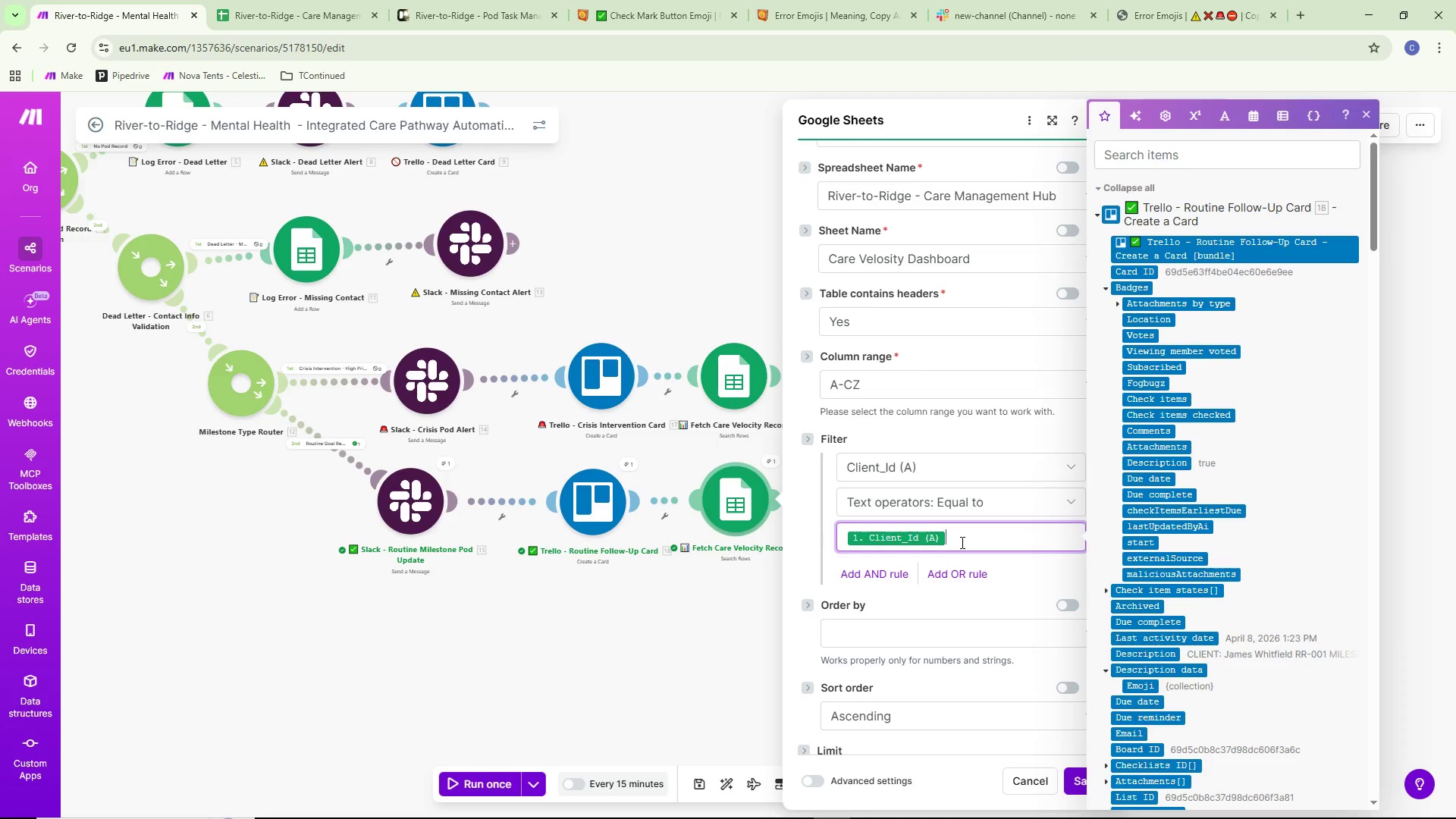 
scroll: coordinate [895, 673], scroll_direction: down, amount: 2.0
 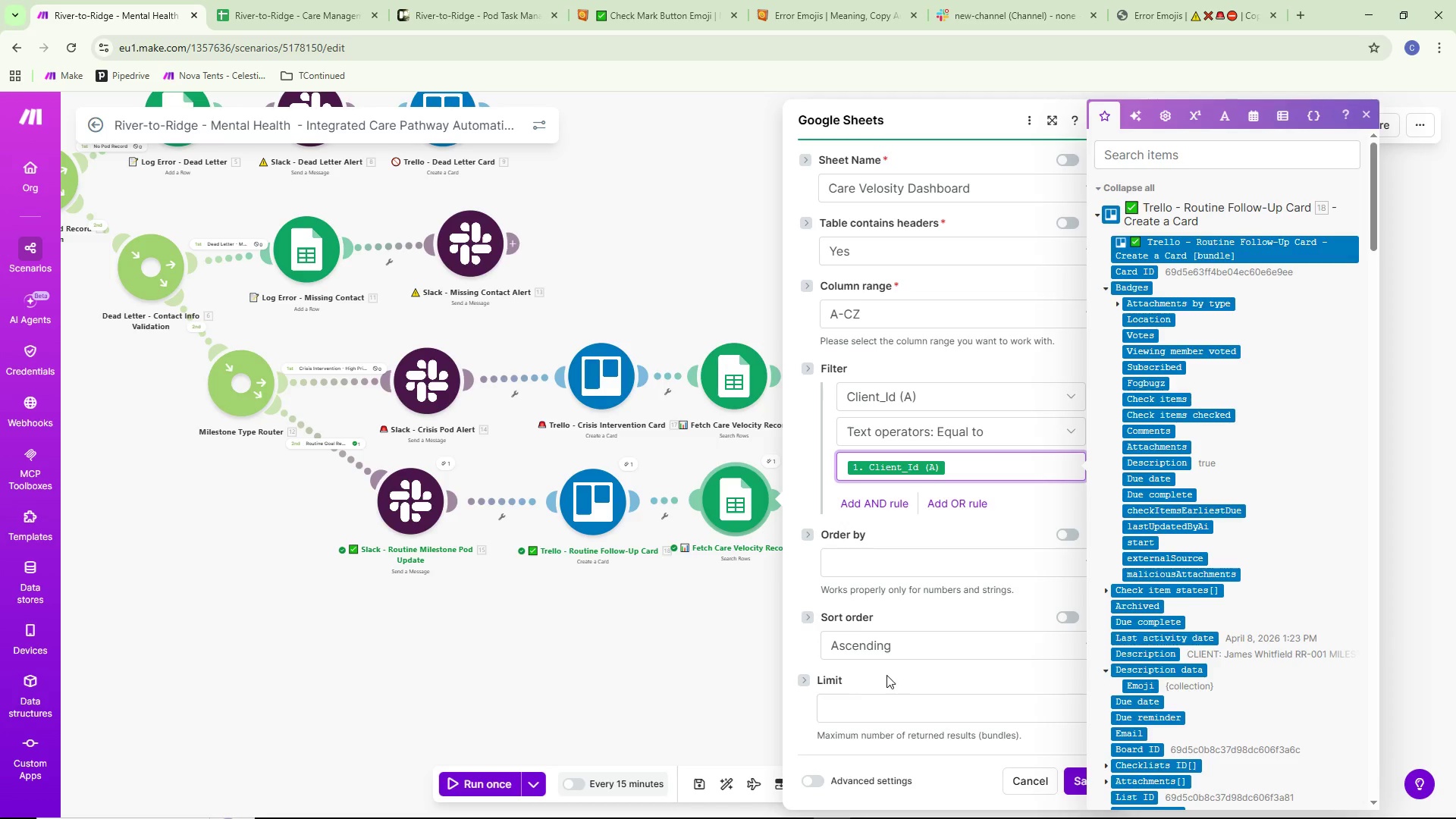 
mouse_move([864, 711])
 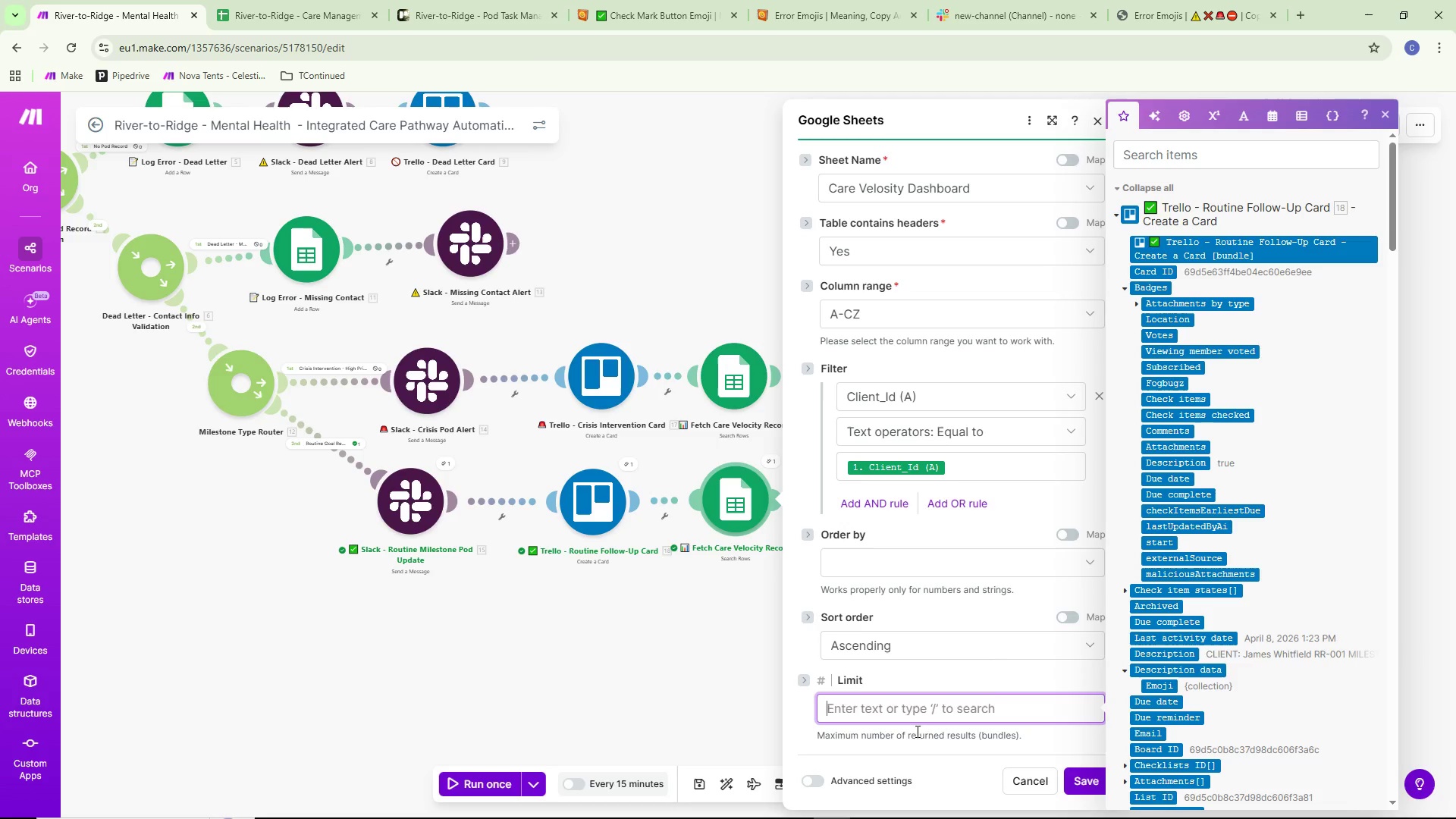 
key(1)
 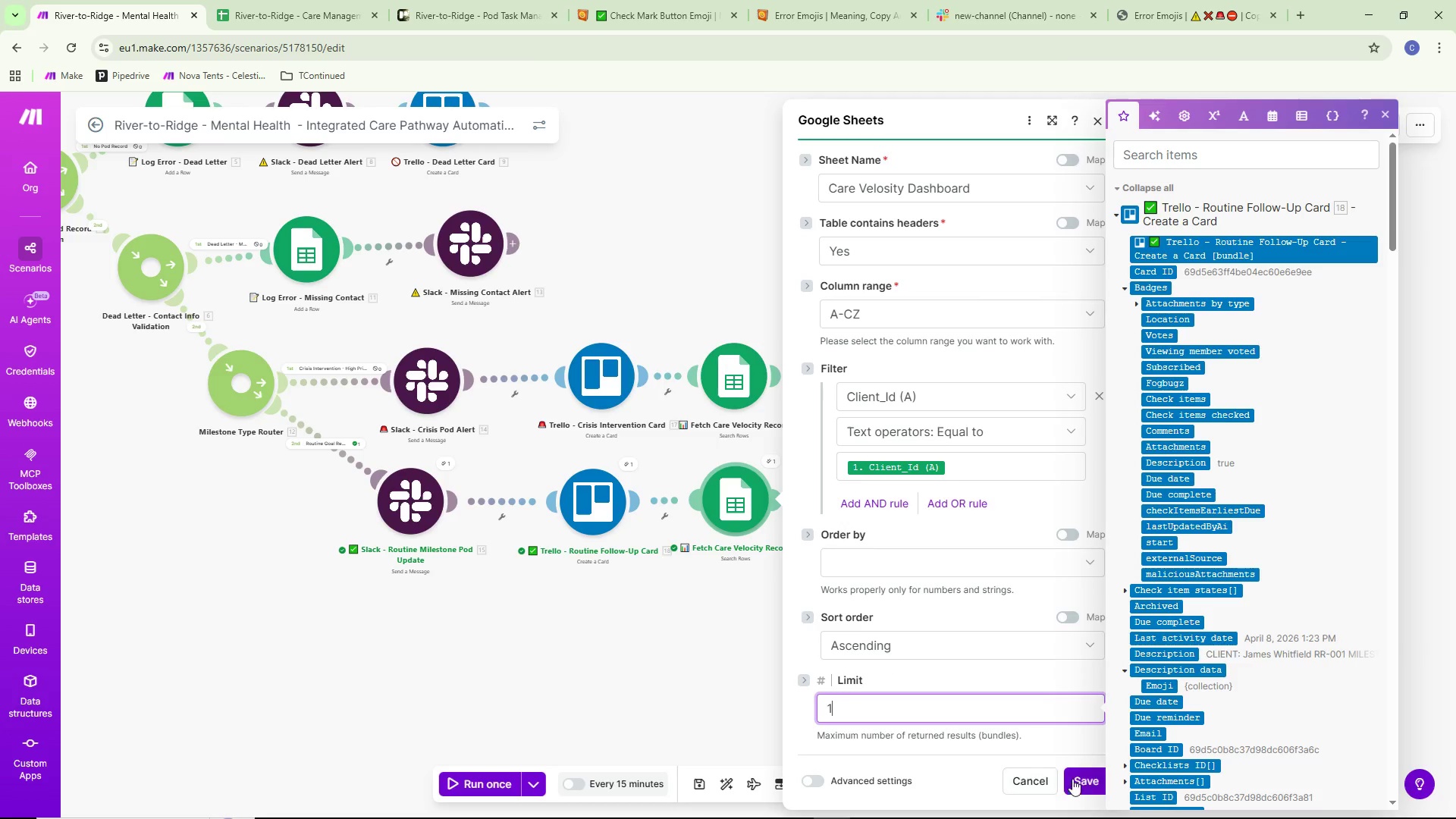 
left_click([1078, 777])
 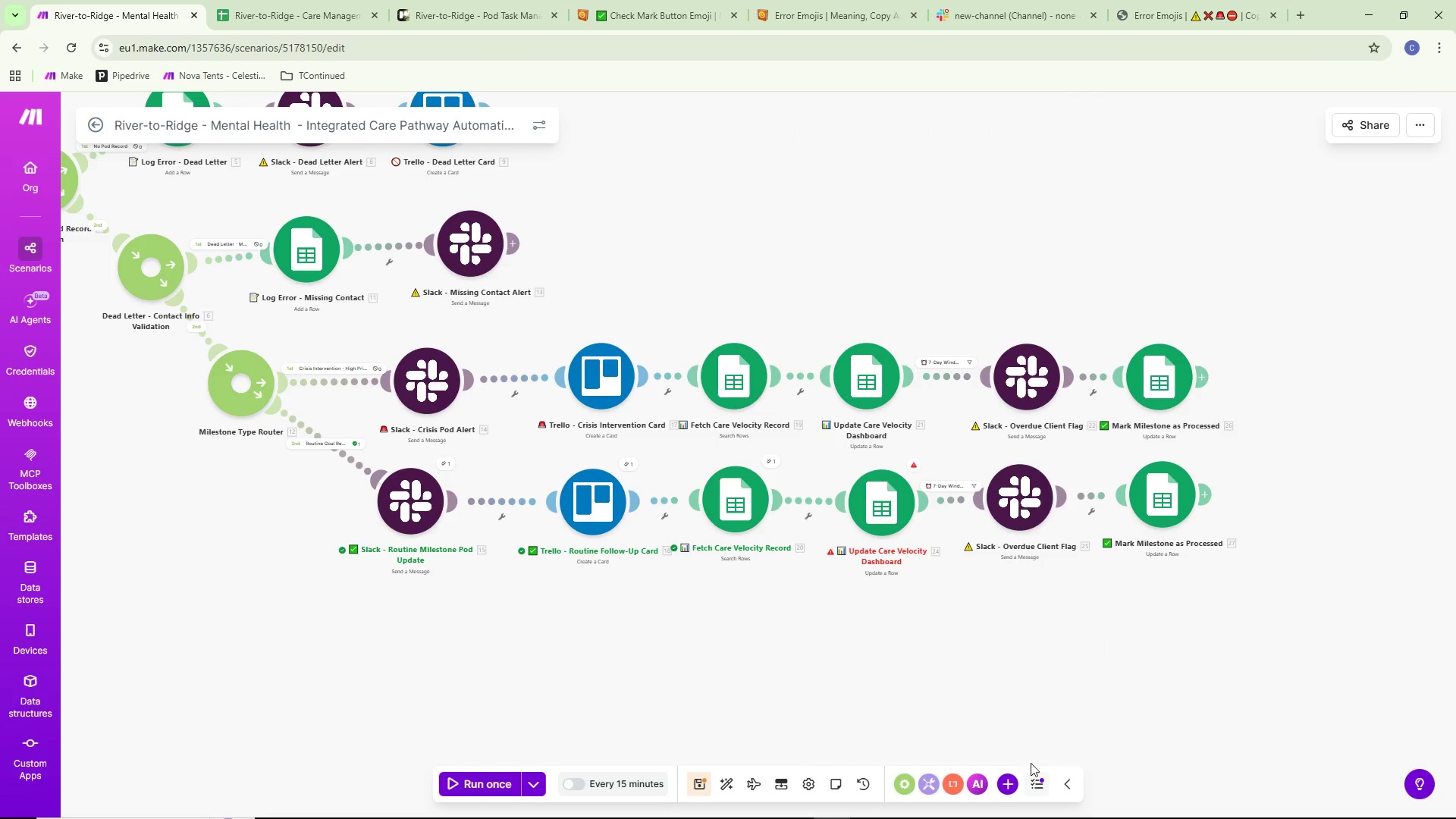 
left_click_drag(start_coordinate=[797, 681], to_coordinate=[886, 682])
 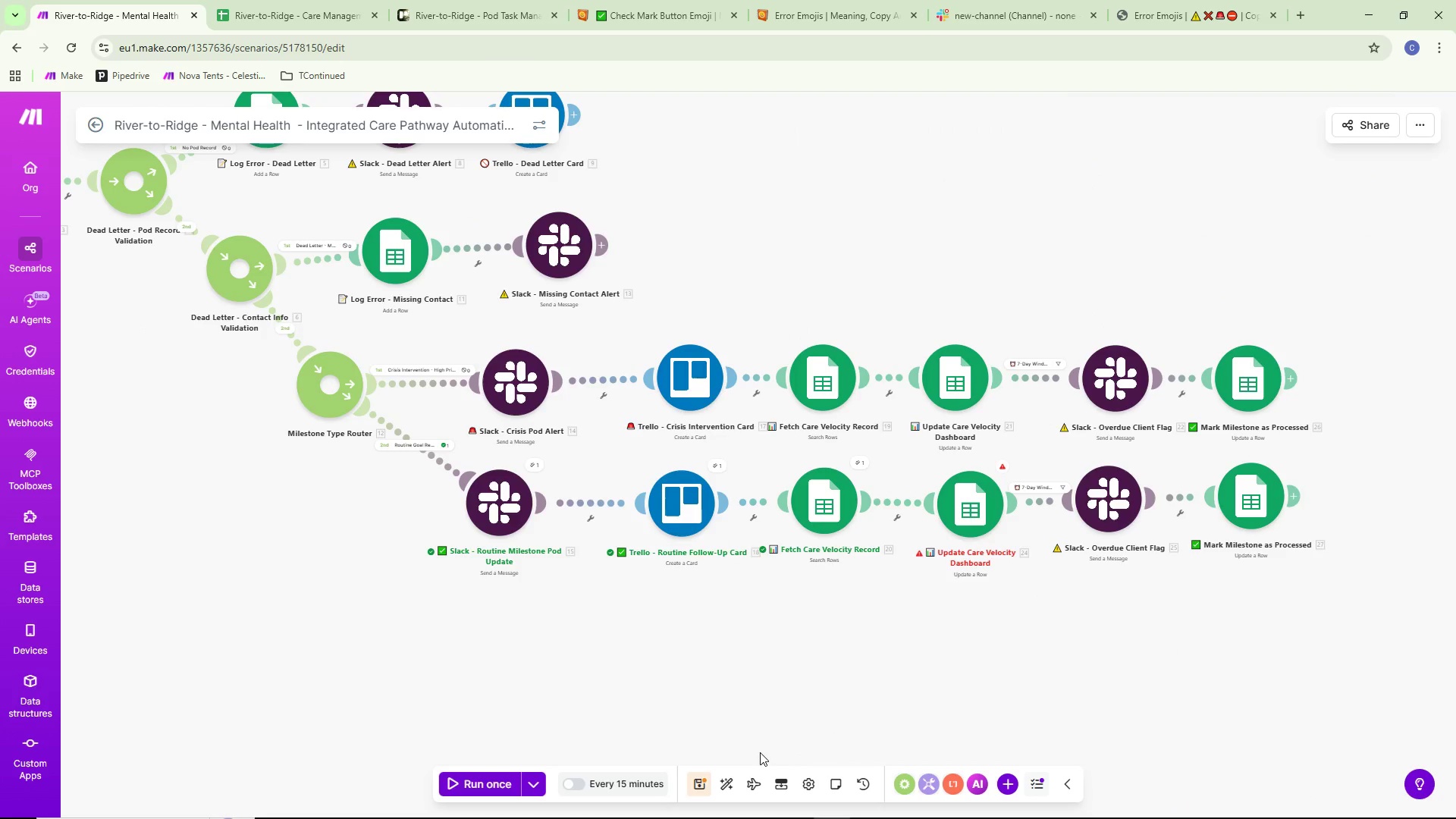 
key(Control+ControlLeft)
 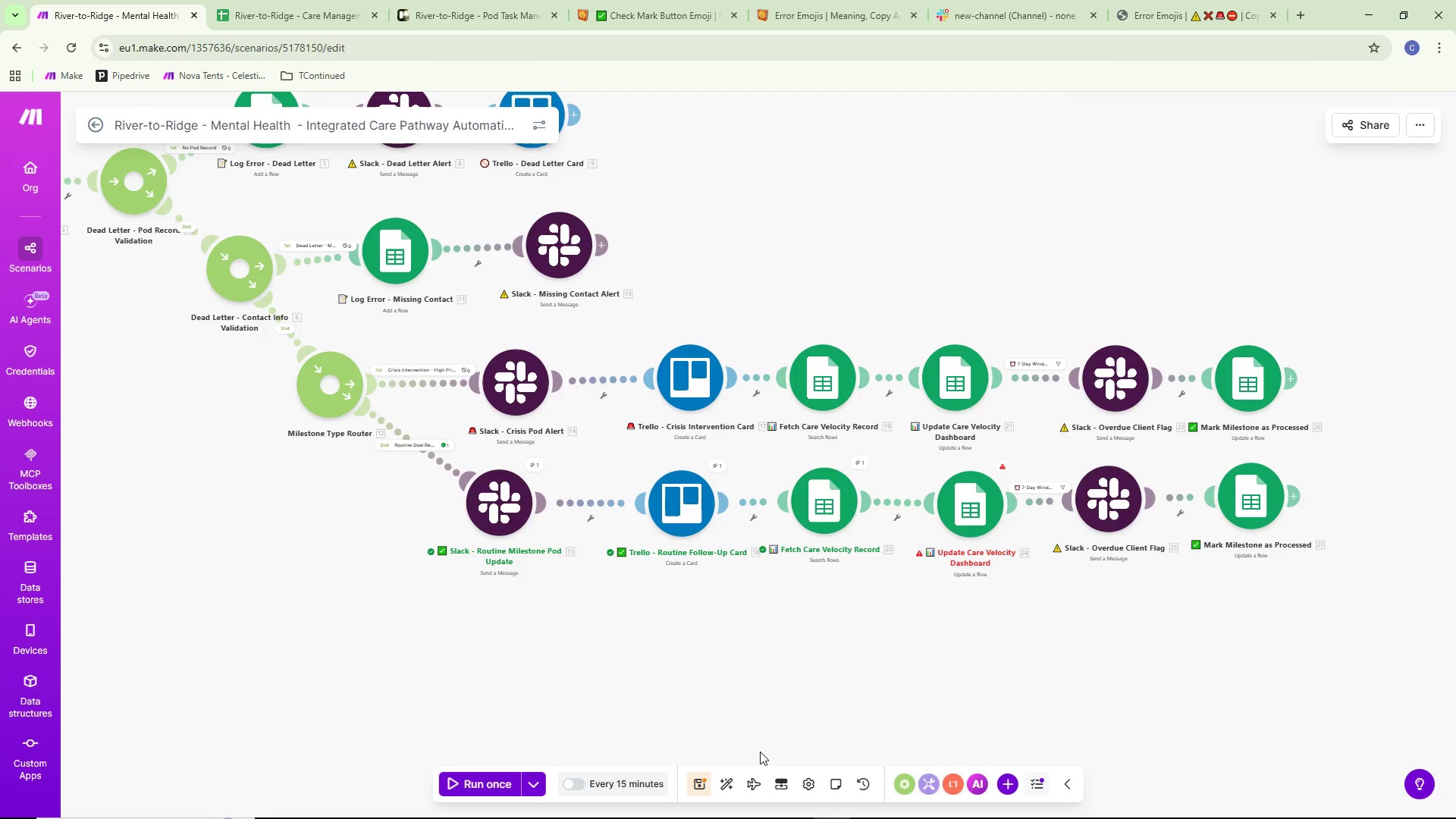 
key(Control+S)
 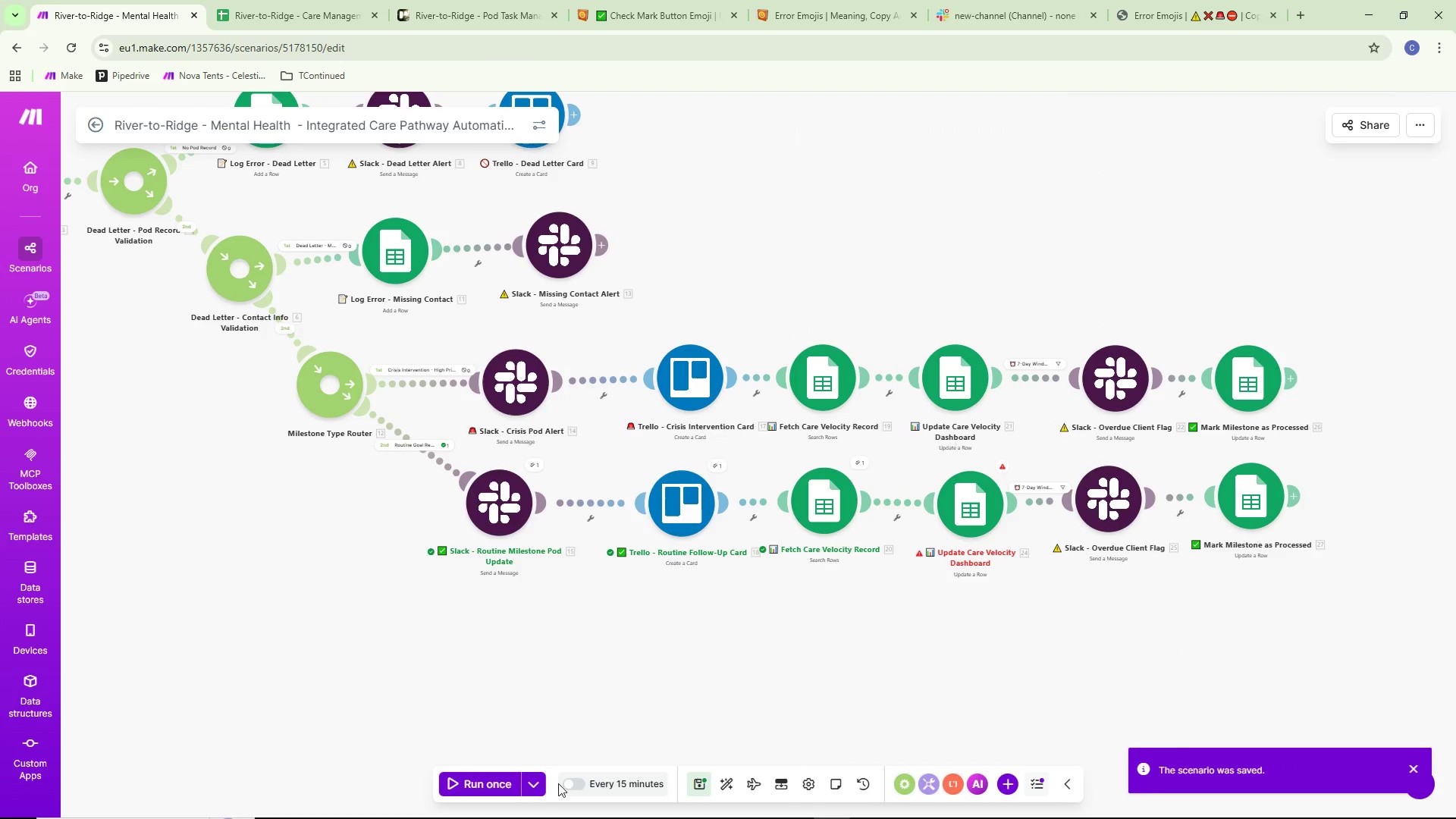 
left_click([487, 784])
 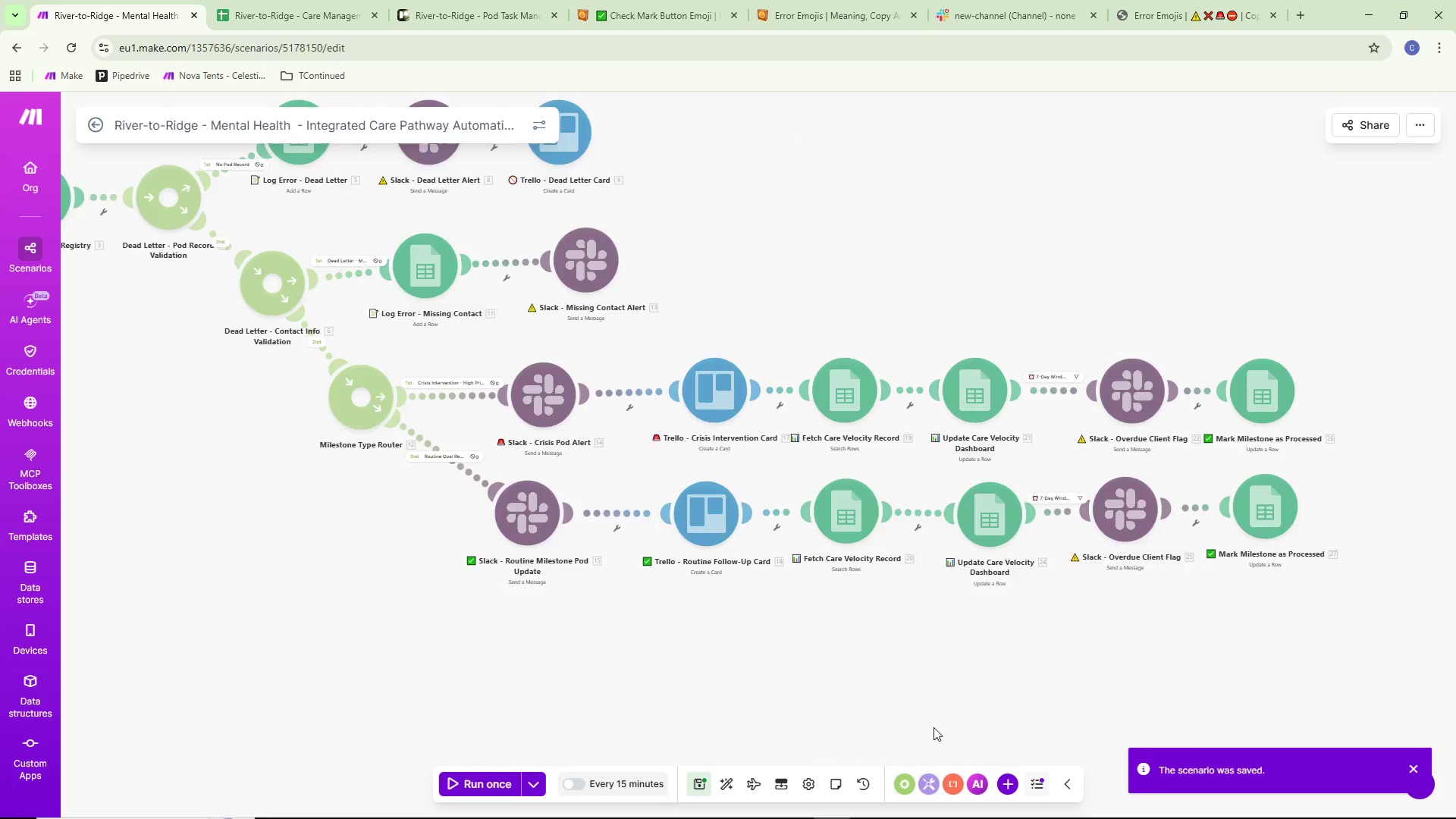 
mouse_move([959, 702])
 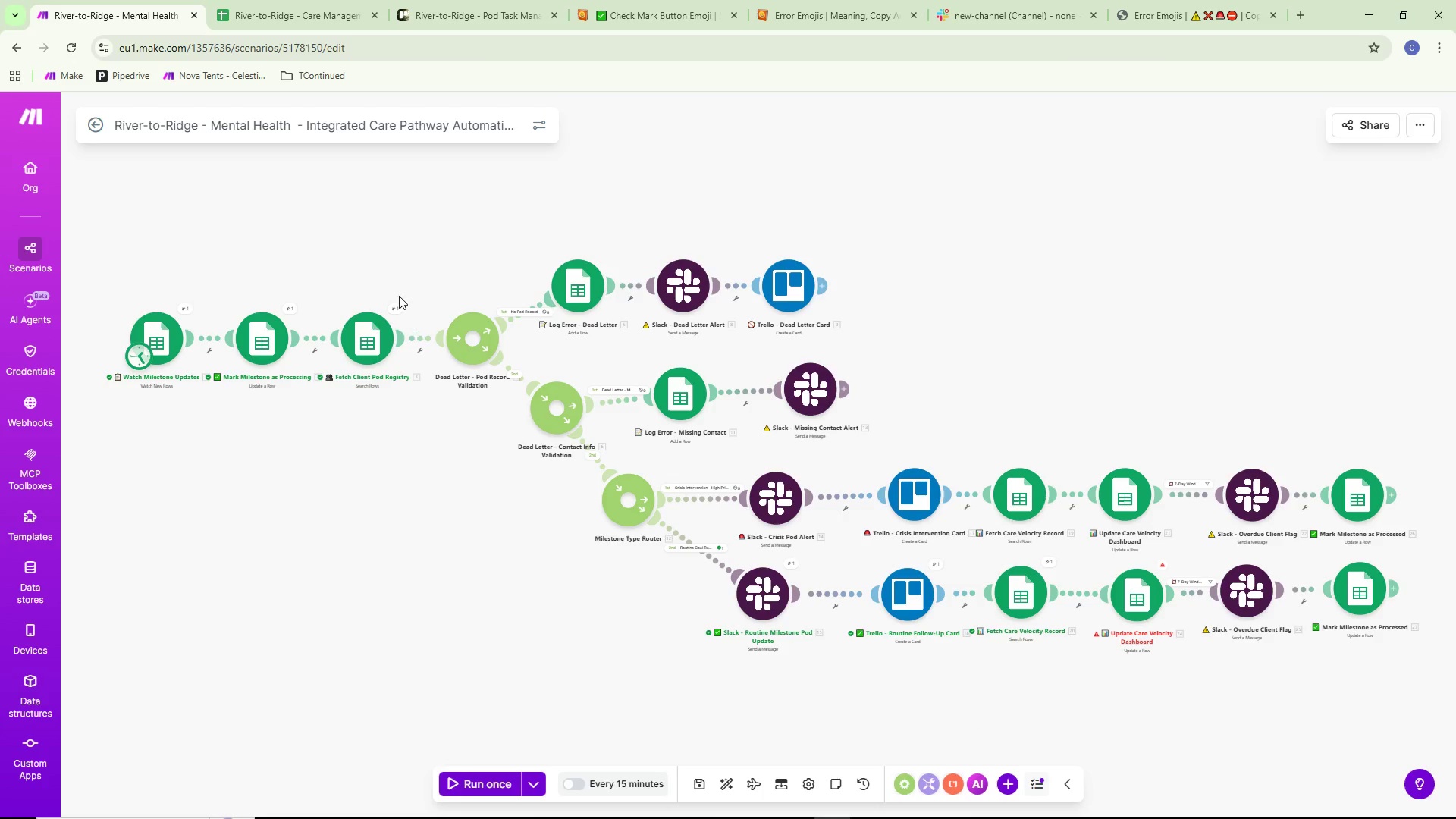 
left_click([395, 306])
 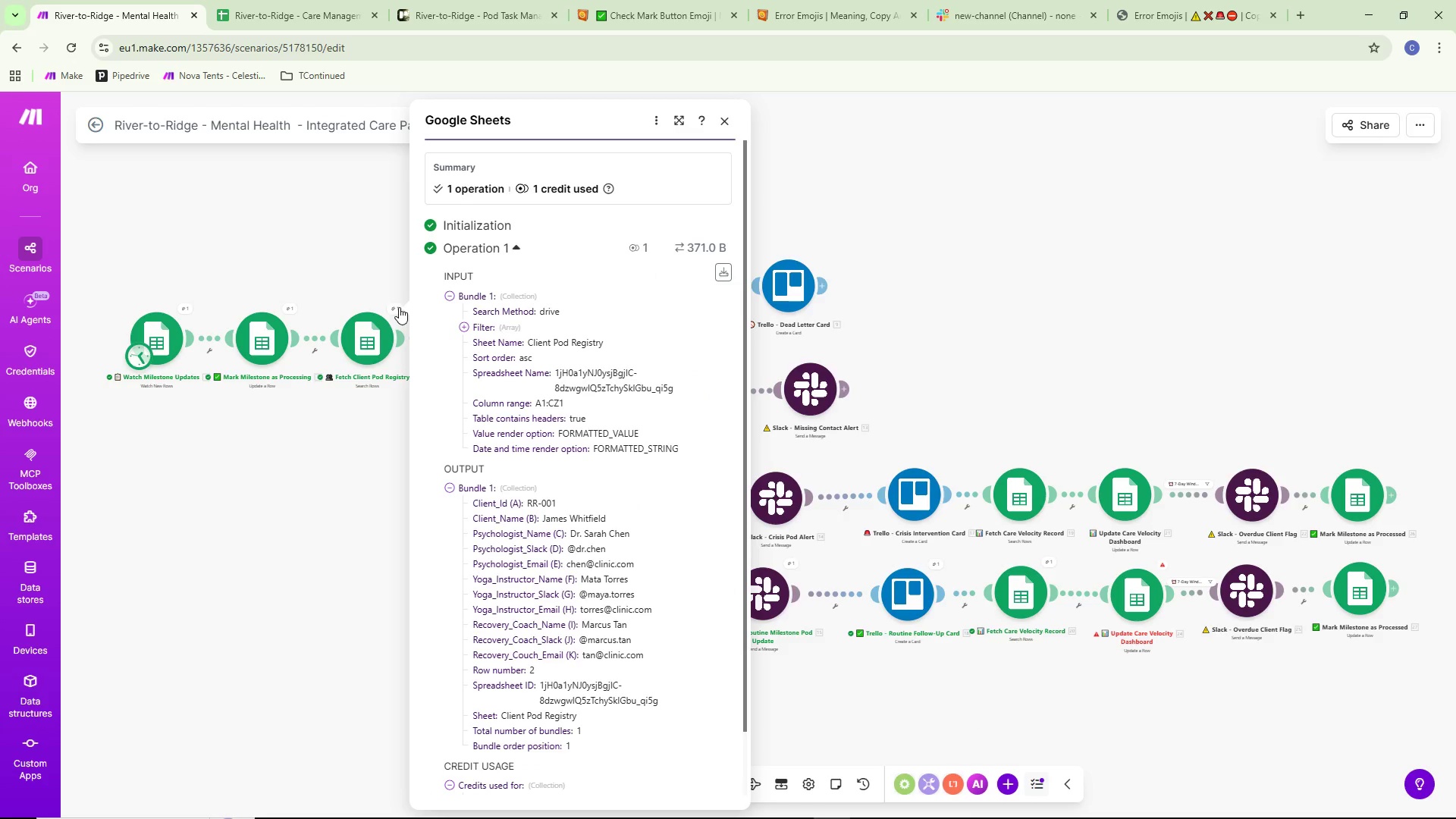 
left_click([218, 541])
 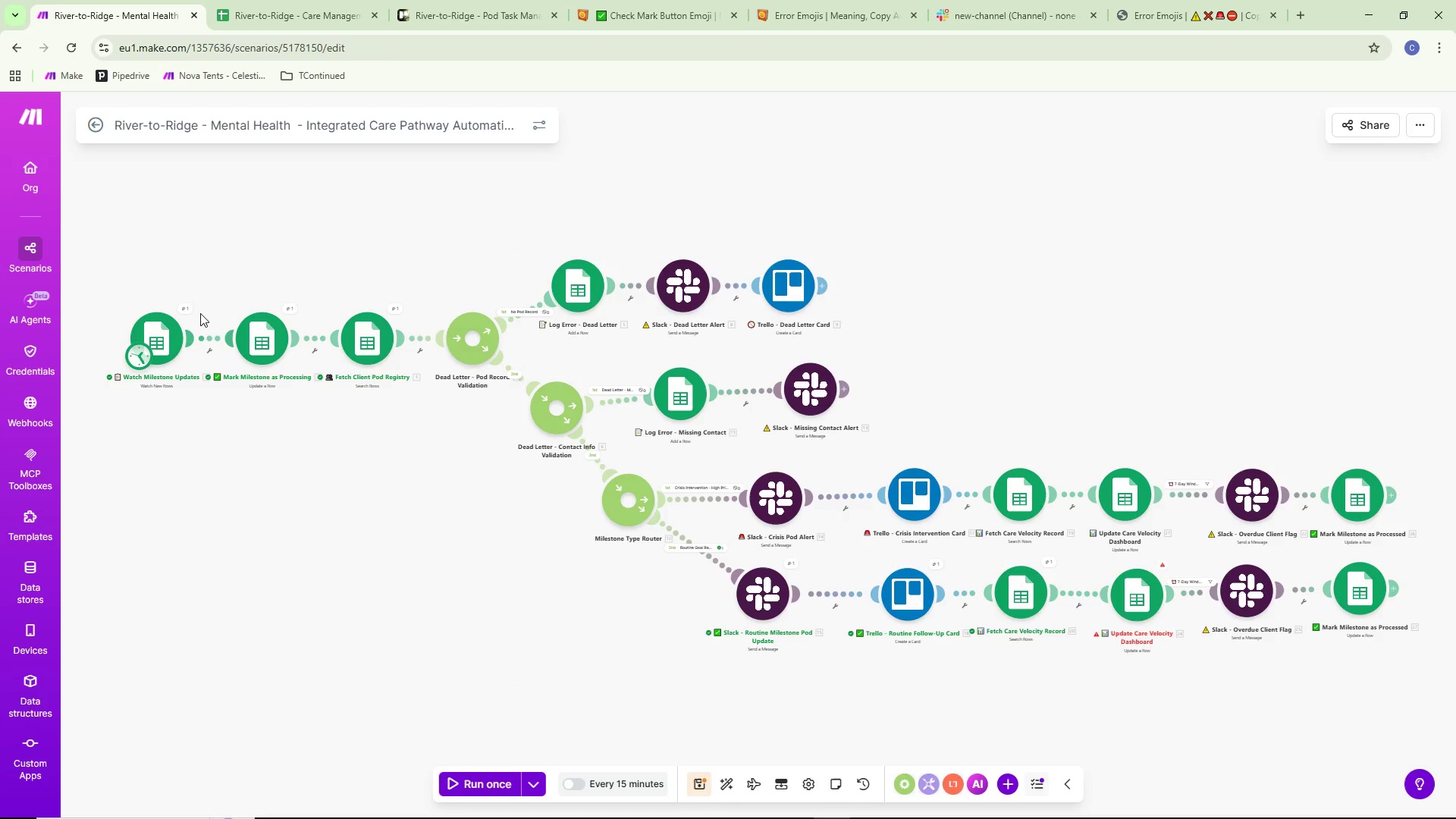 
left_click([183, 310])
 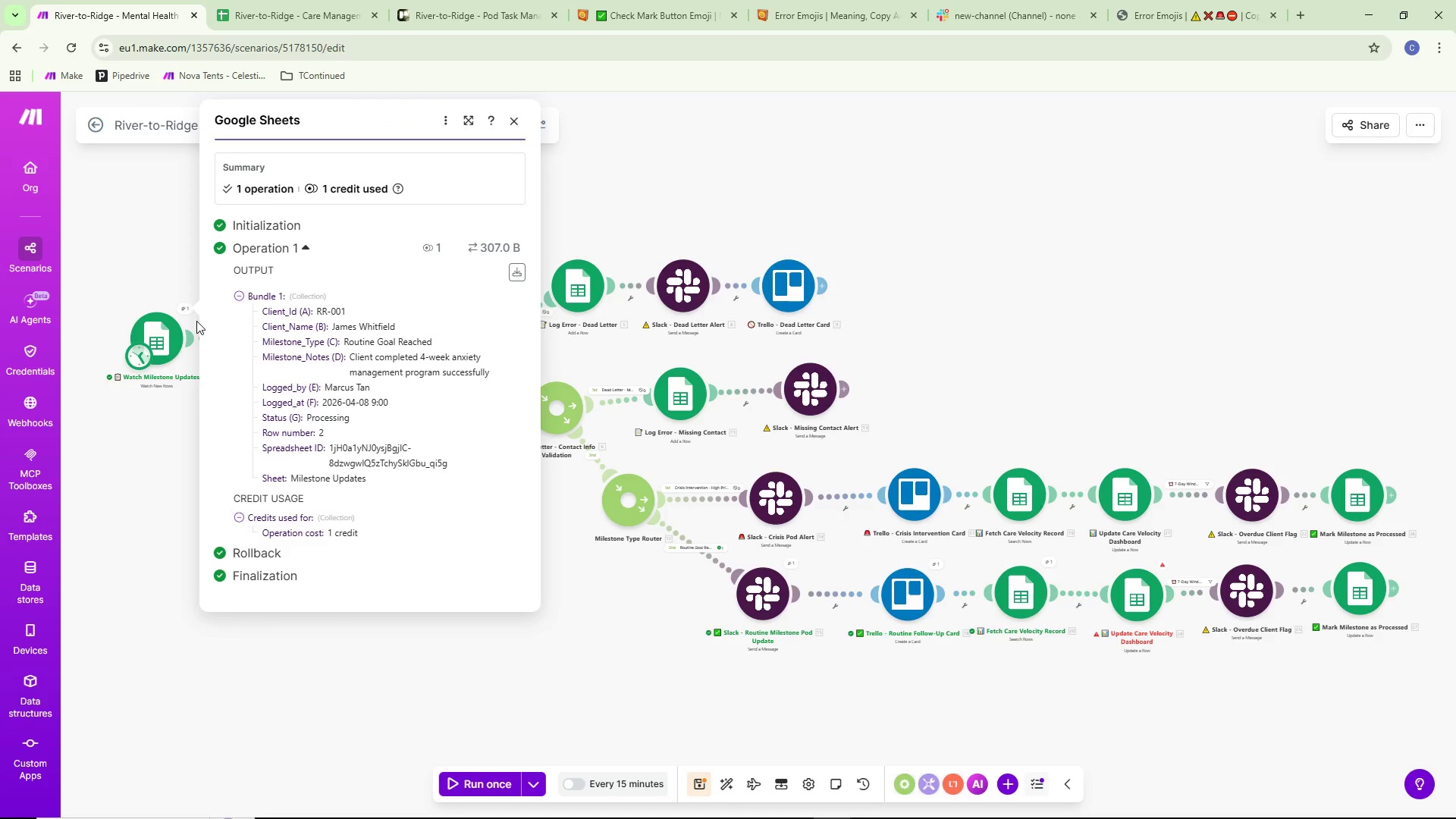 
left_click_drag(start_coordinate=[1173, 124], to_coordinate=[1178, 136])
 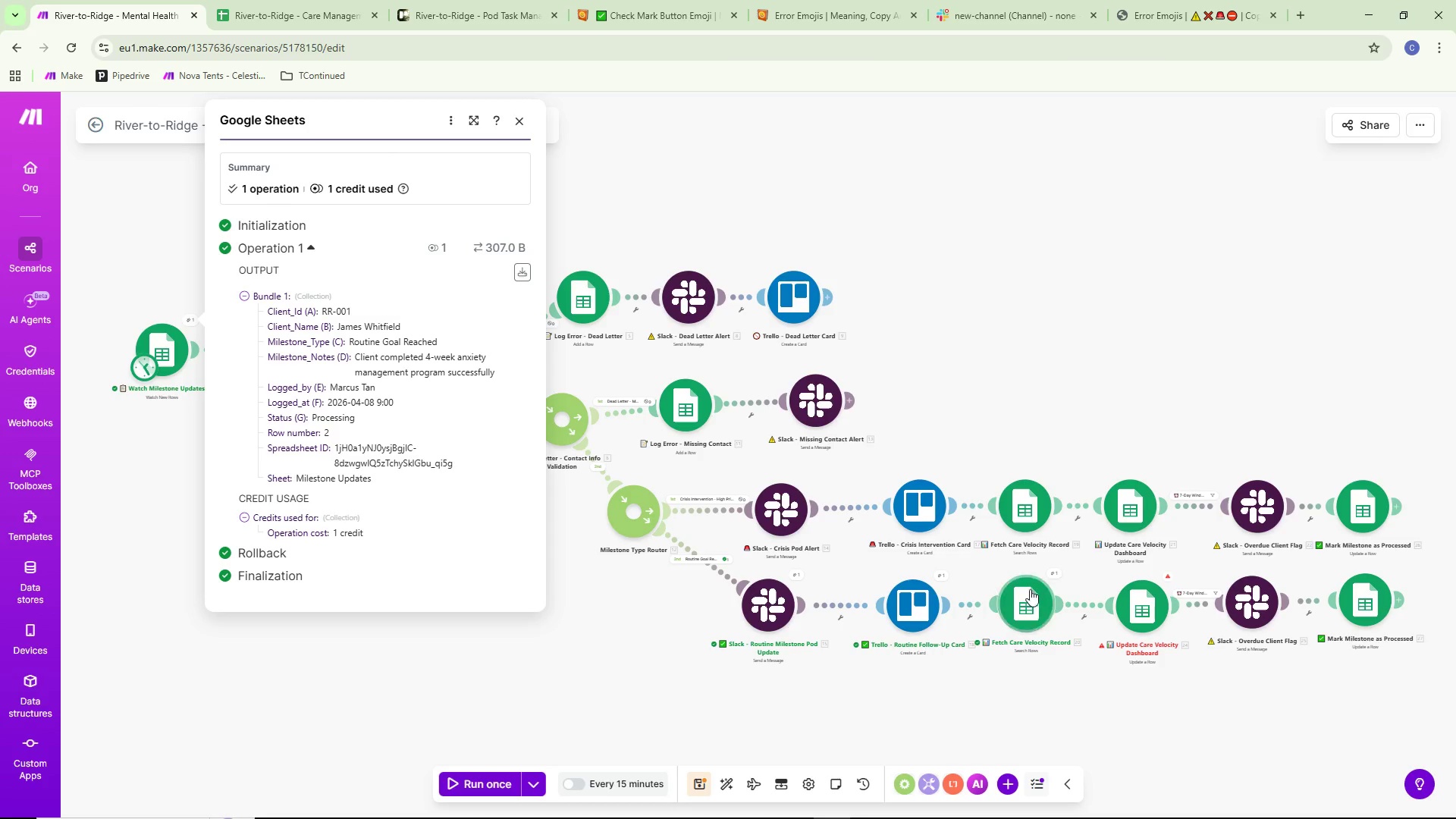 
left_click([1054, 572])
 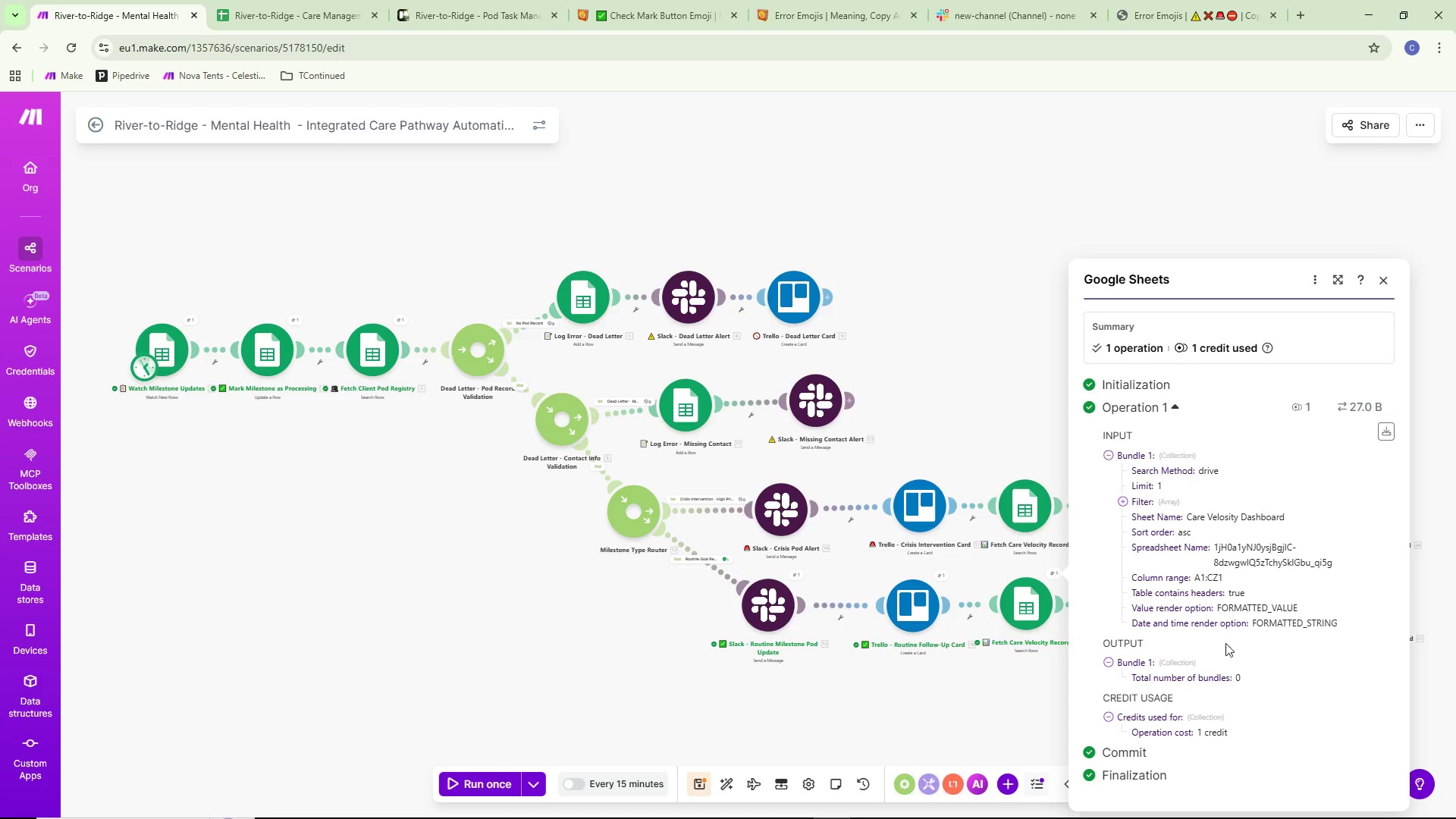 
left_click([1191, 662])
 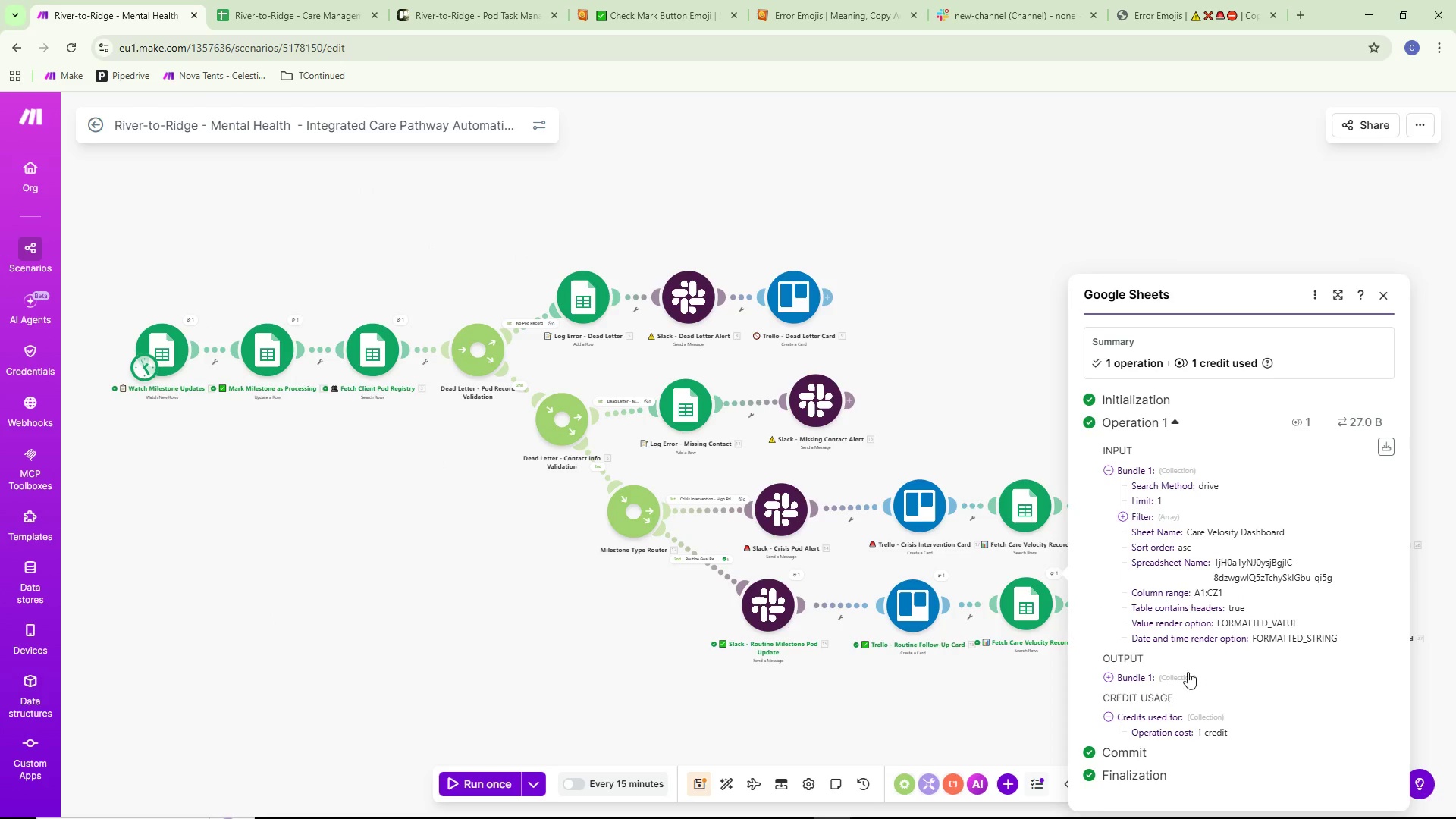 
left_click([1184, 676])
 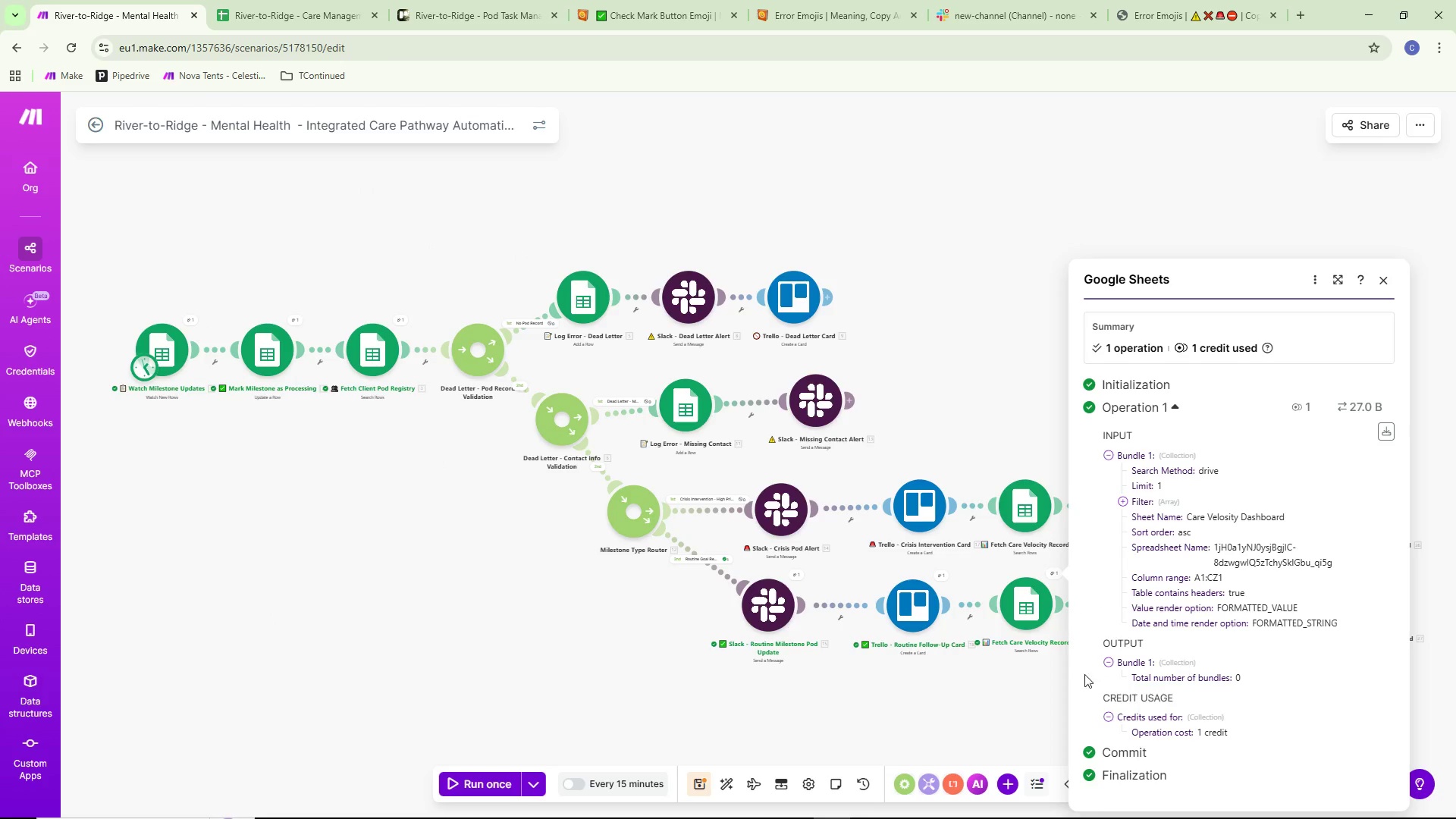 
left_click_drag(start_coordinate=[857, 698], to_coordinate=[768, 661])
 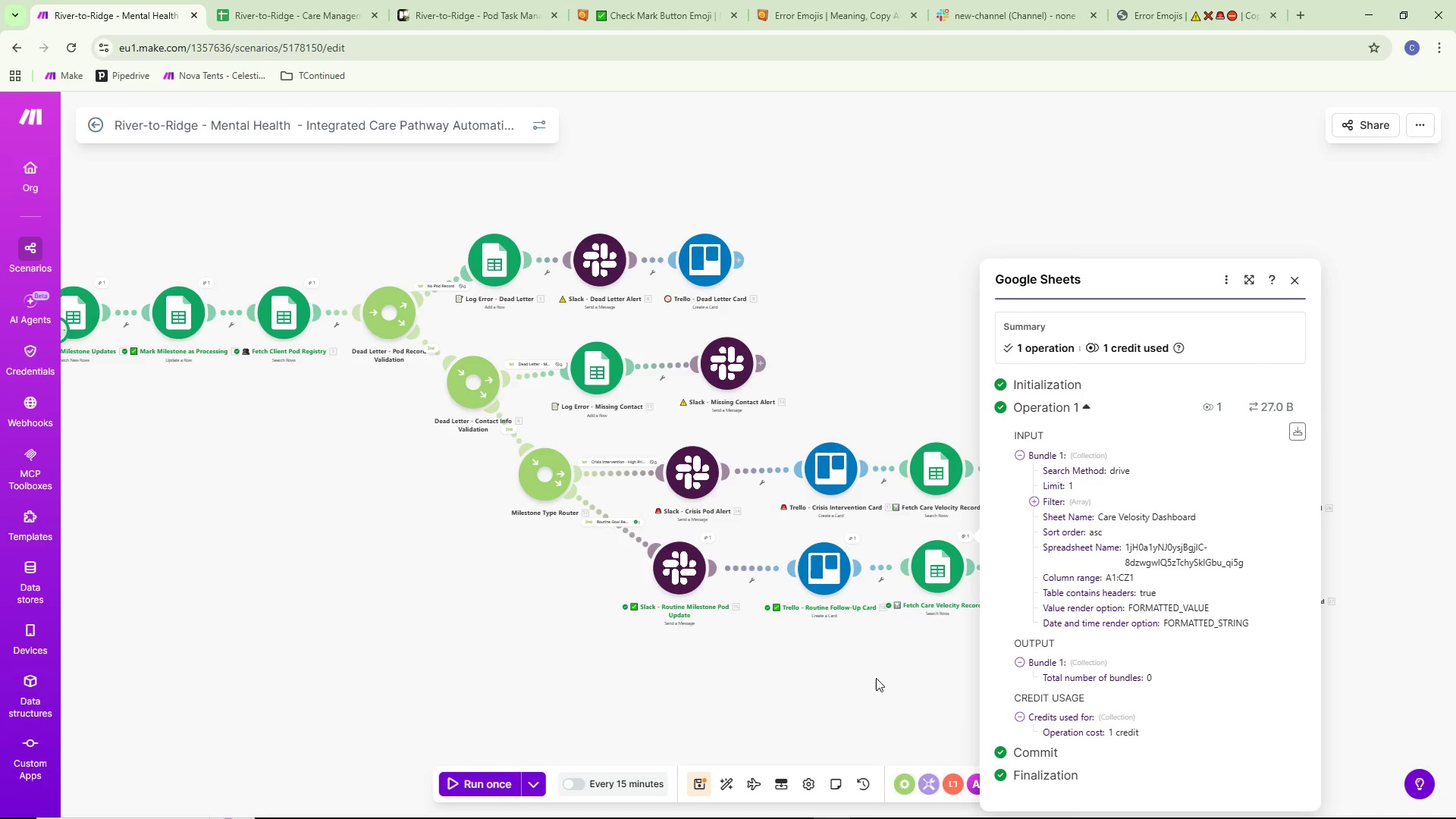 
left_click([876, 678])
 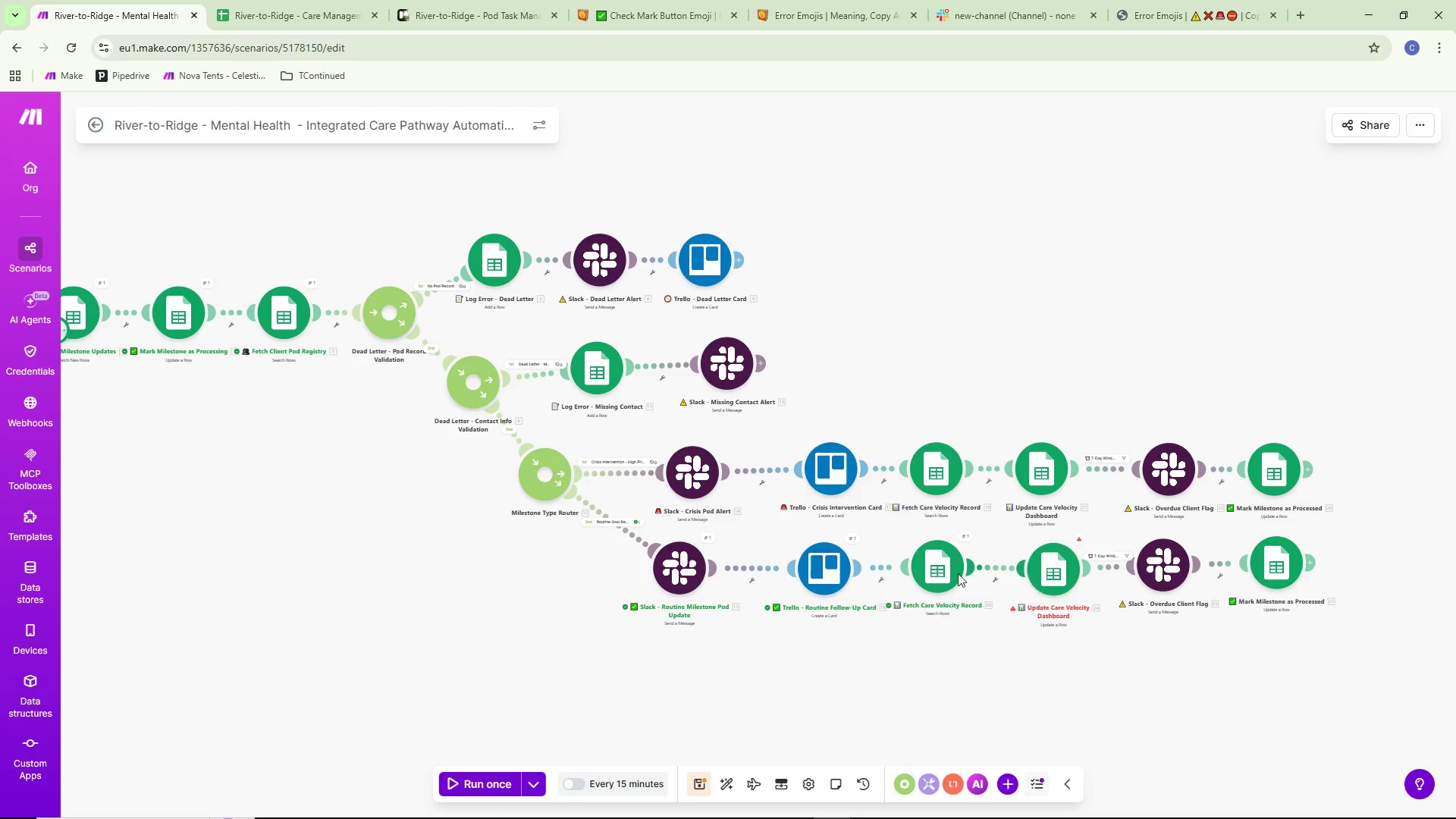 
double_click([947, 573])
 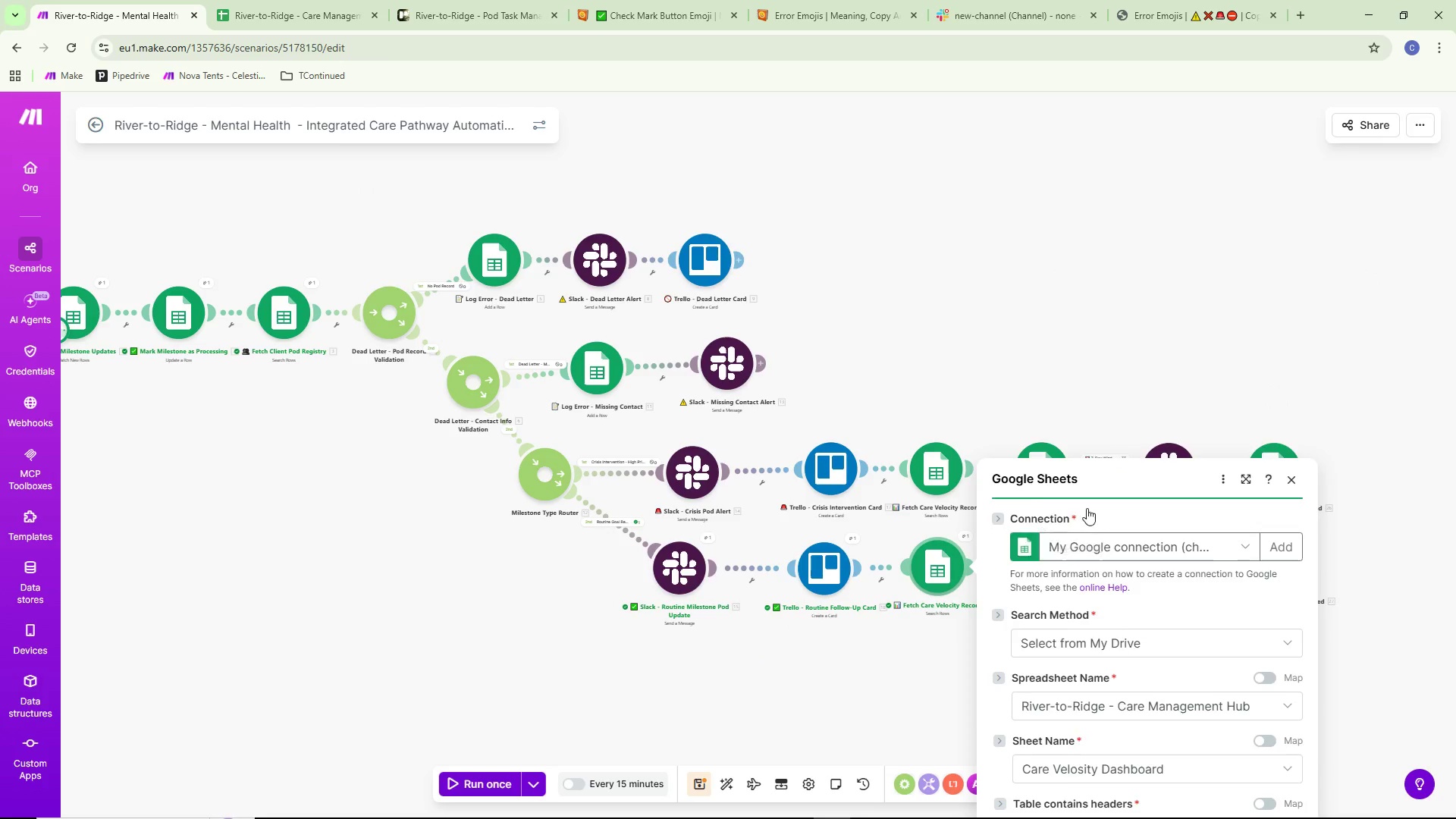 
scroll: coordinate [1157, 421], scroll_direction: down, amount: 9.0
 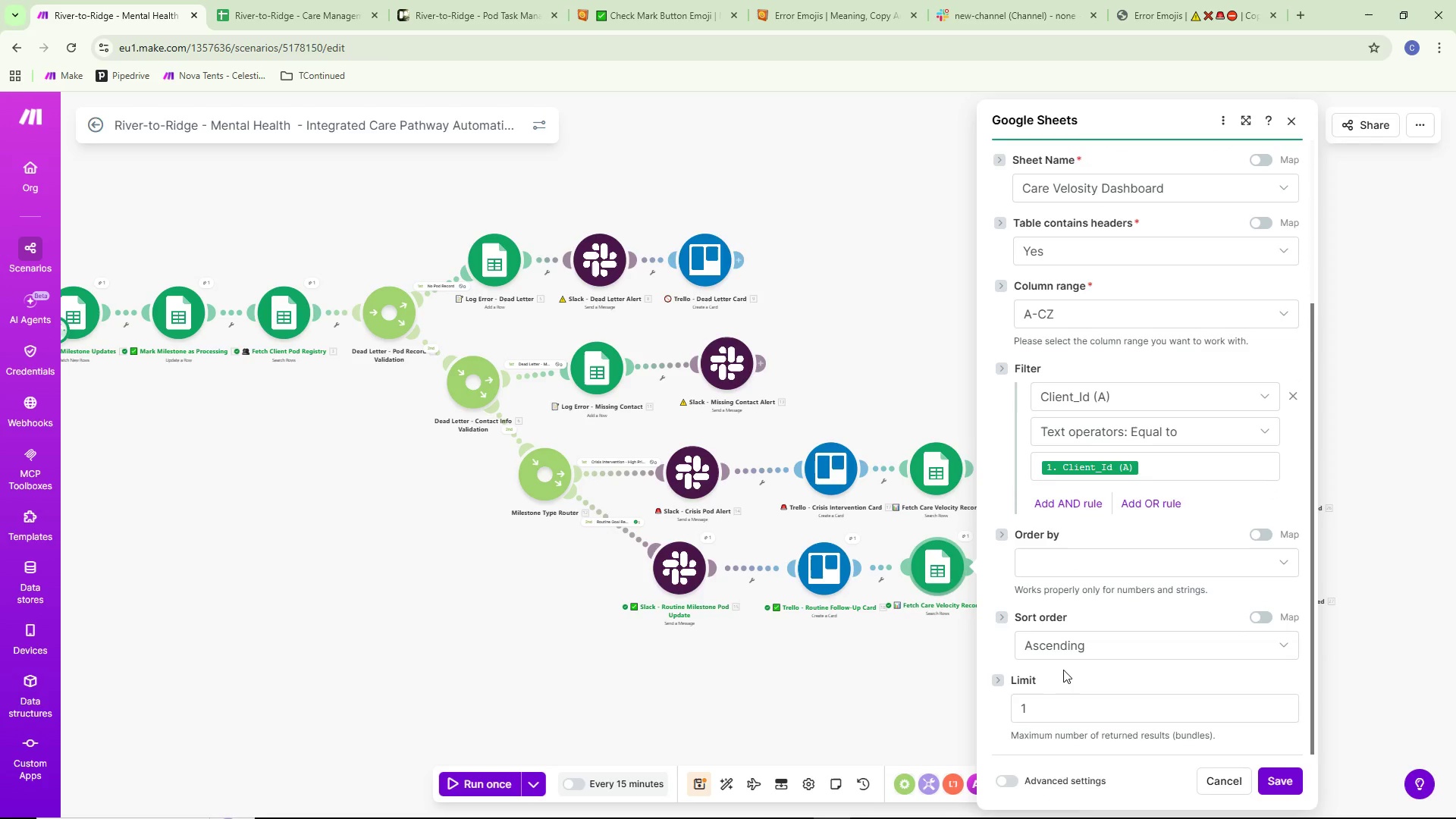 
left_click([1034, 705])
 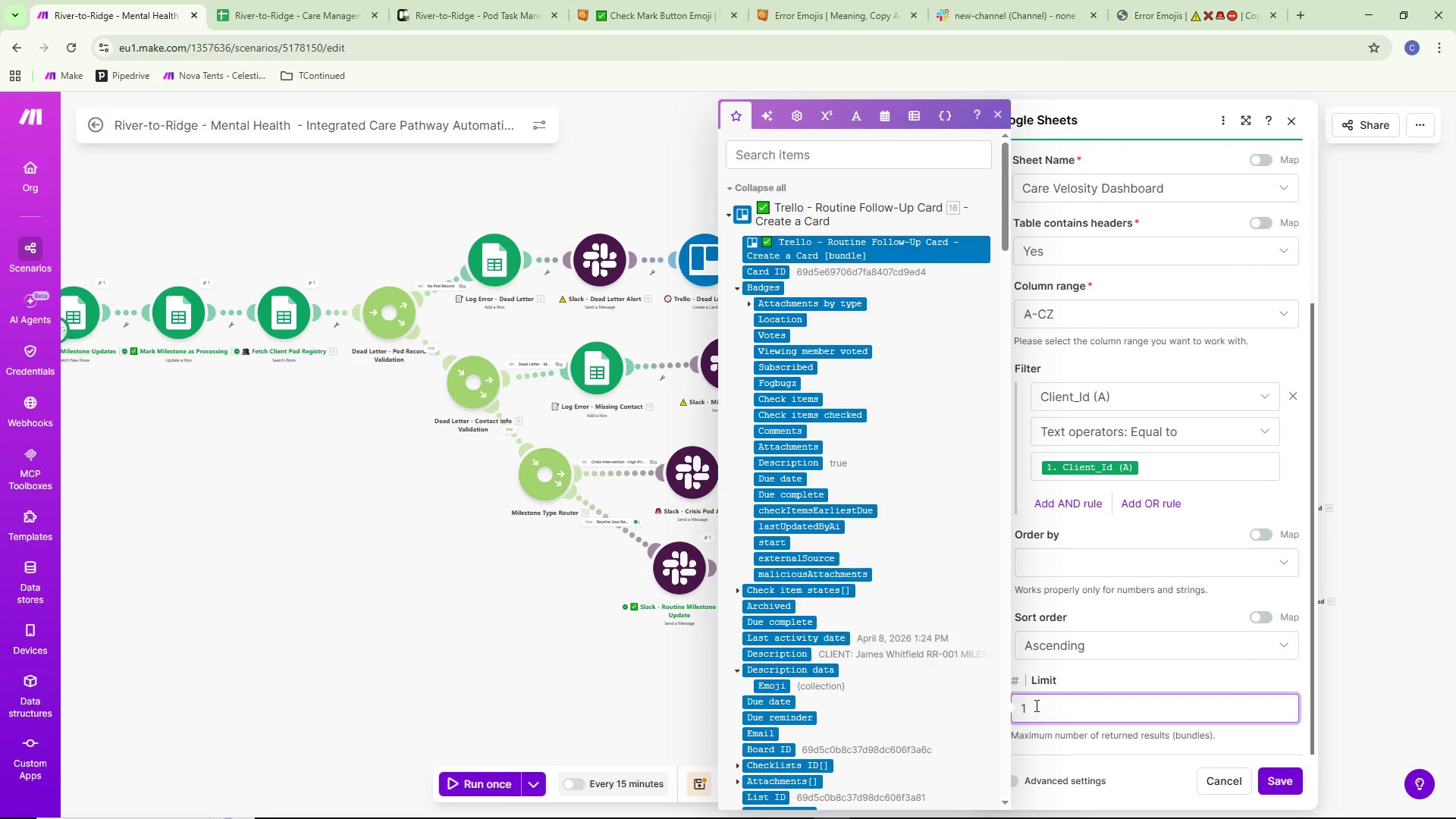 
key(Backspace)
type(100)
 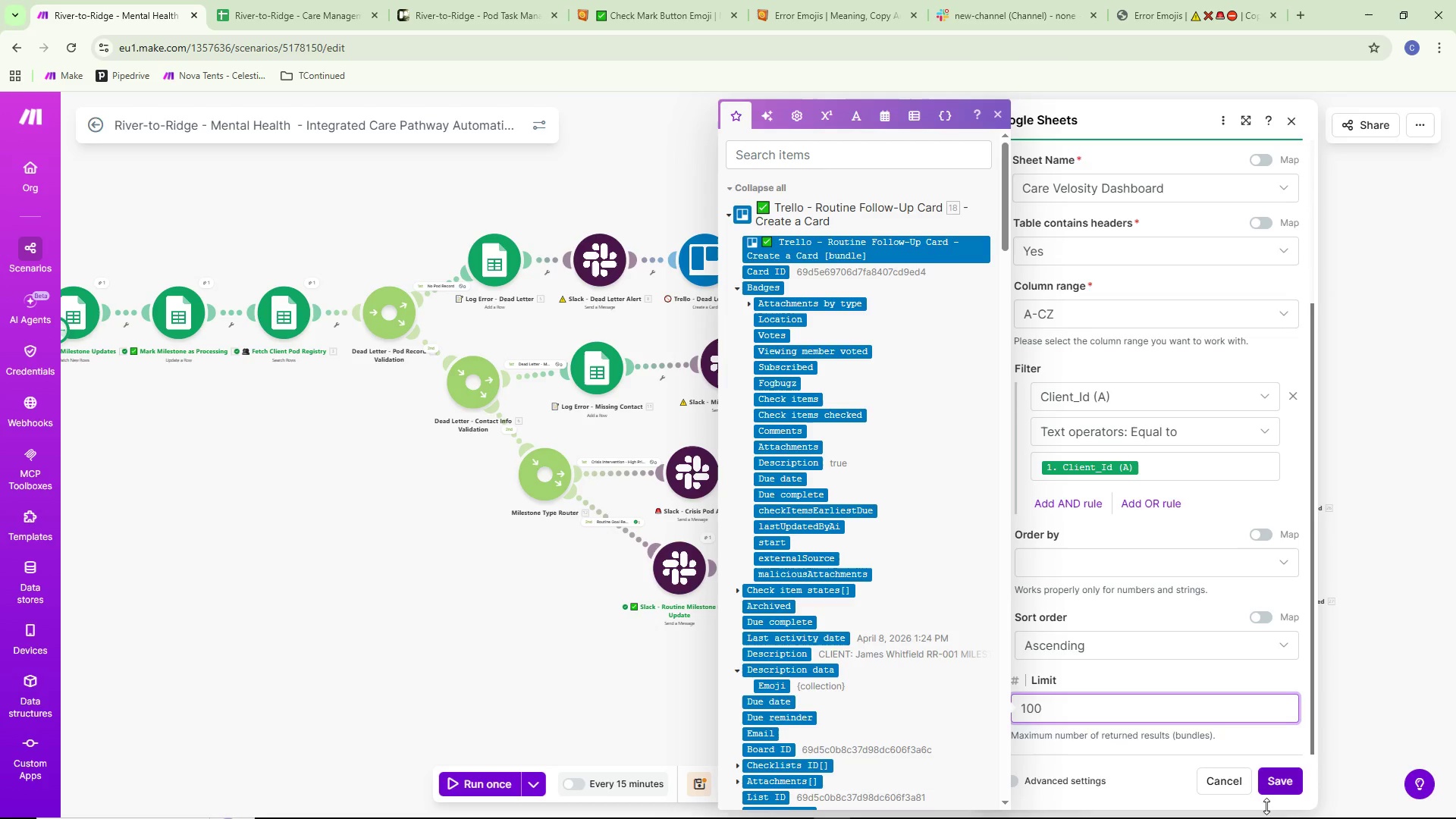 
left_click([1278, 789])
 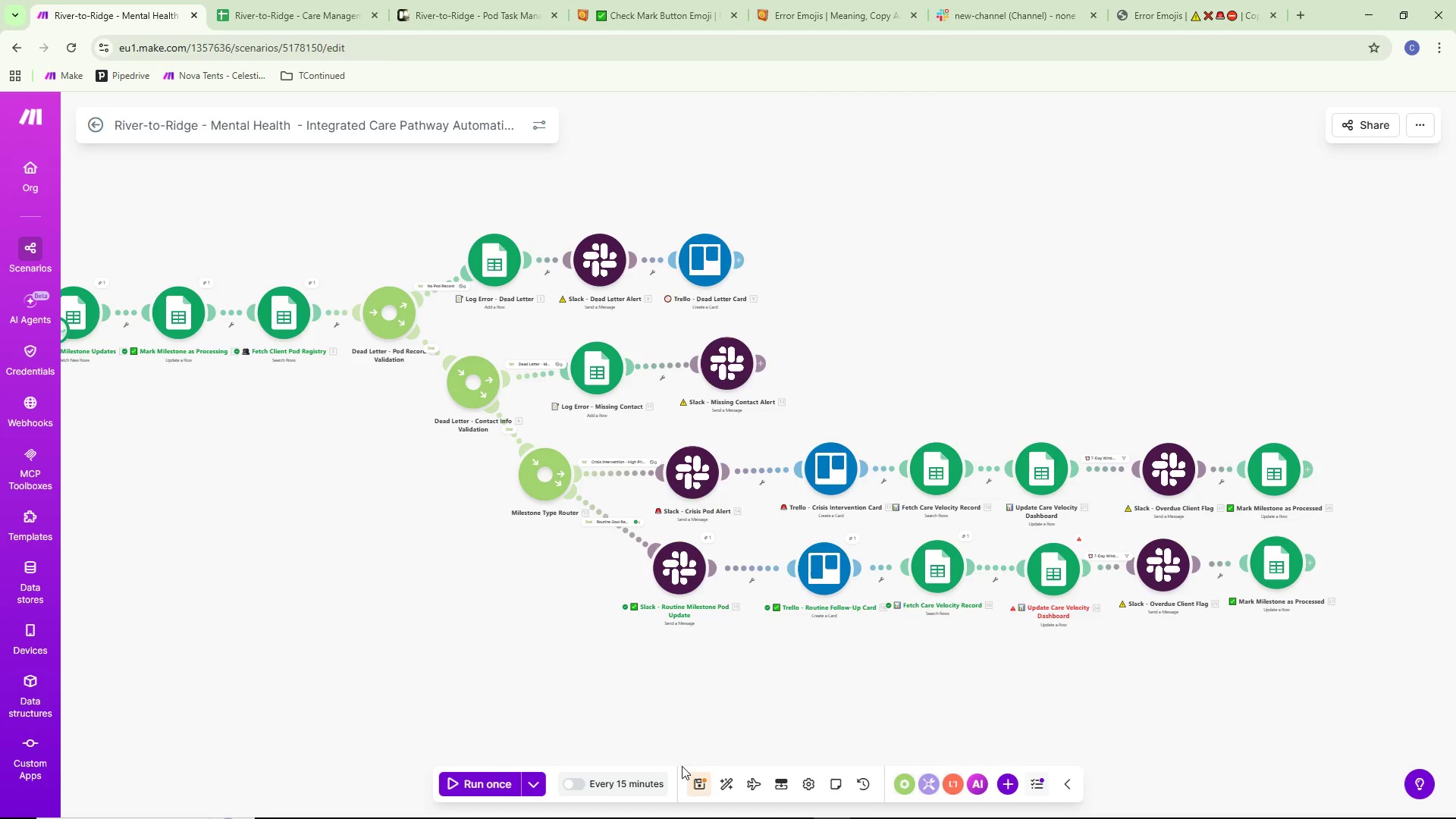 
left_click([482, 786])
 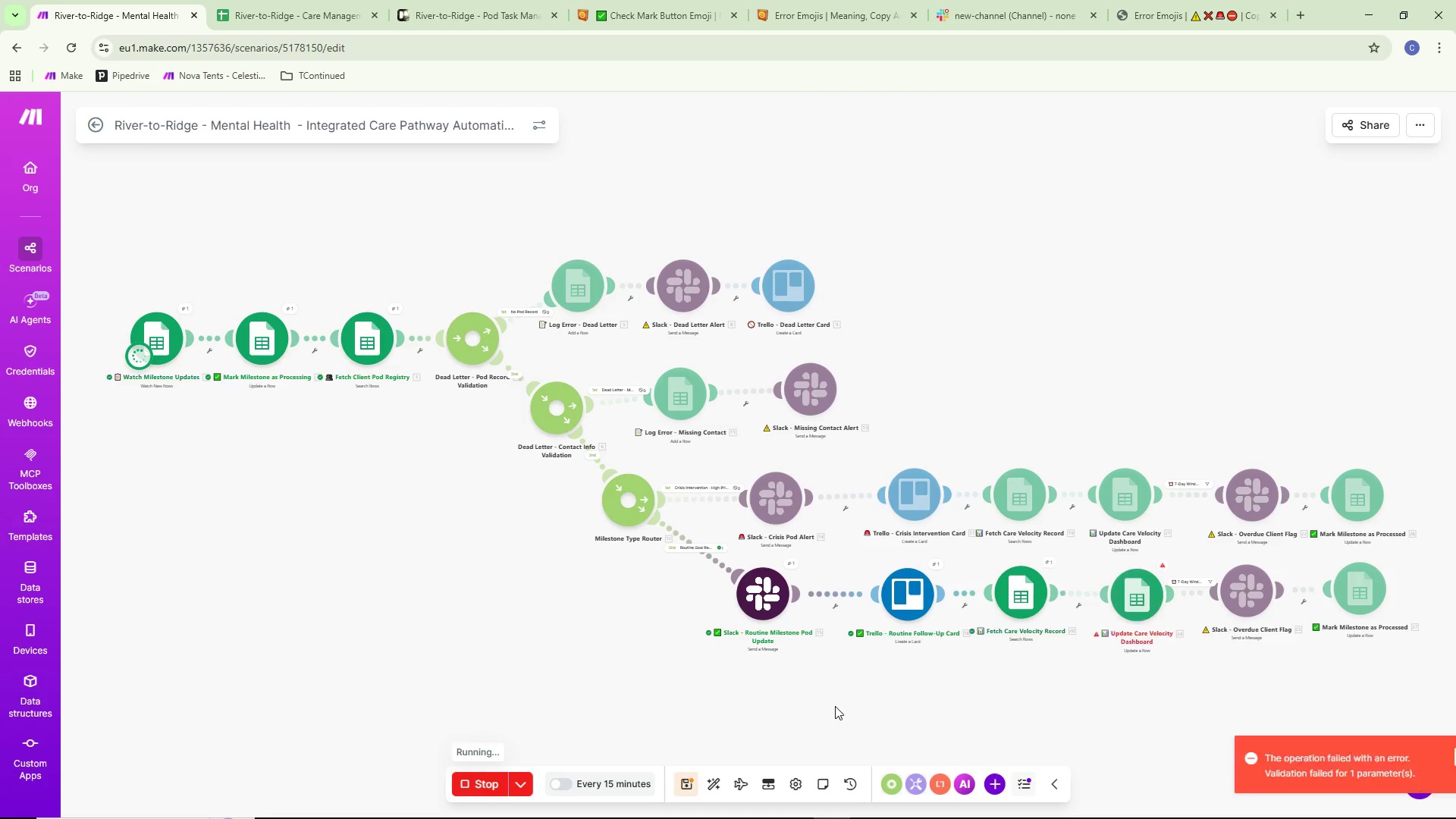 
wait(6.67)
 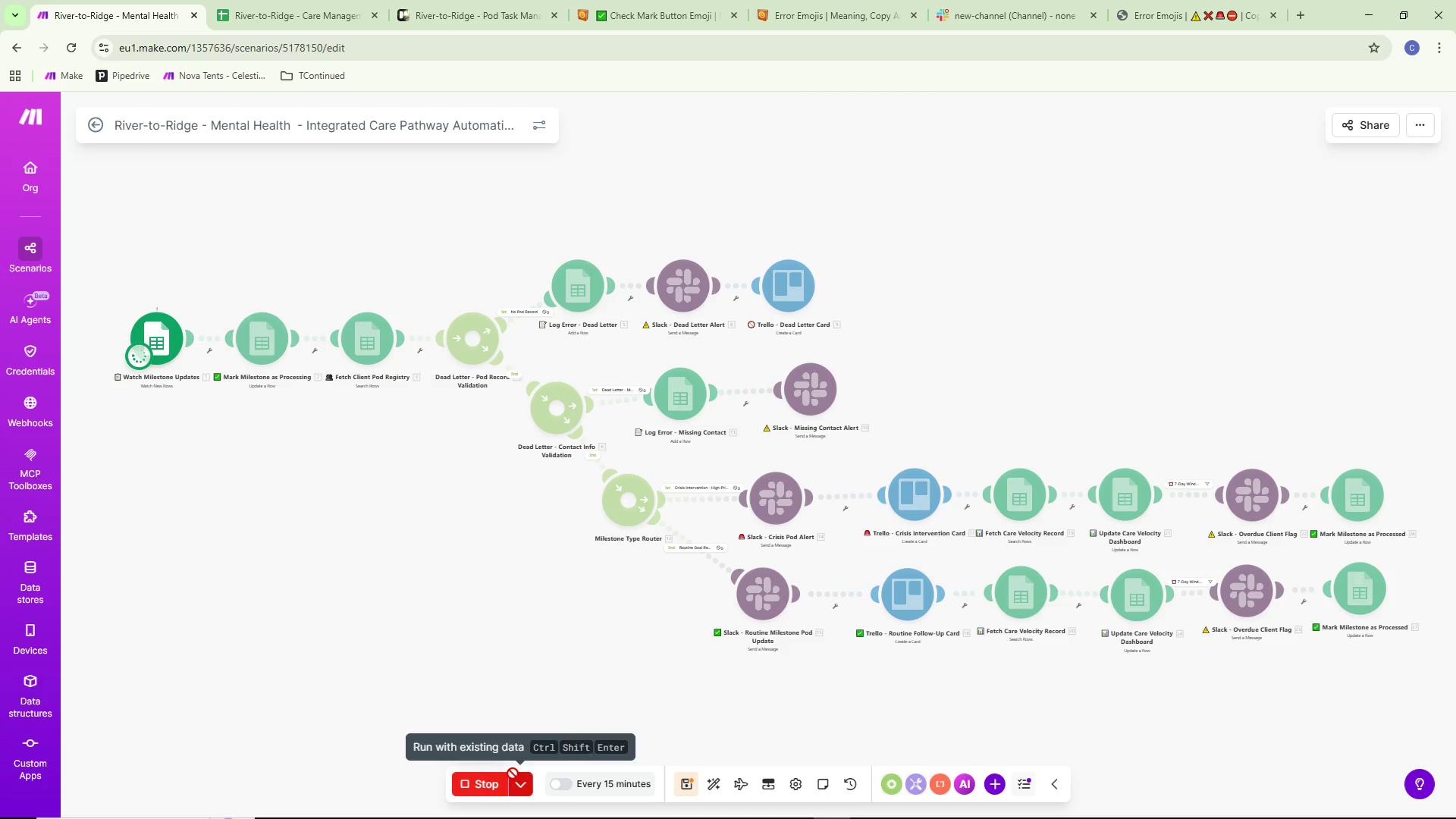 
left_click([1045, 562])
 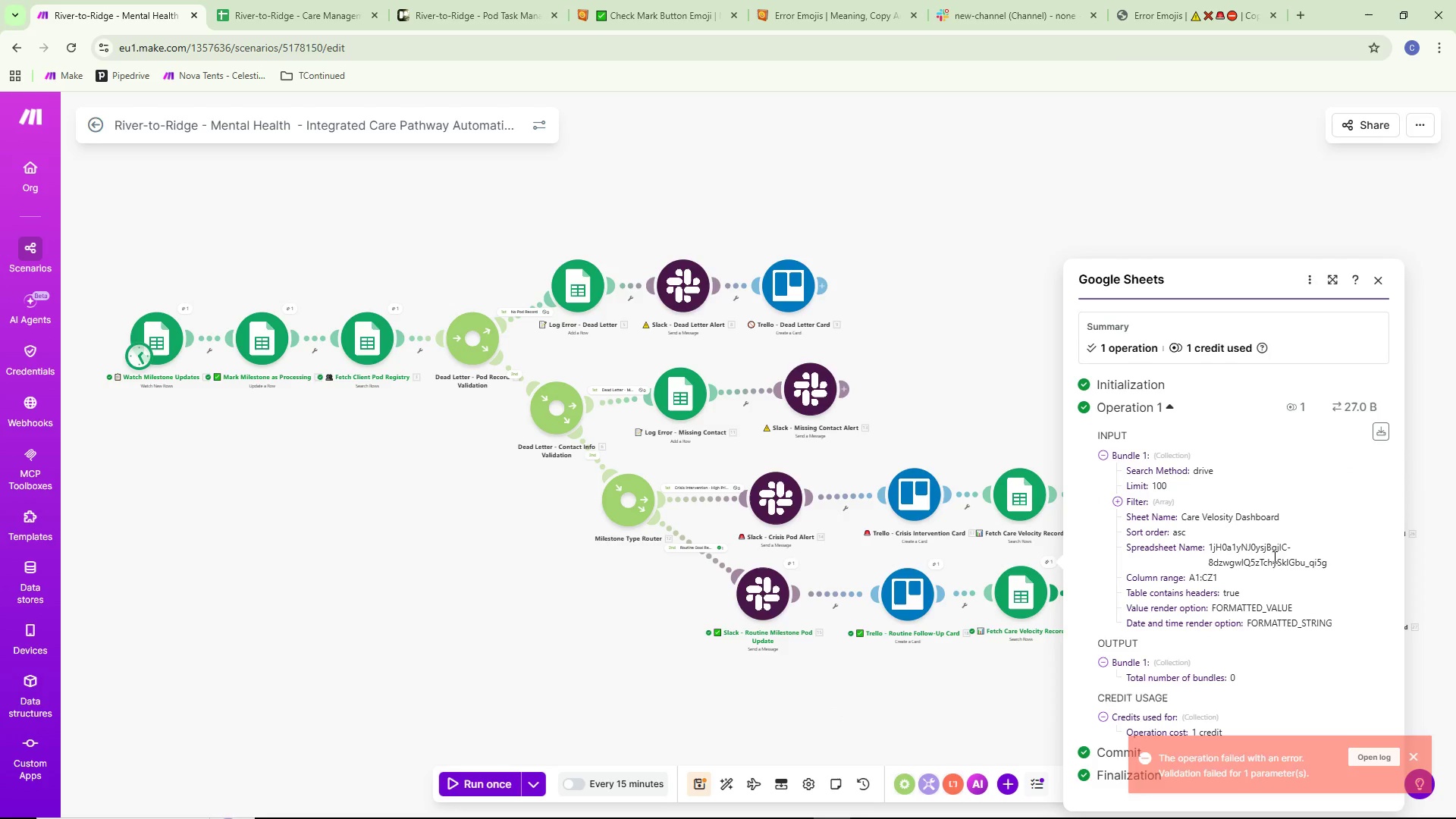 
scroll: coordinate [1272, 559], scroll_direction: down, amount: 2.0
 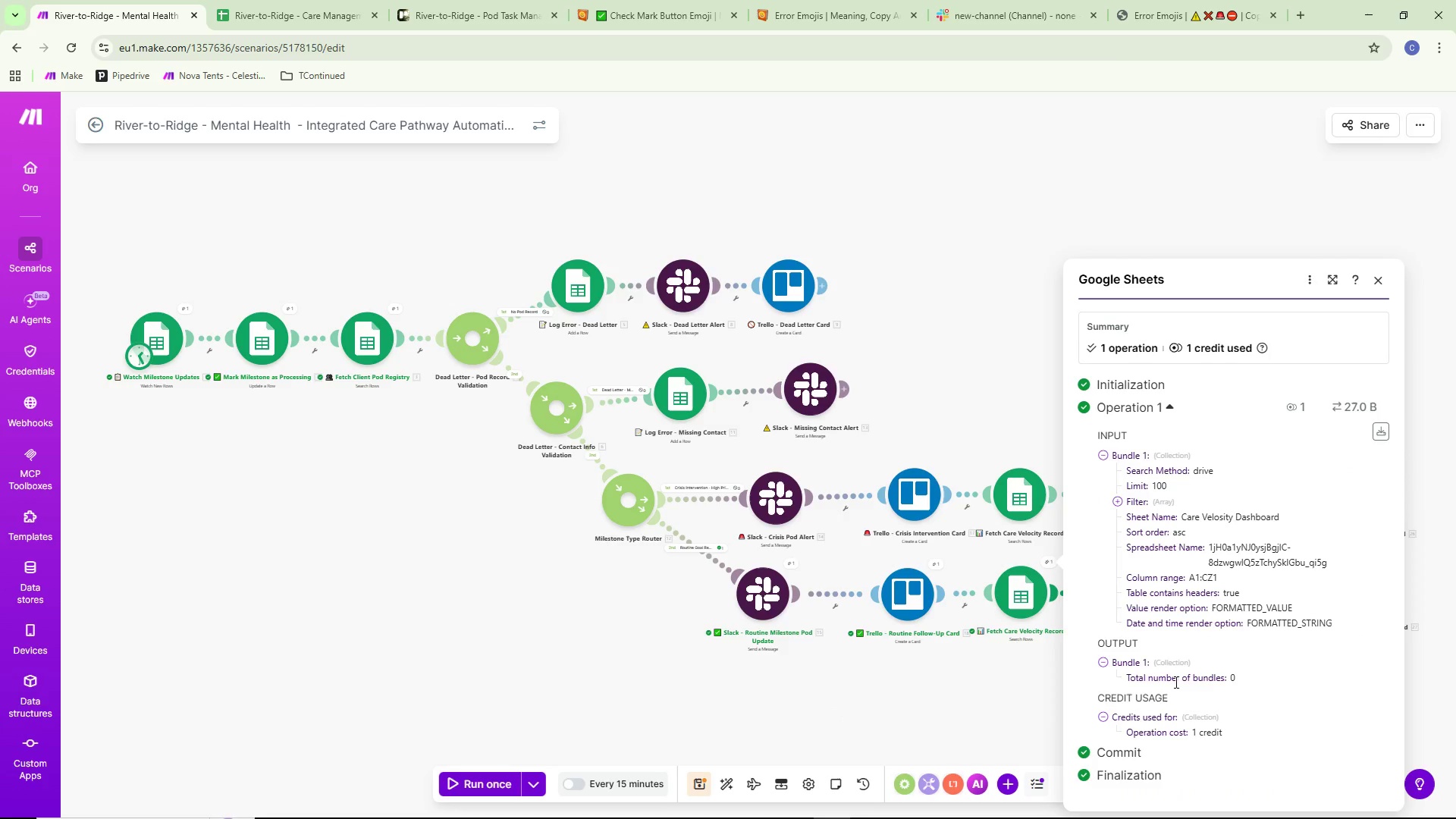 
left_click([1195, 720])
 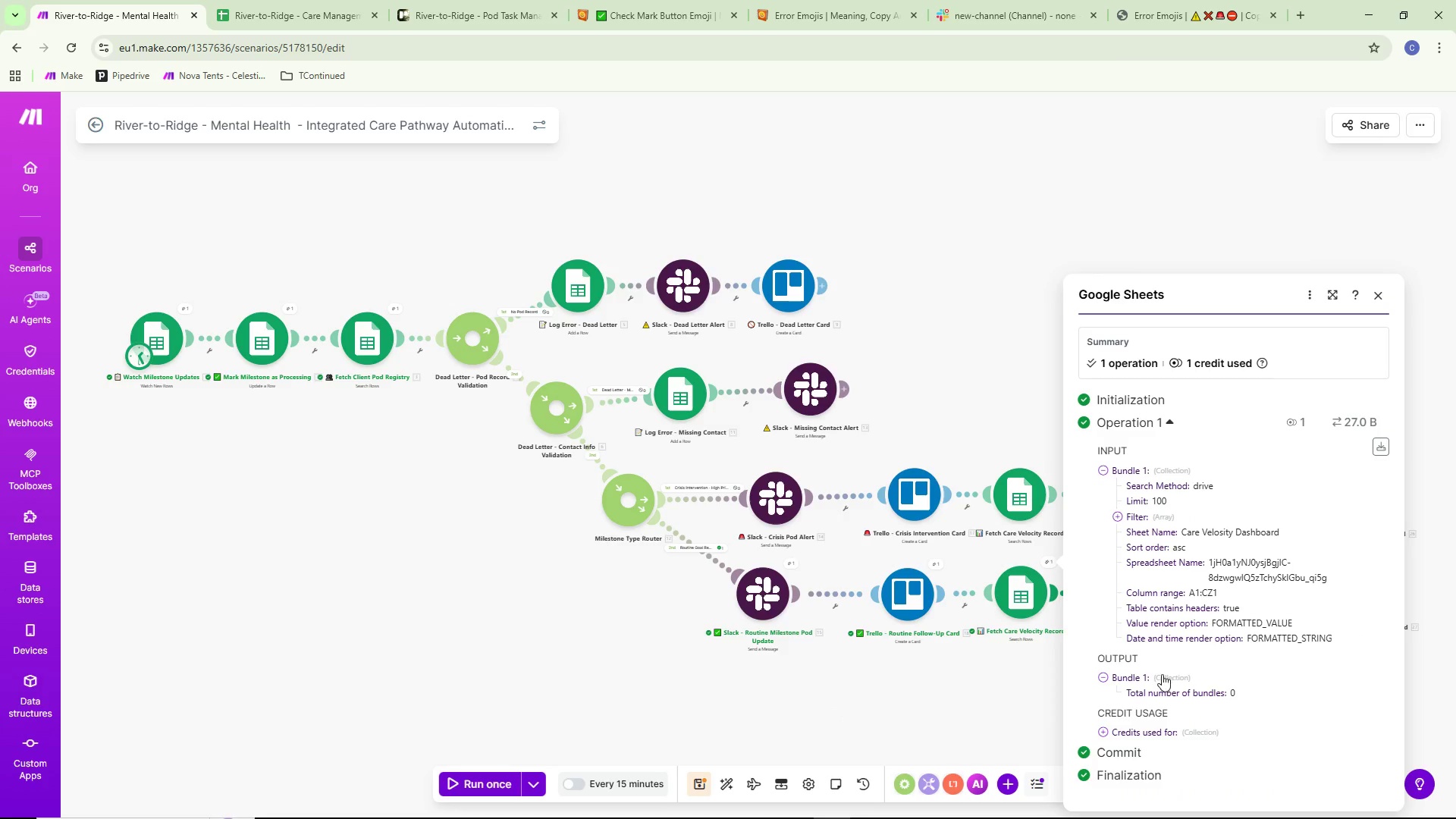 
left_click([1161, 673])
 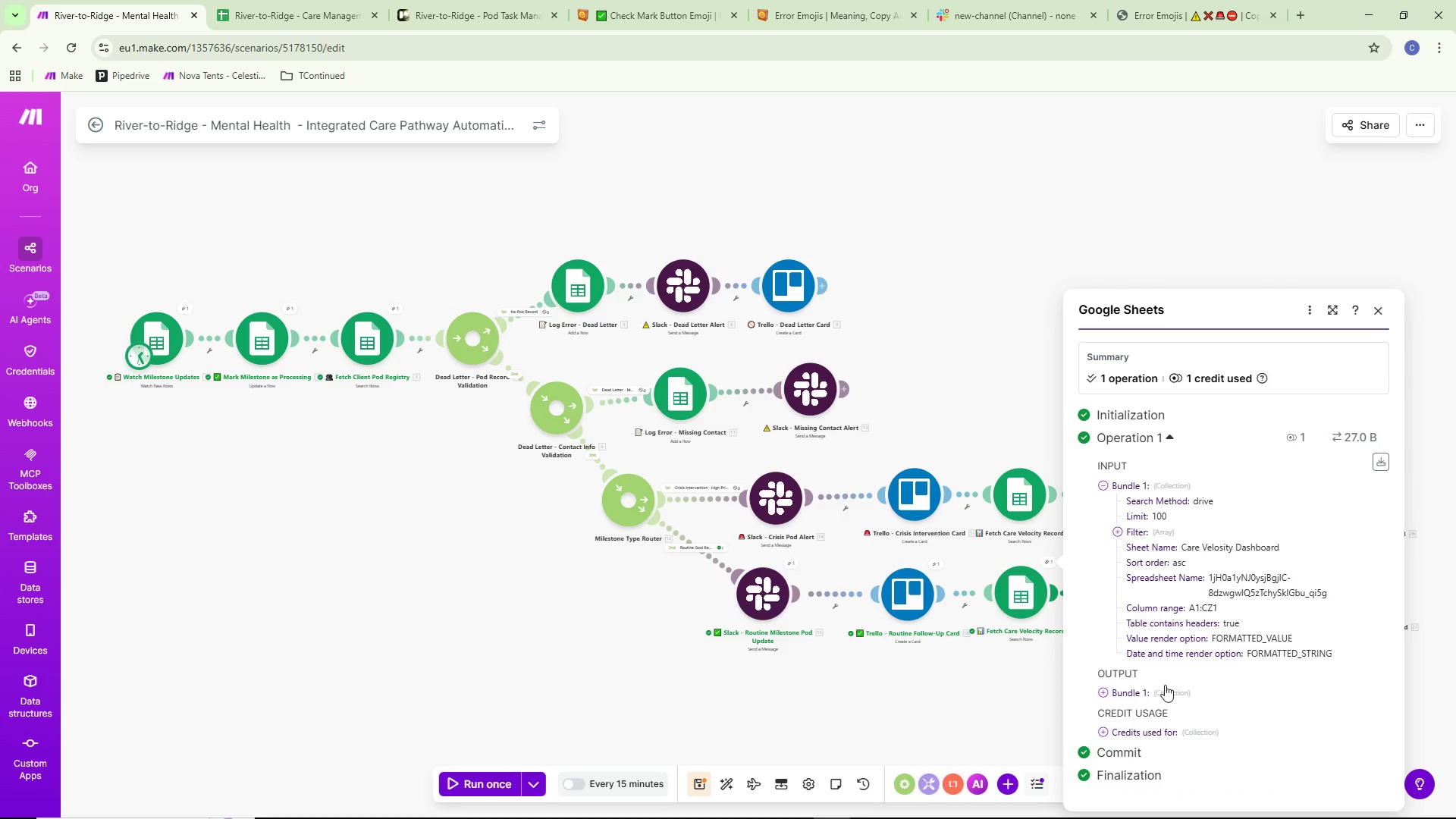 
left_click([1166, 695])
 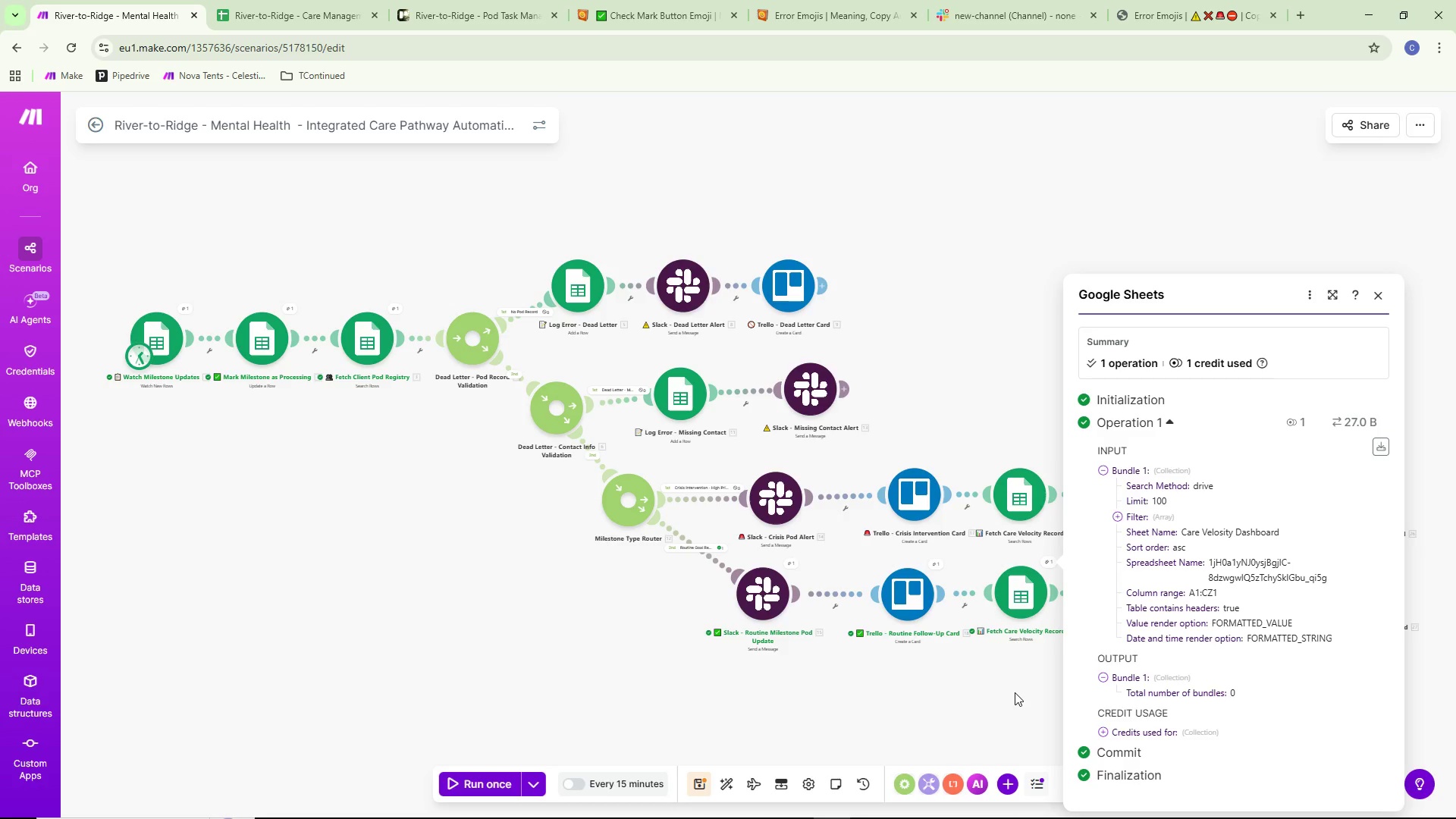 
left_click([984, 703])
 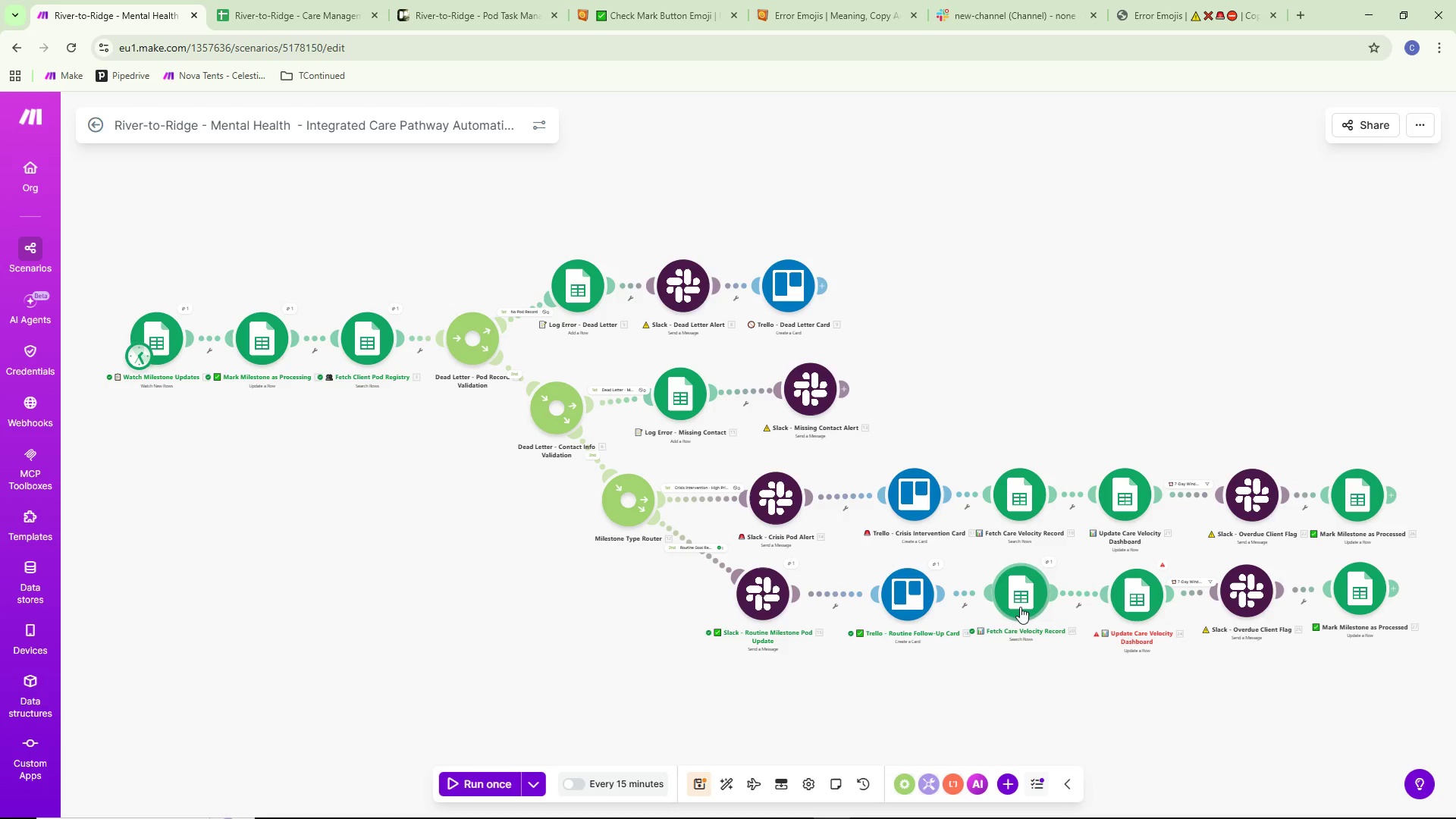 
double_click([1020, 607])
 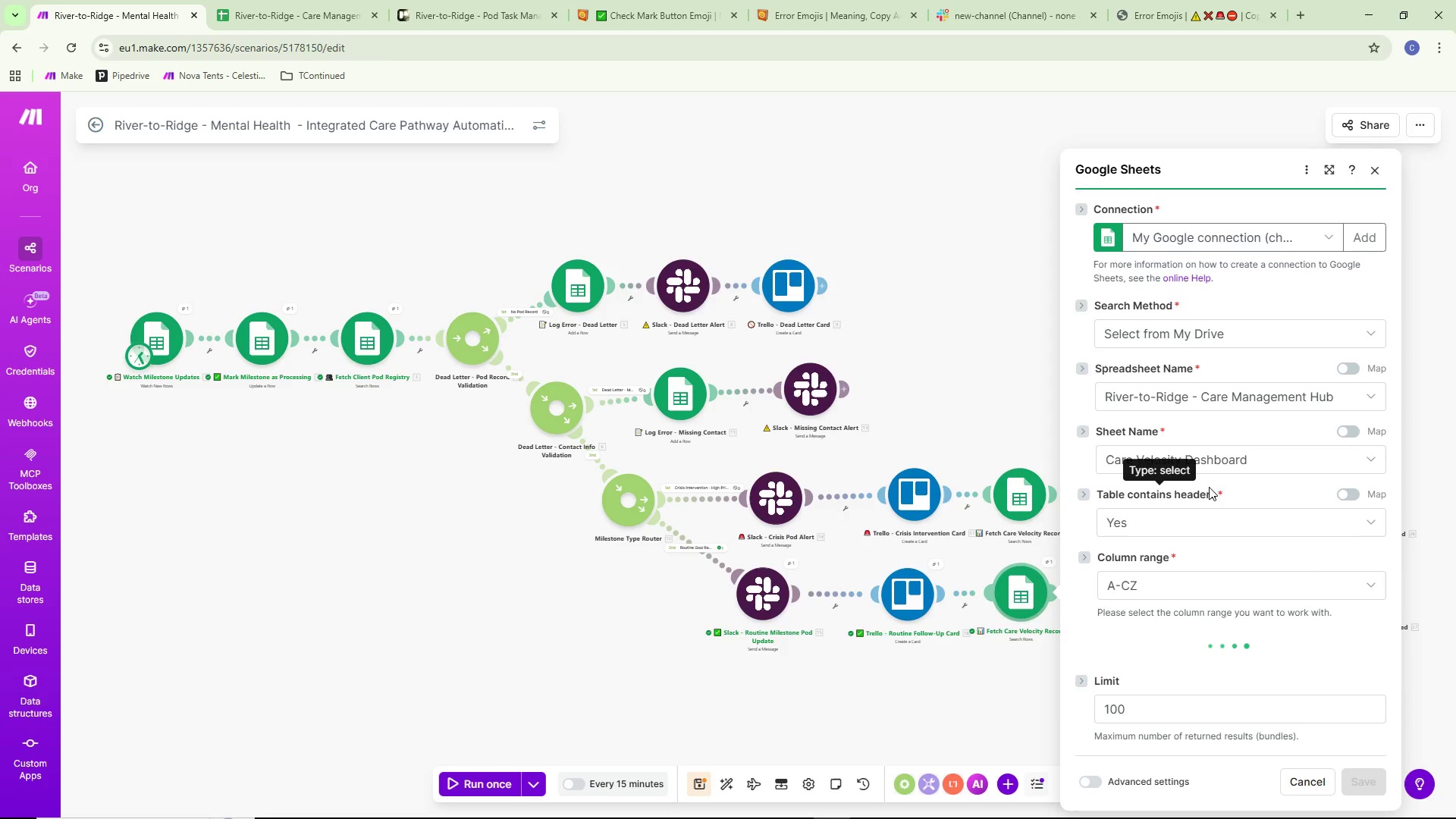 
mouse_move([1204, 475])
 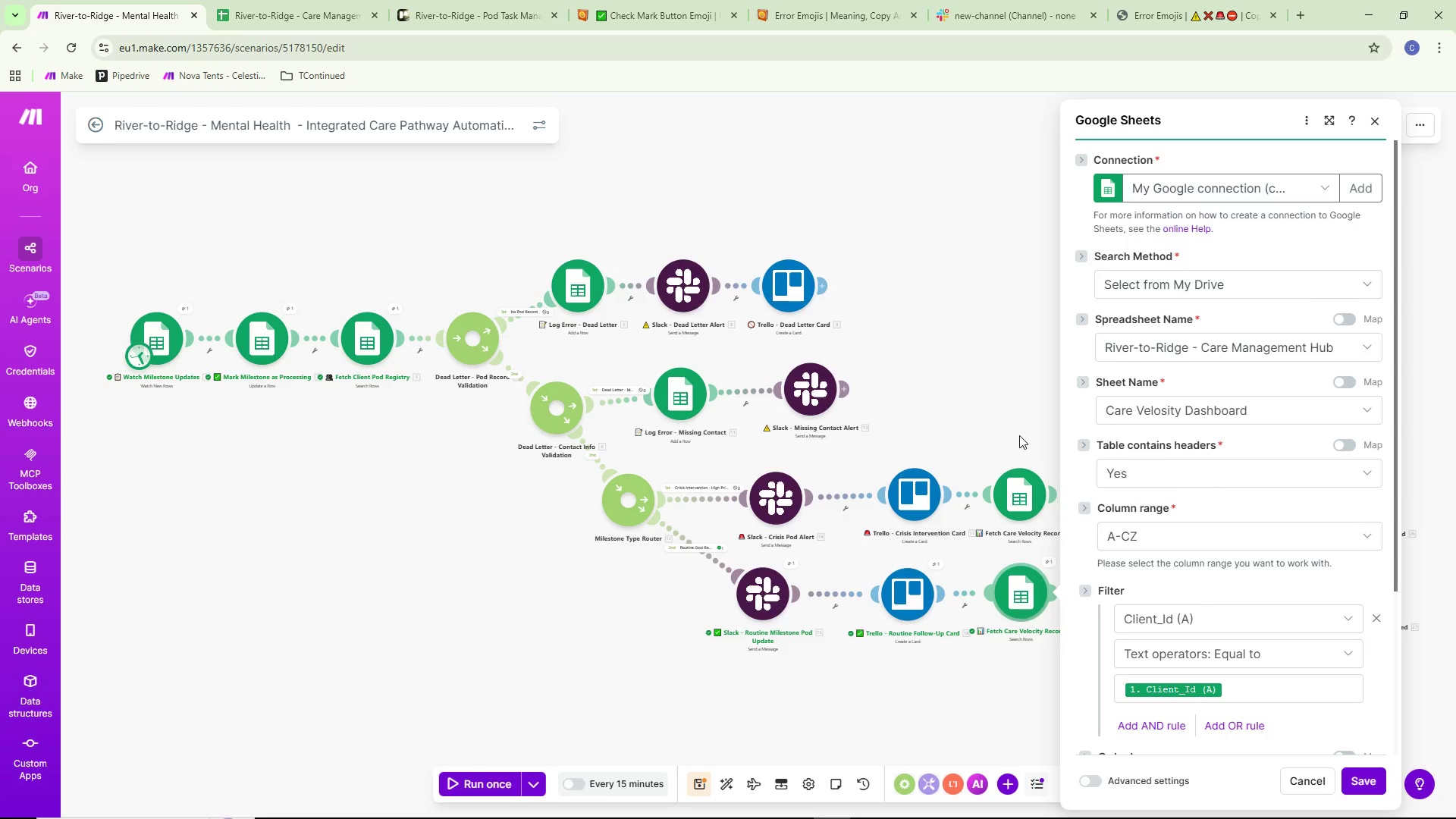 
wait(5.75)
 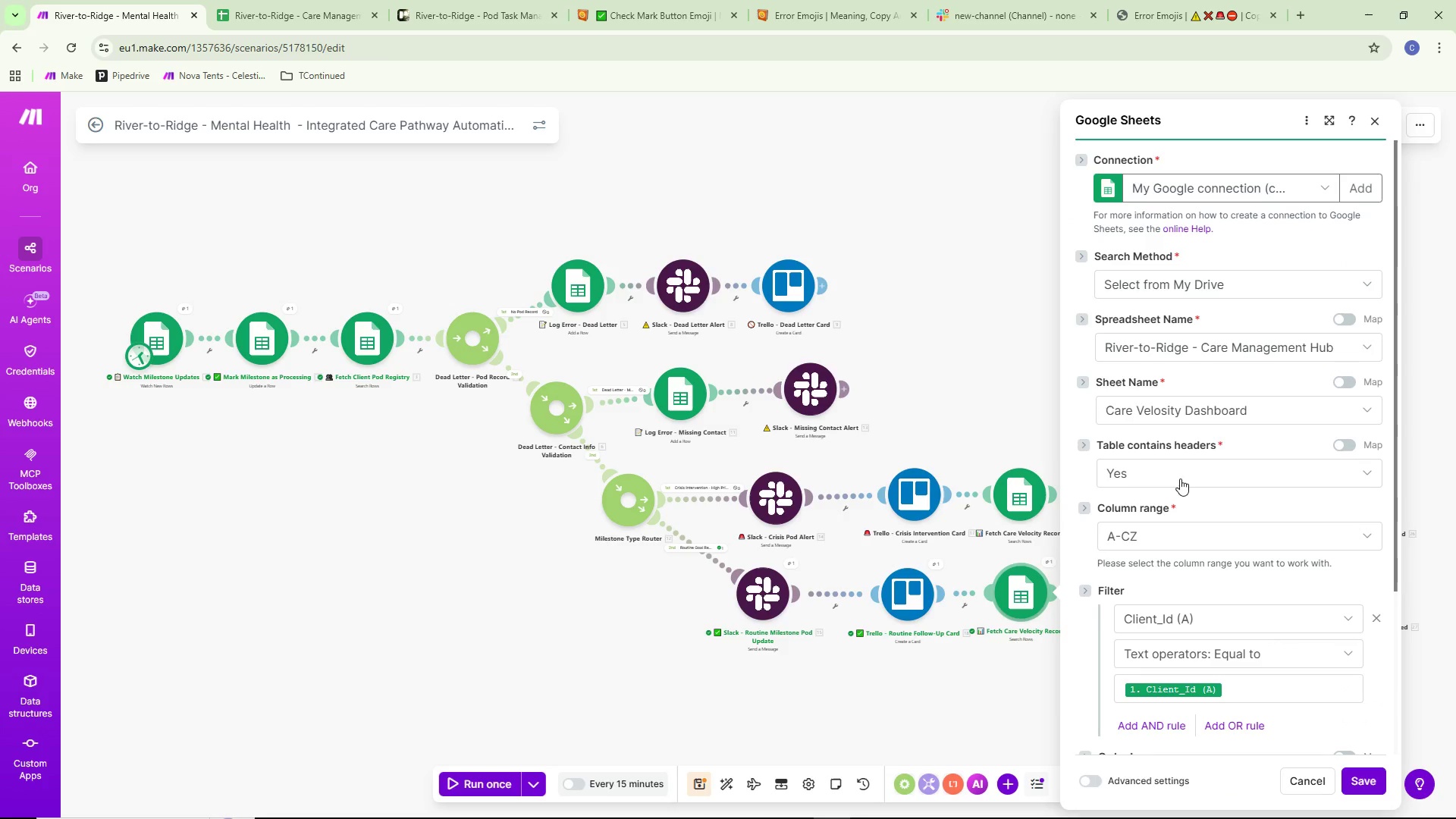 
left_click([187, 311])
 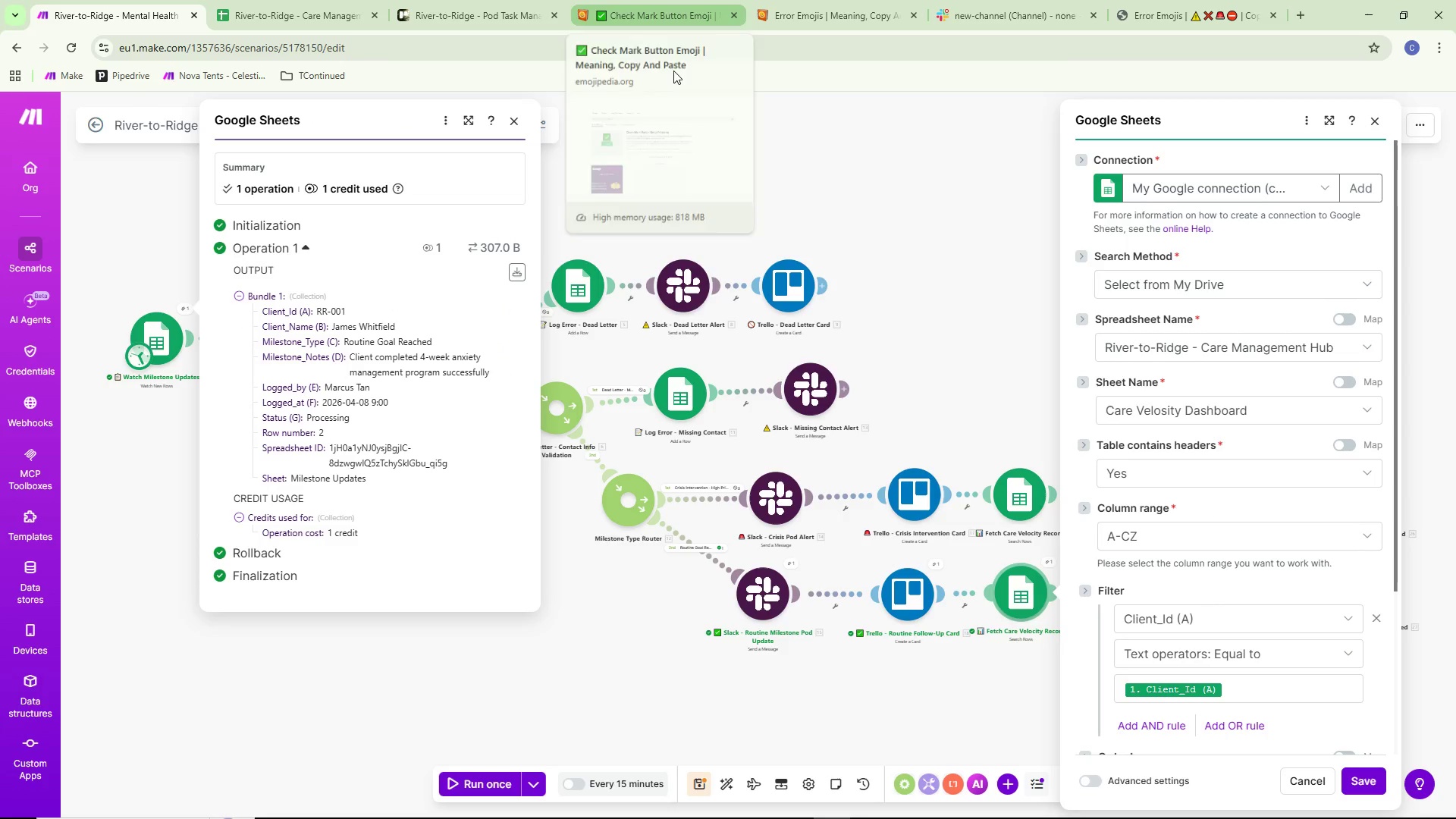 
wait(8.69)
 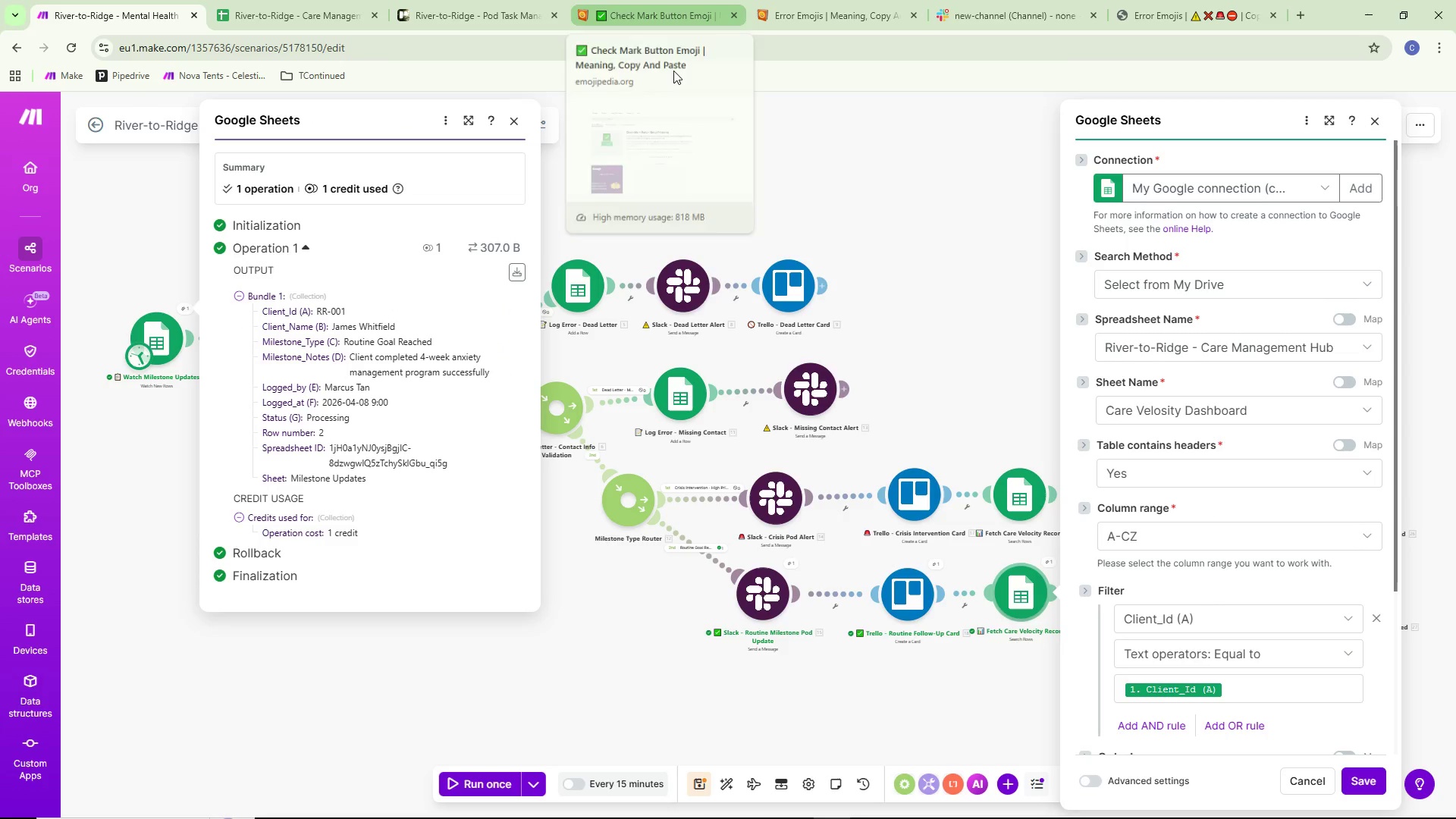 
left_click([1239, 687])
 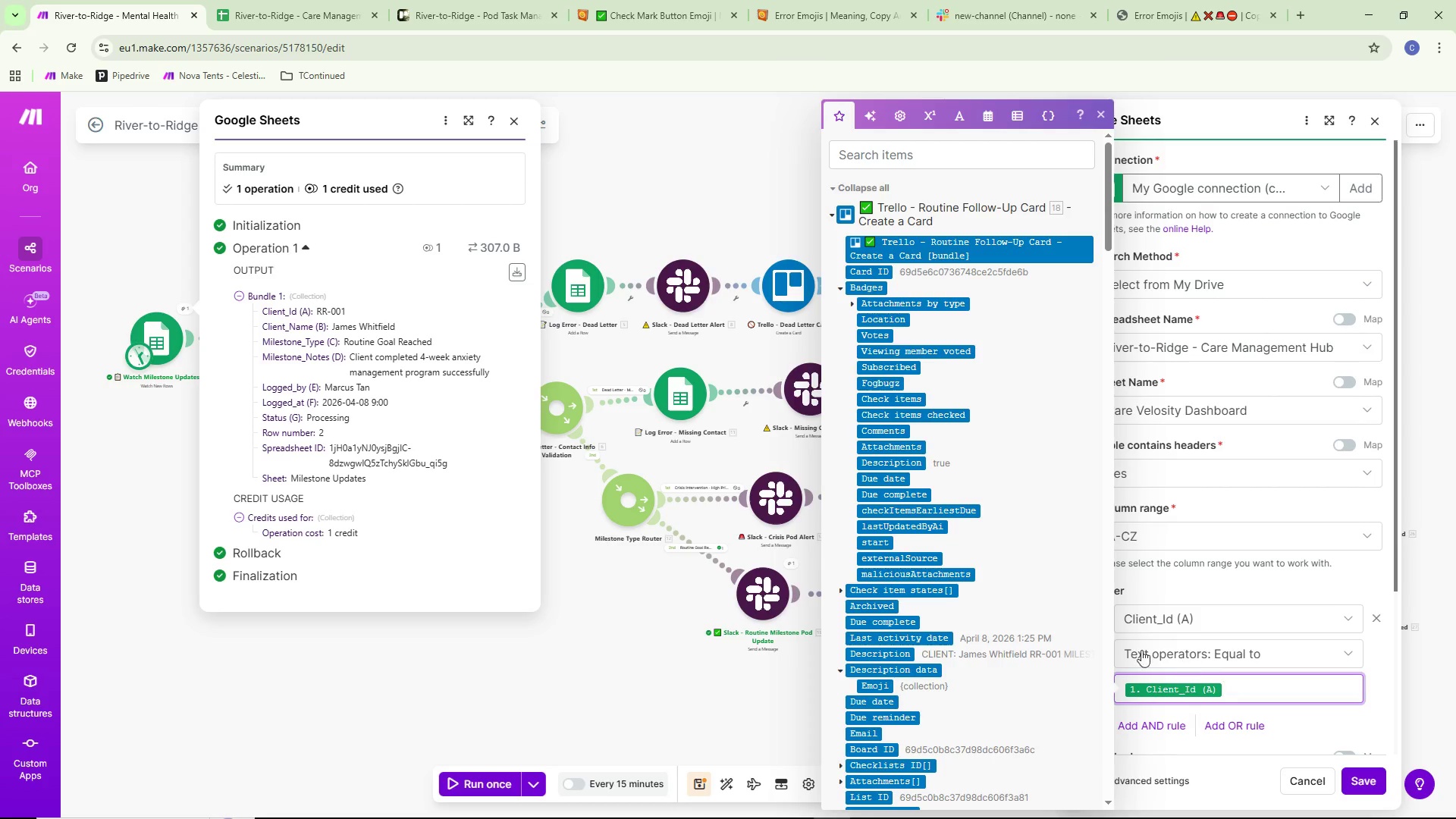 
key(Backspace)
 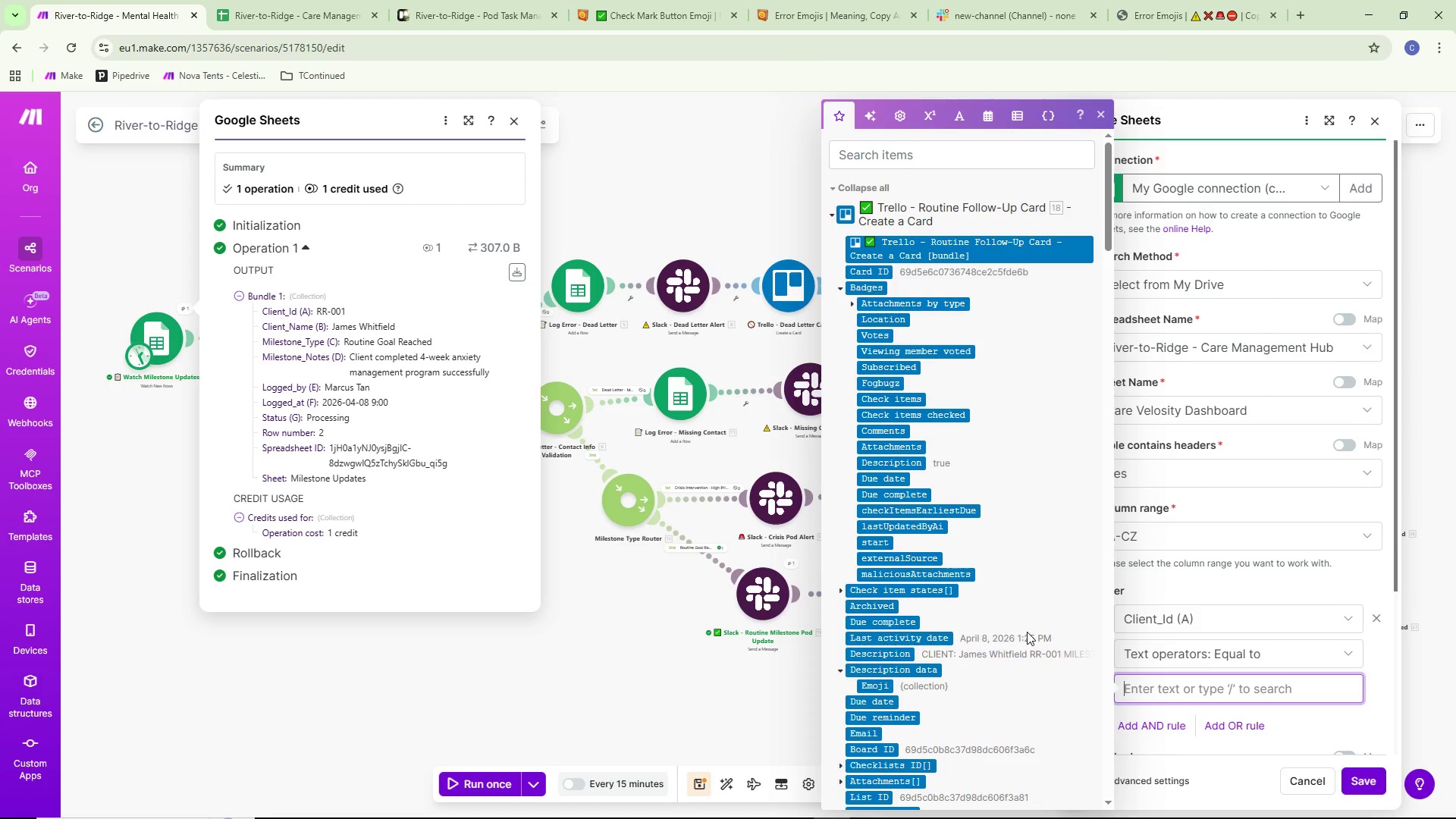 
scroll: coordinate [986, 603], scroll_direction: down, amount: 49.0
 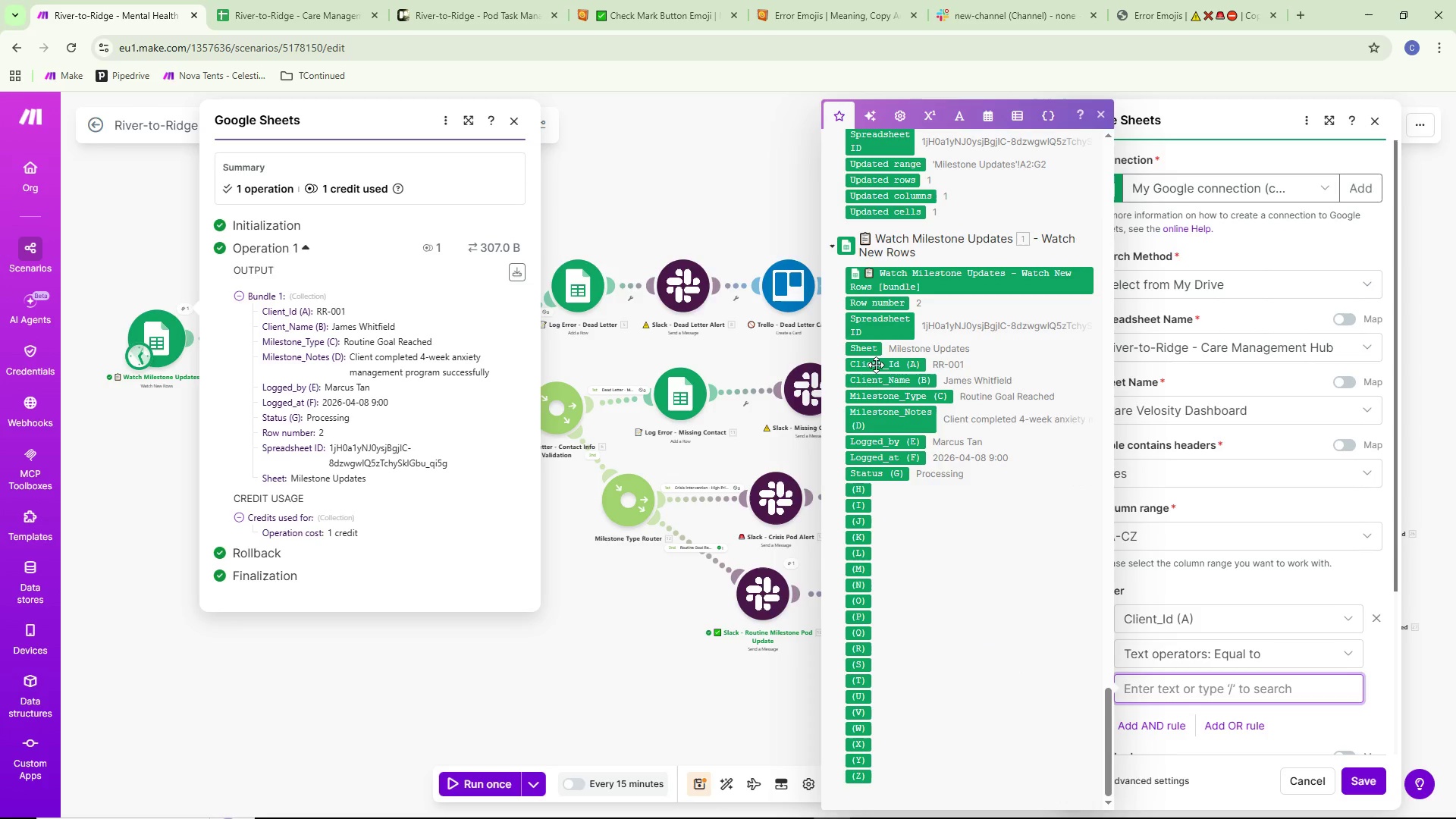 
left_click([876, 365])
 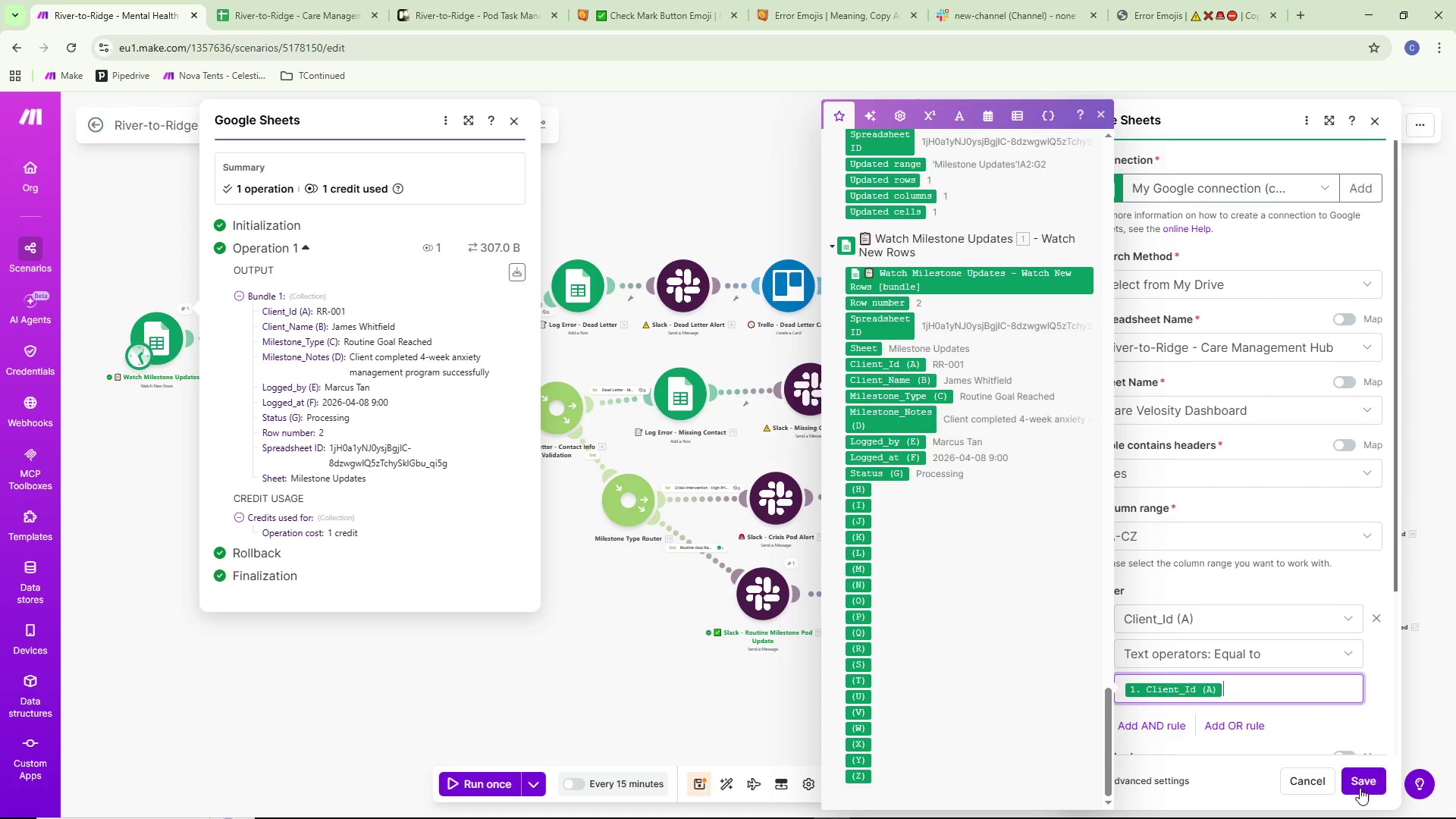 
left_click([1363, 779])
 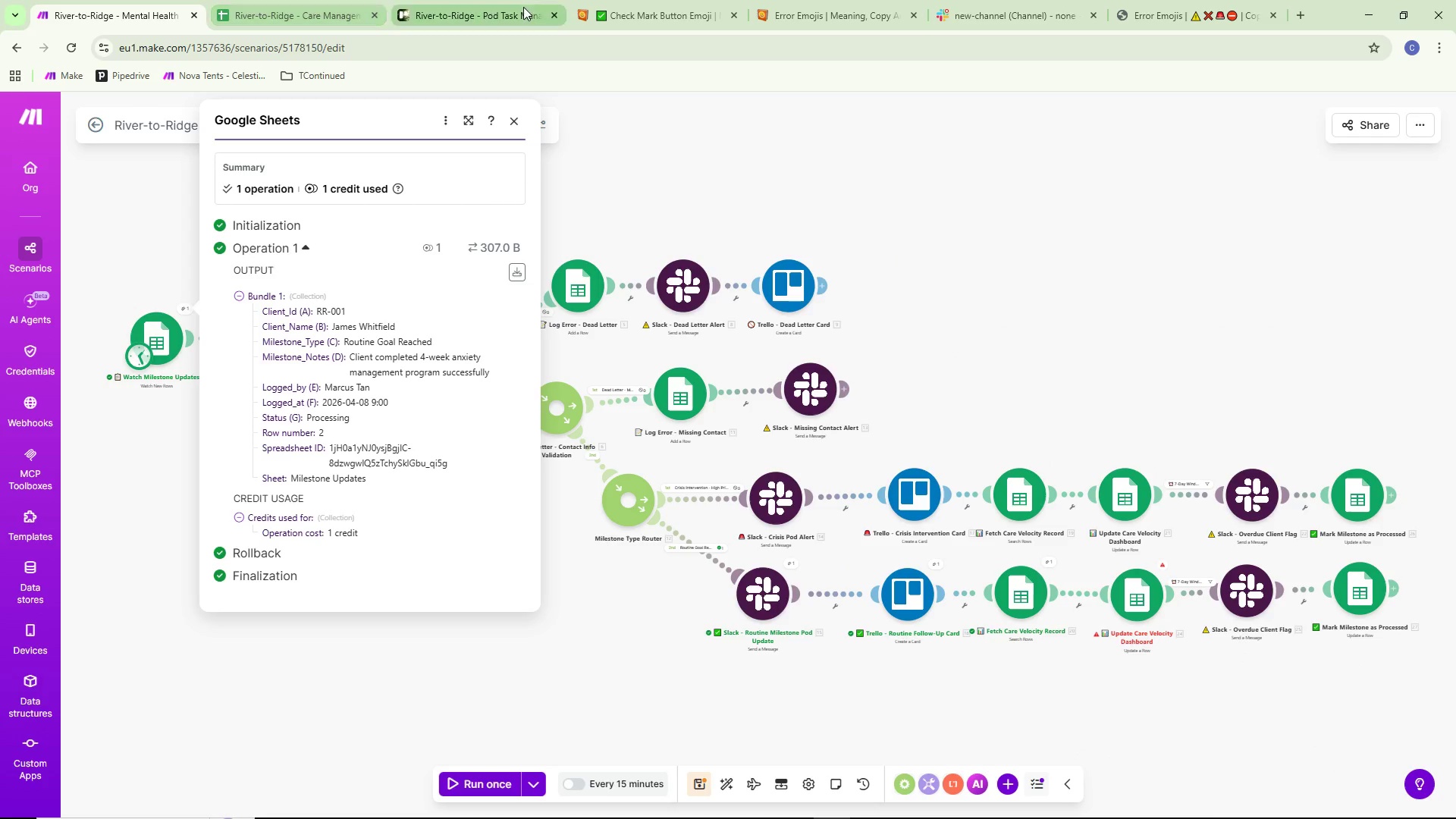 
left_click([275, 0])
 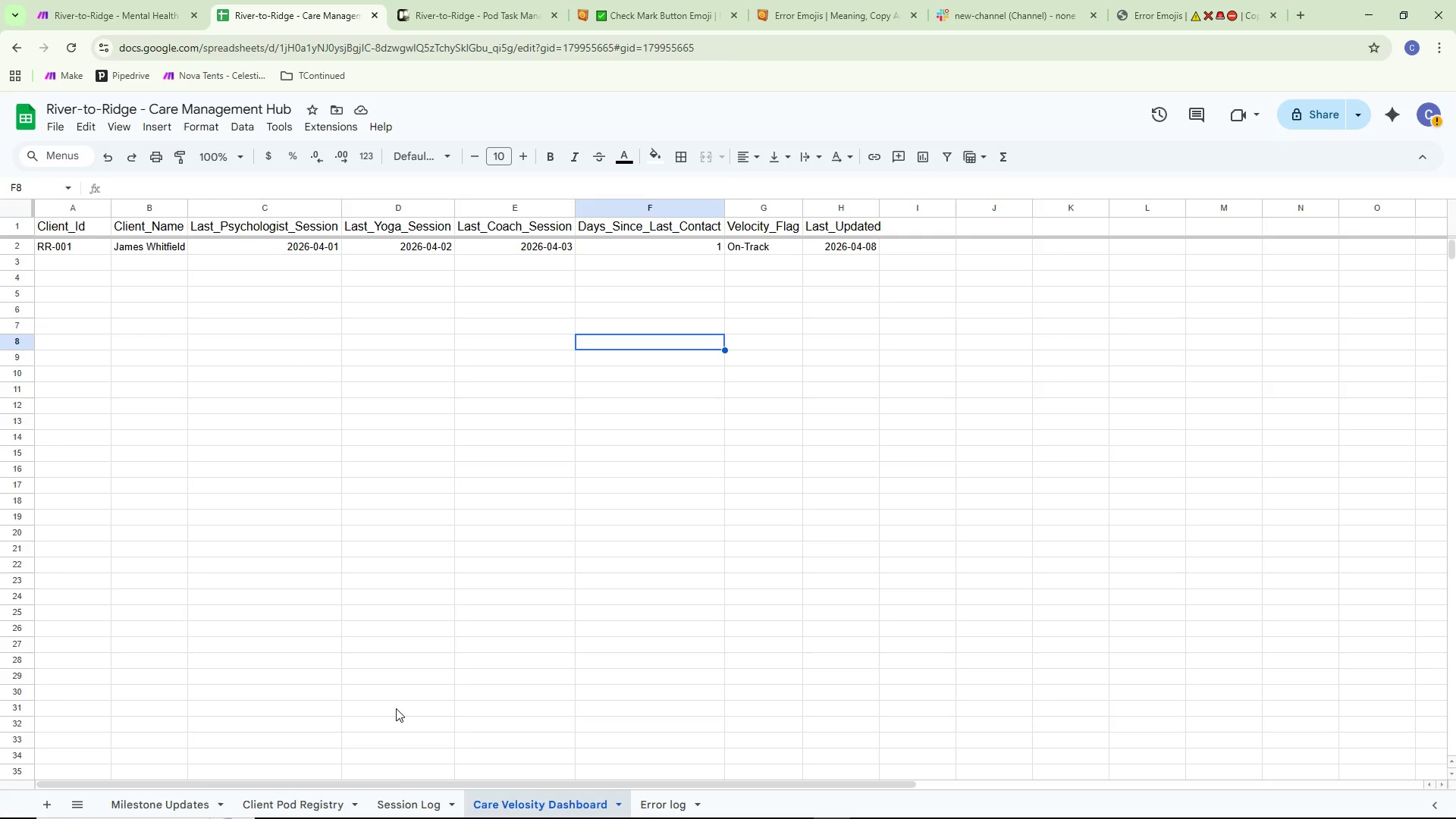 
left_click([392, 803])
 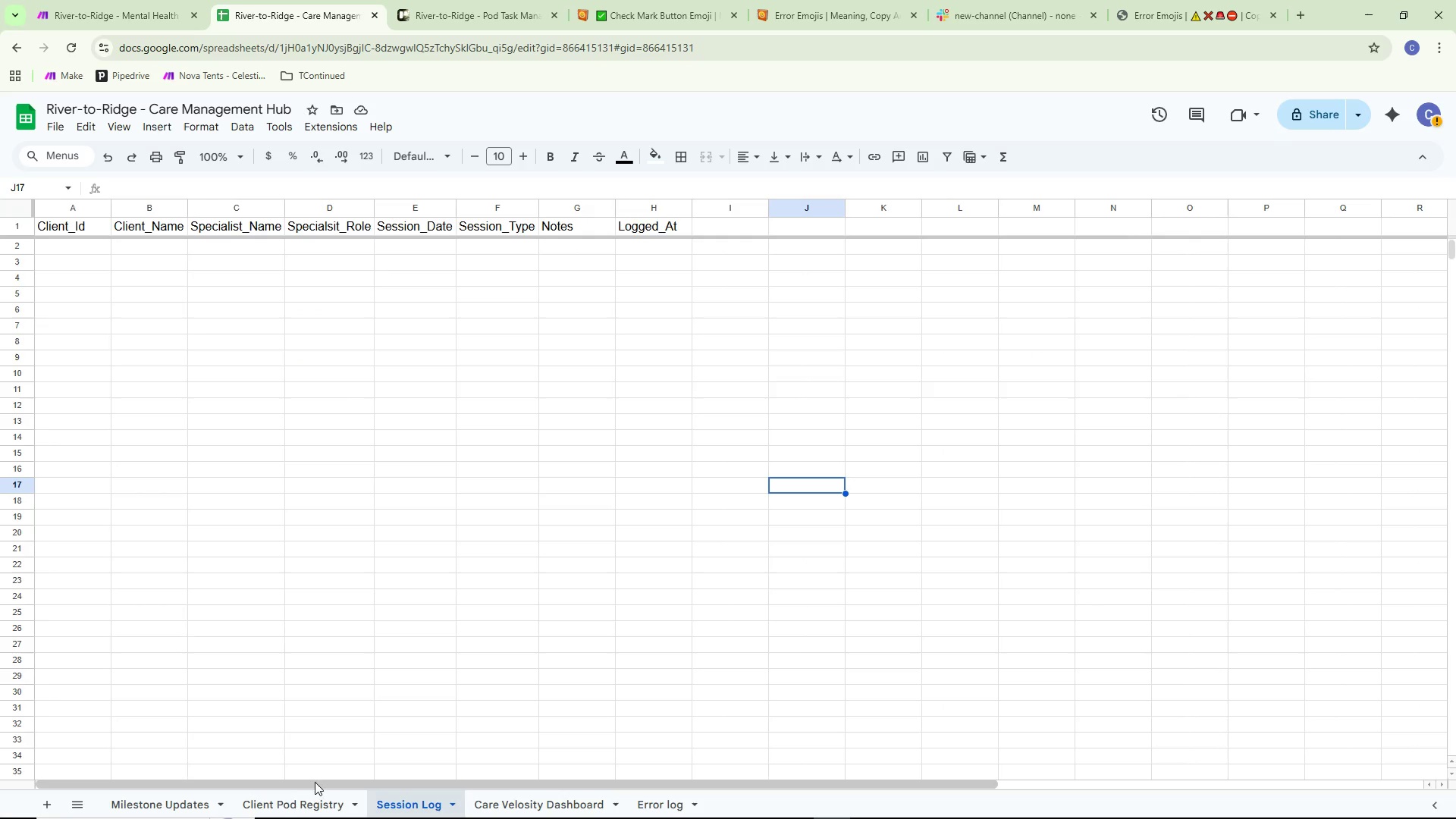 
left_click([301, 799])
 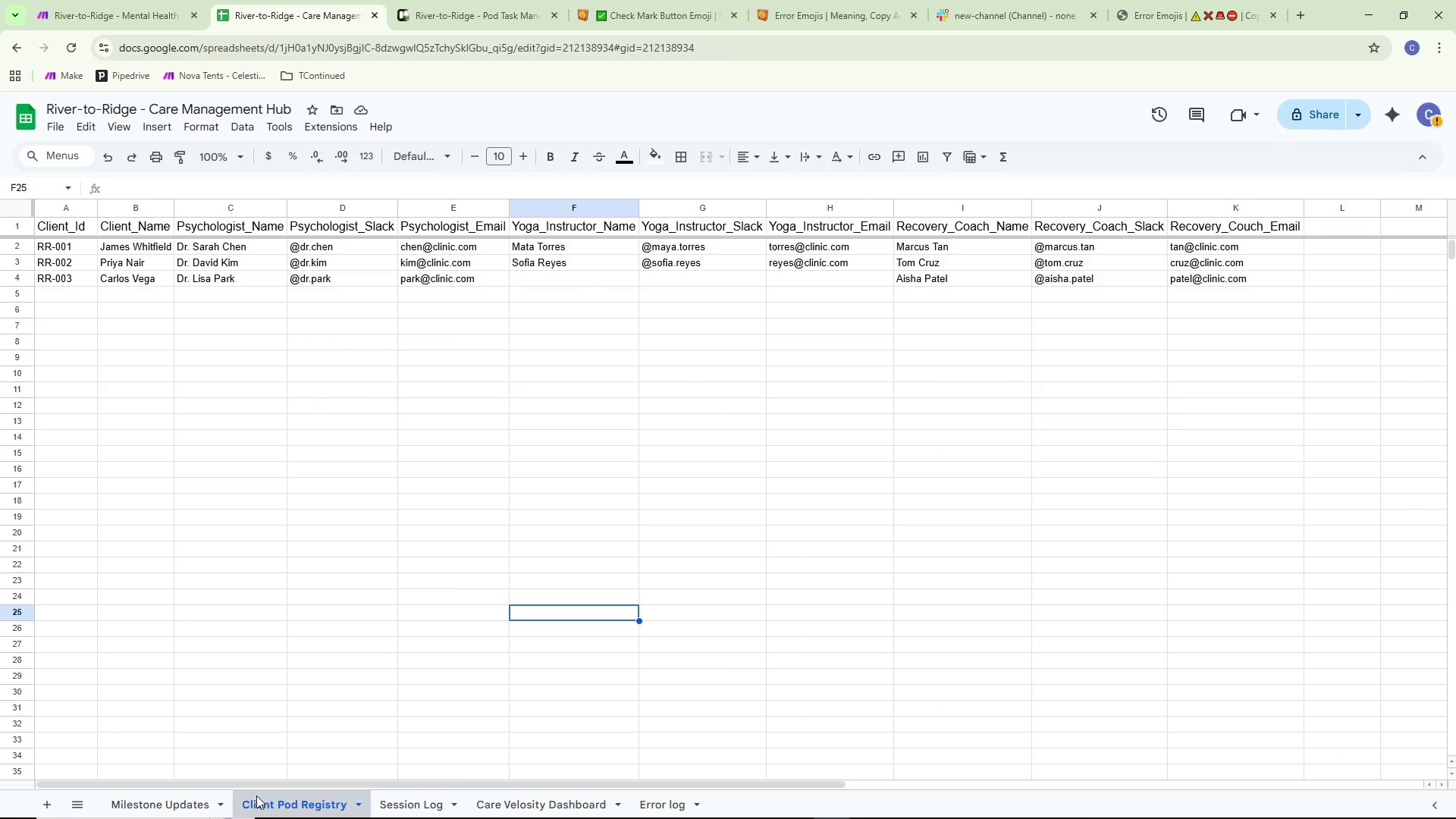 
left_click([201, 795])
 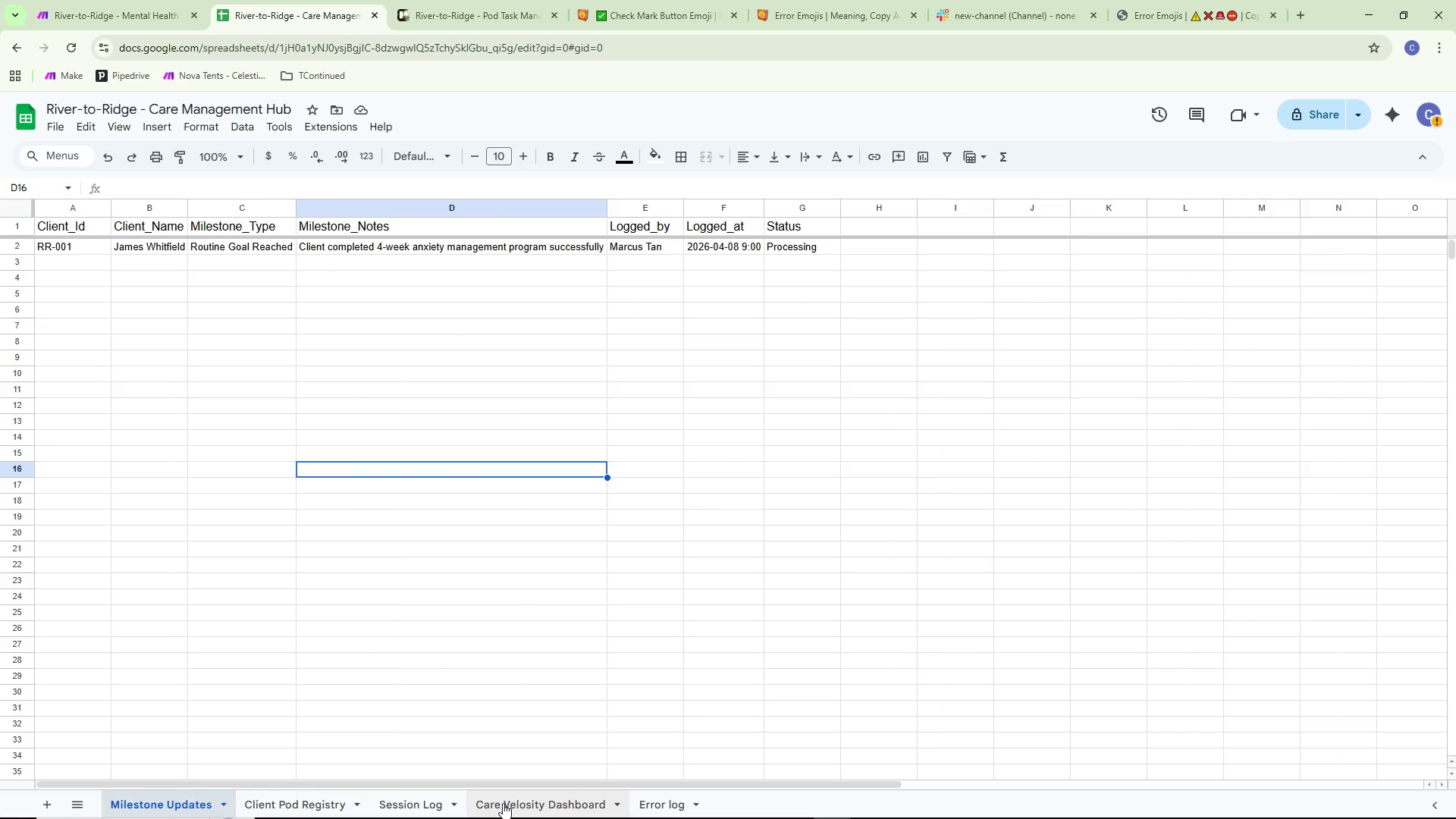 
left_click([503, 803])
 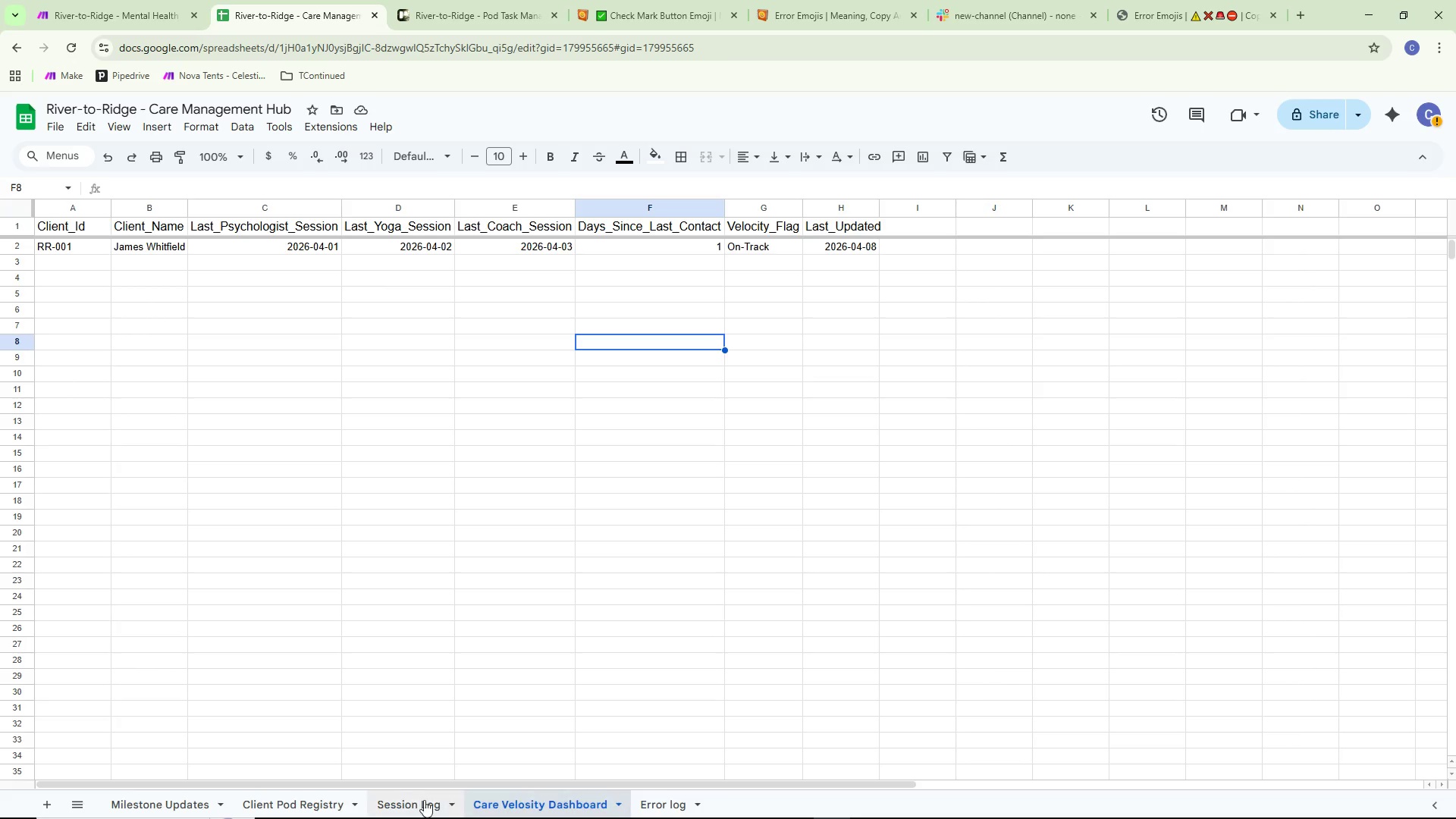 
left_click([406, 802])
 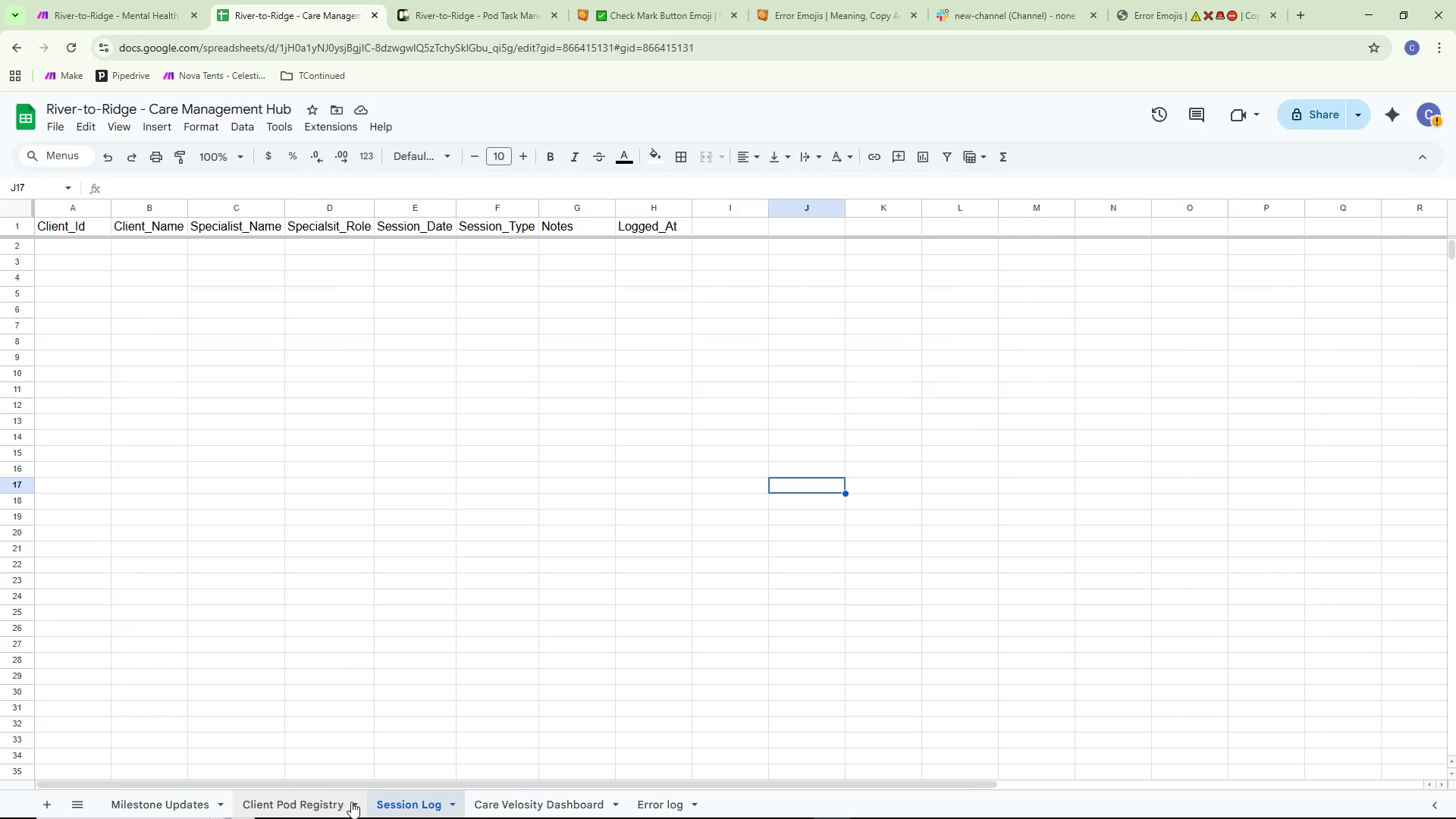 
left_click([323, 802])
 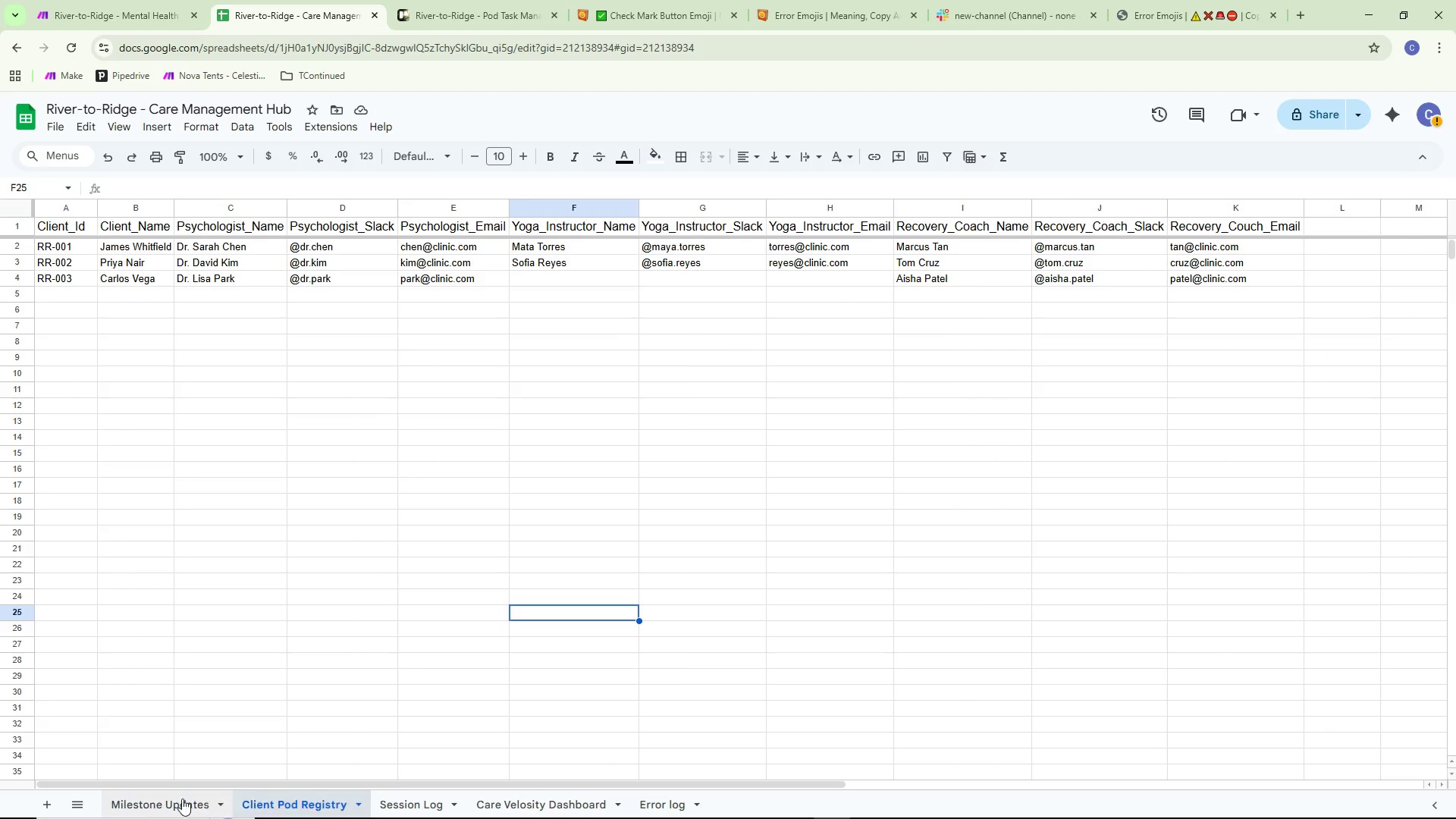 
left_click([160, 799])
 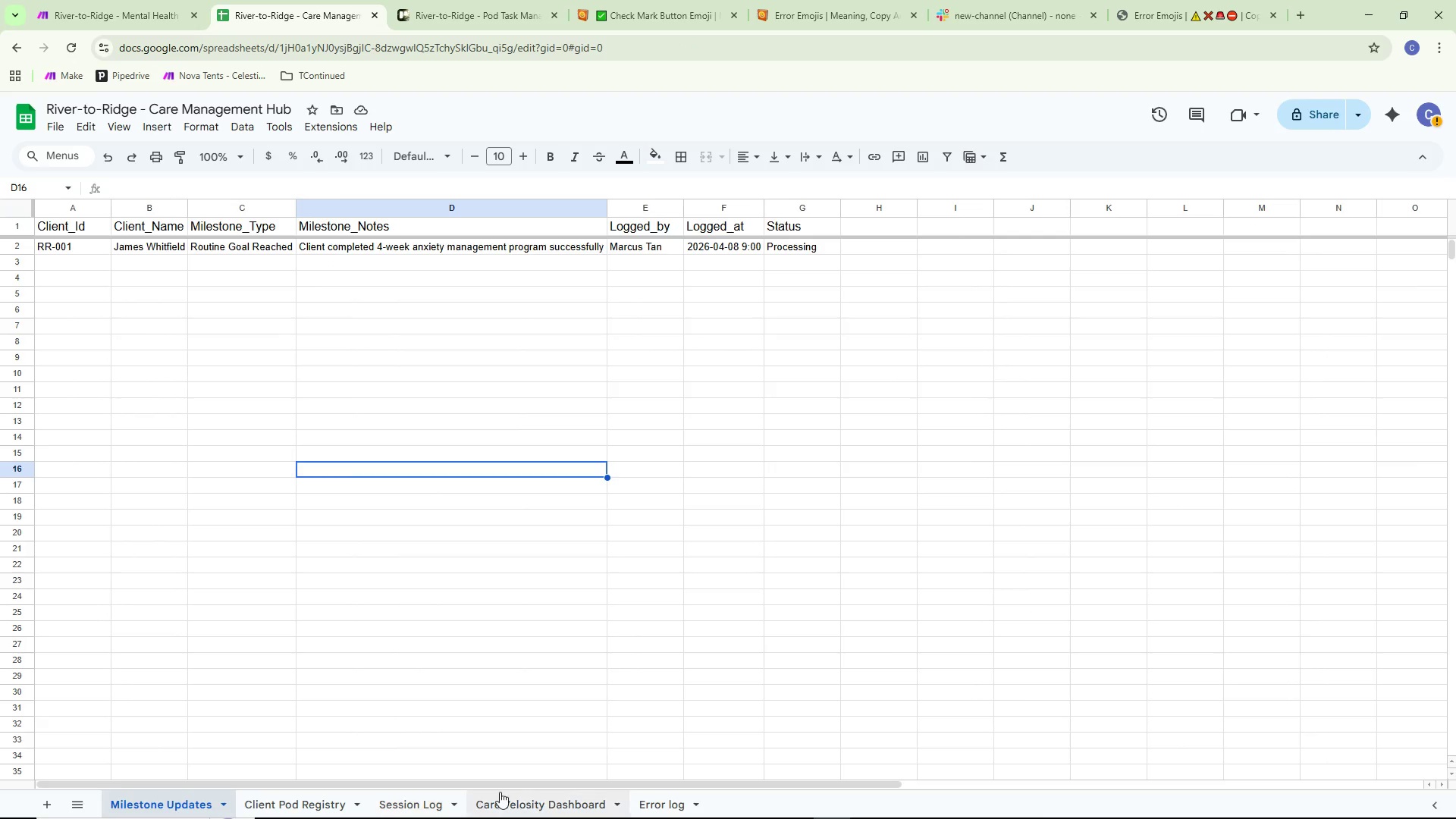 
left_click([522, 793])
 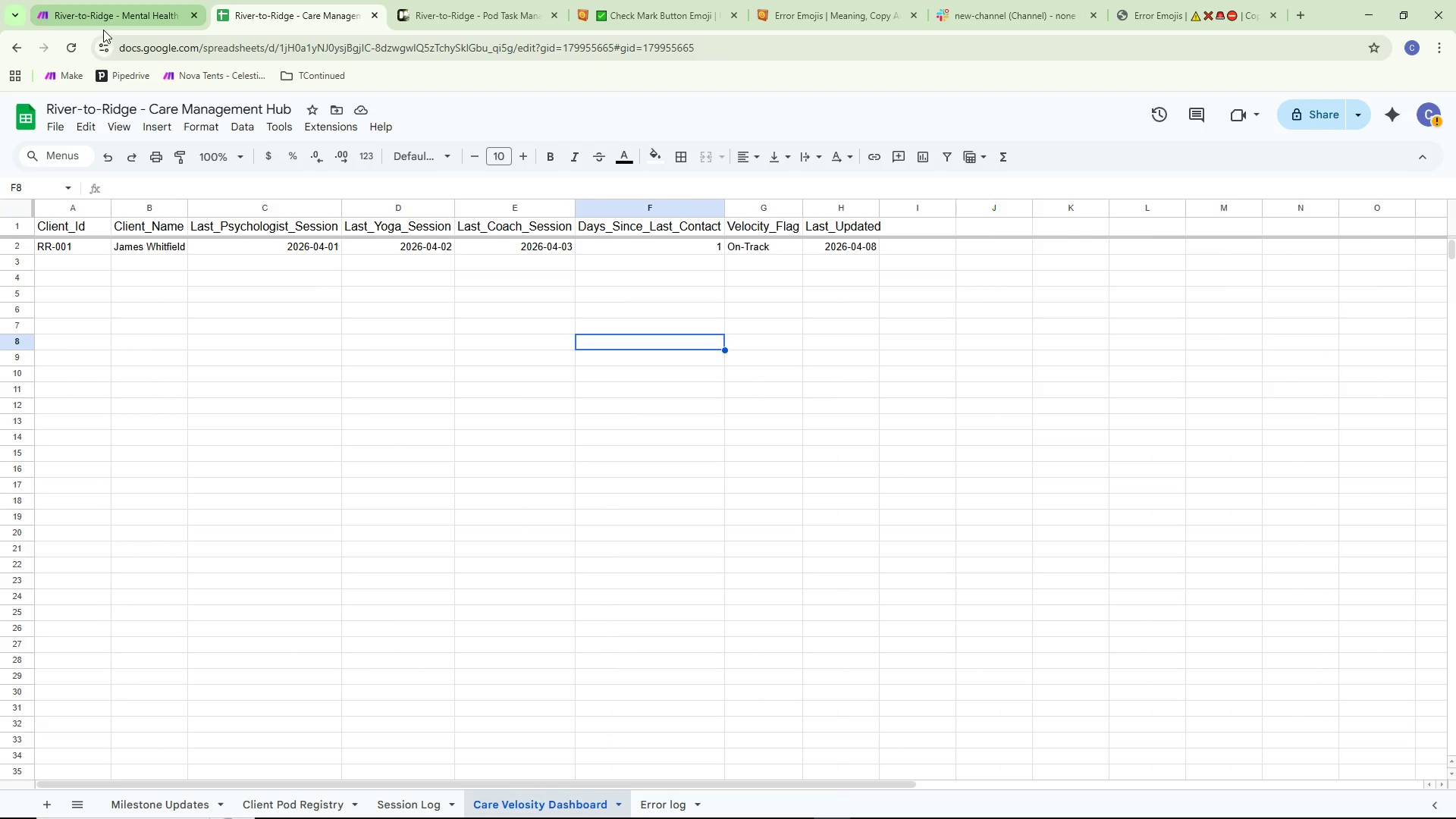 
left_click([102, 27])
 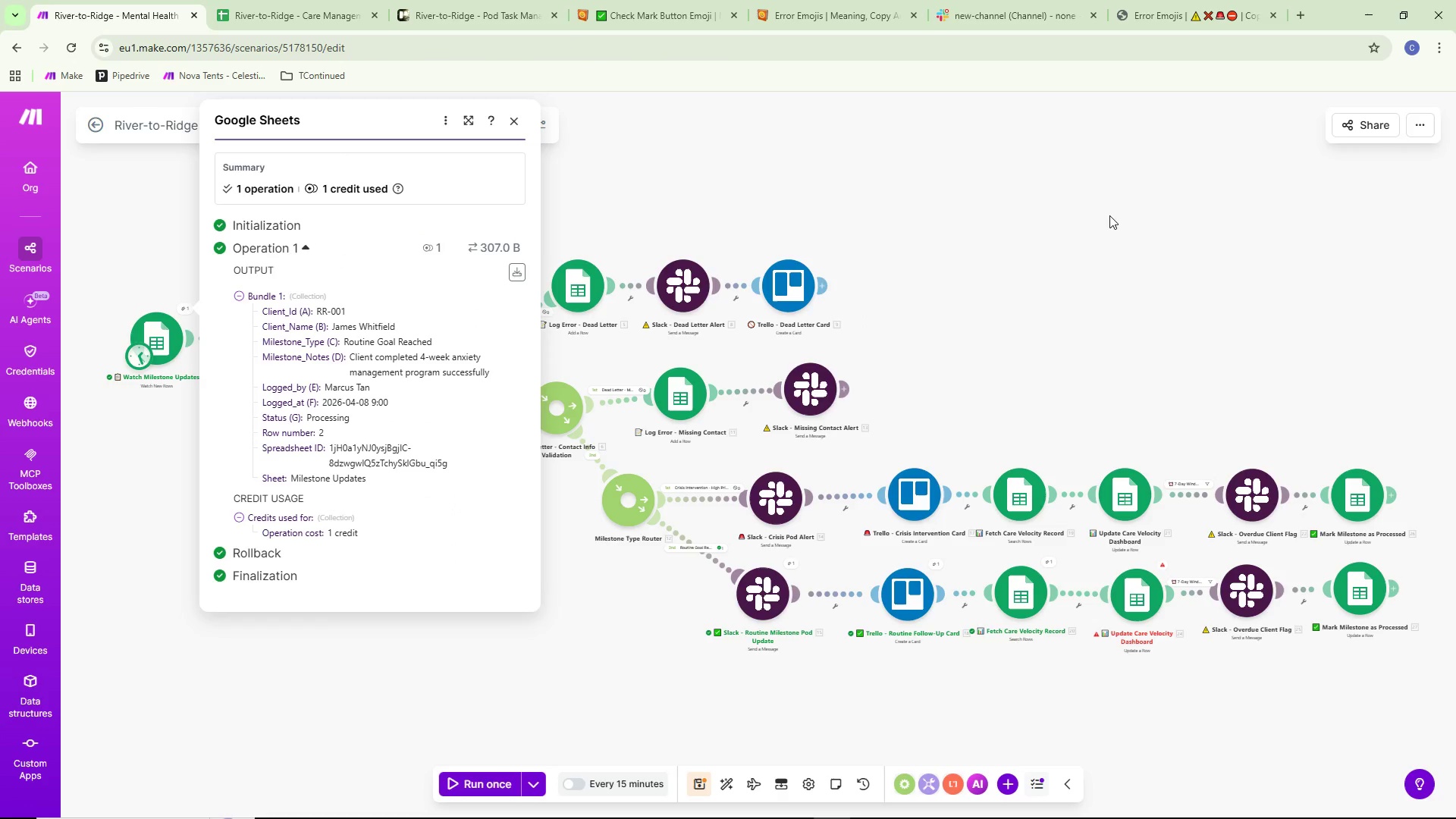 
left_click([1109, 212])
 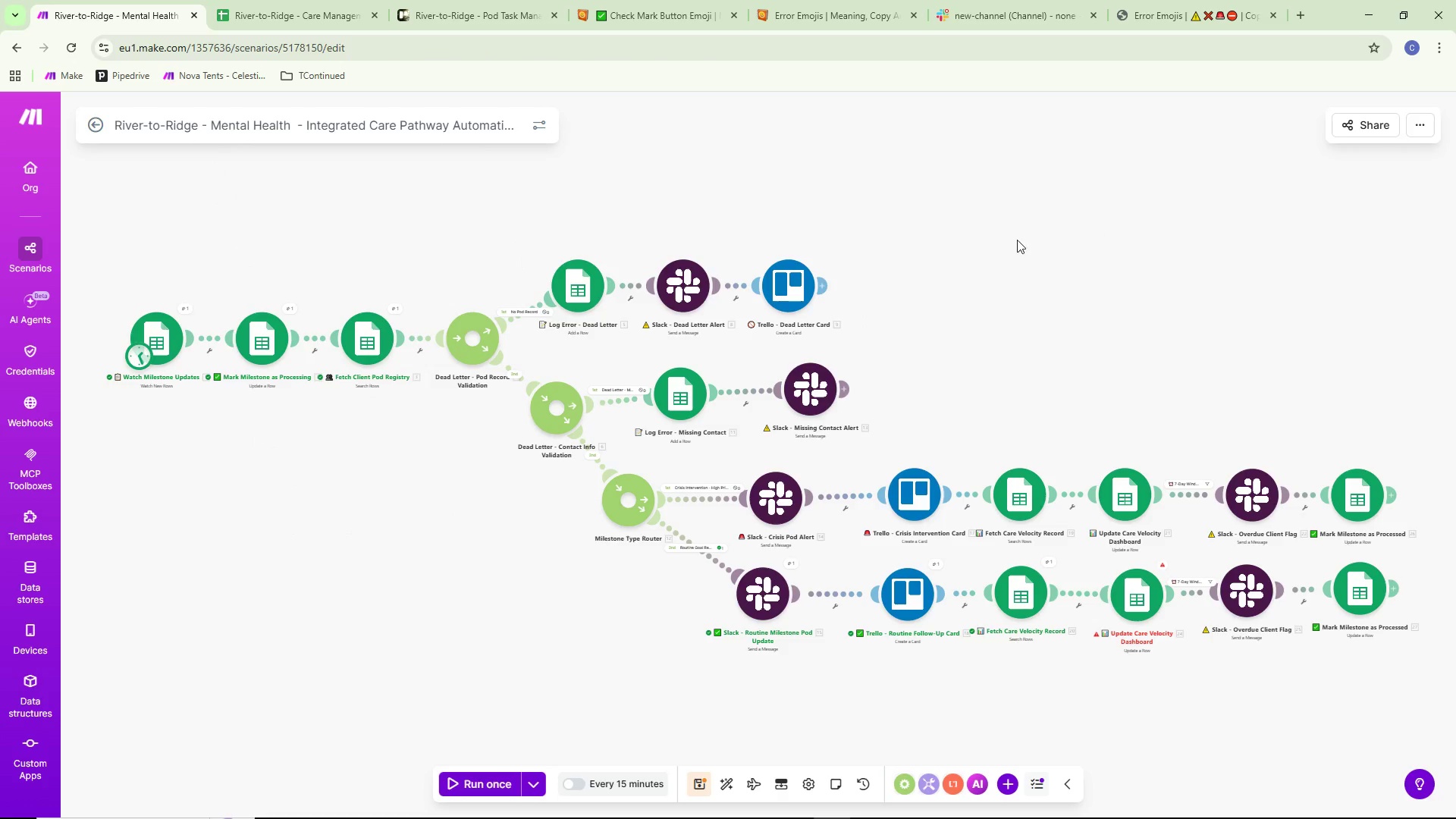 
left_click_drag(start_coordinate=[1012, 243], to_coordinate=[1052, 248])
 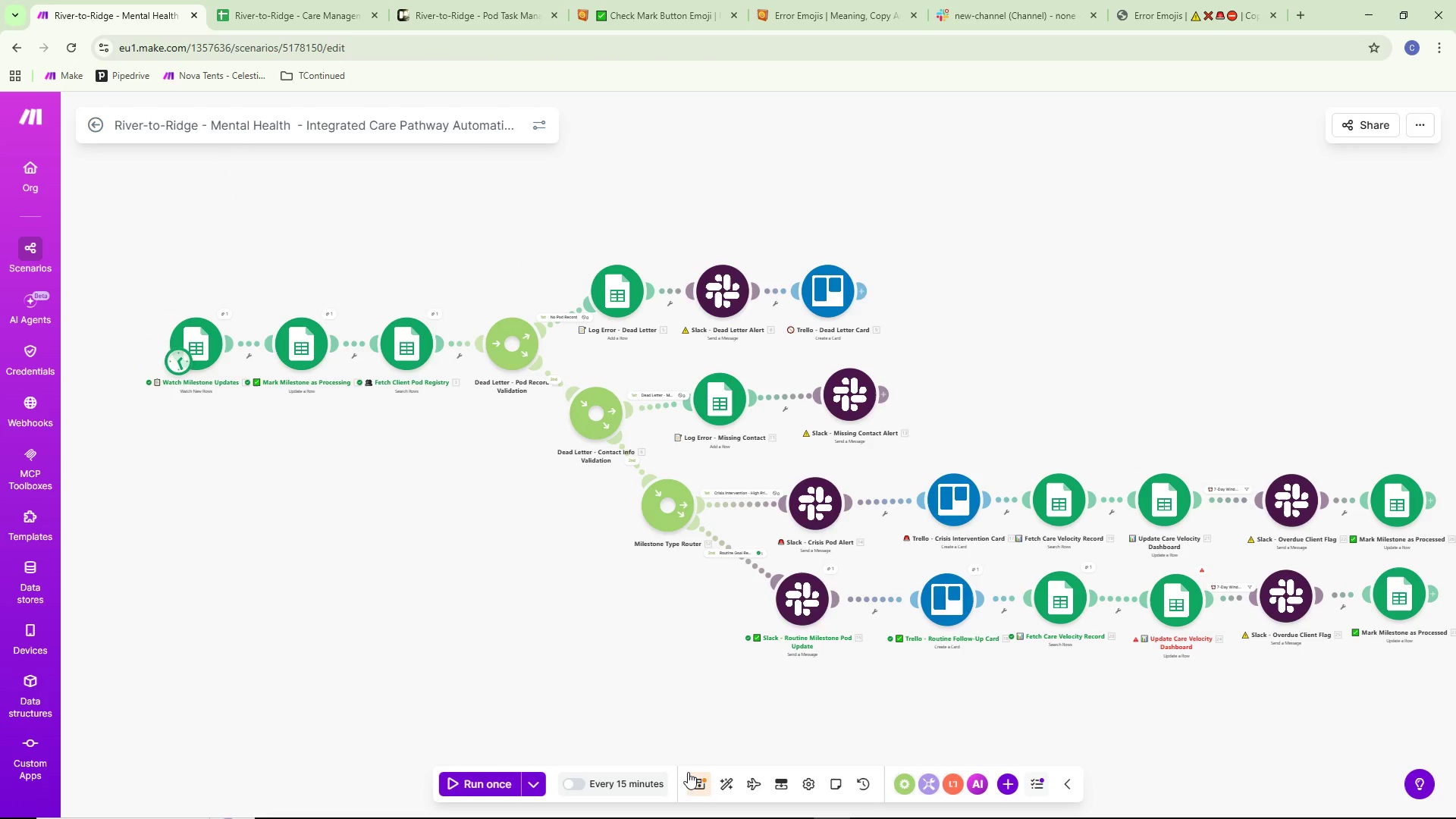 
left_click([698, 783])
 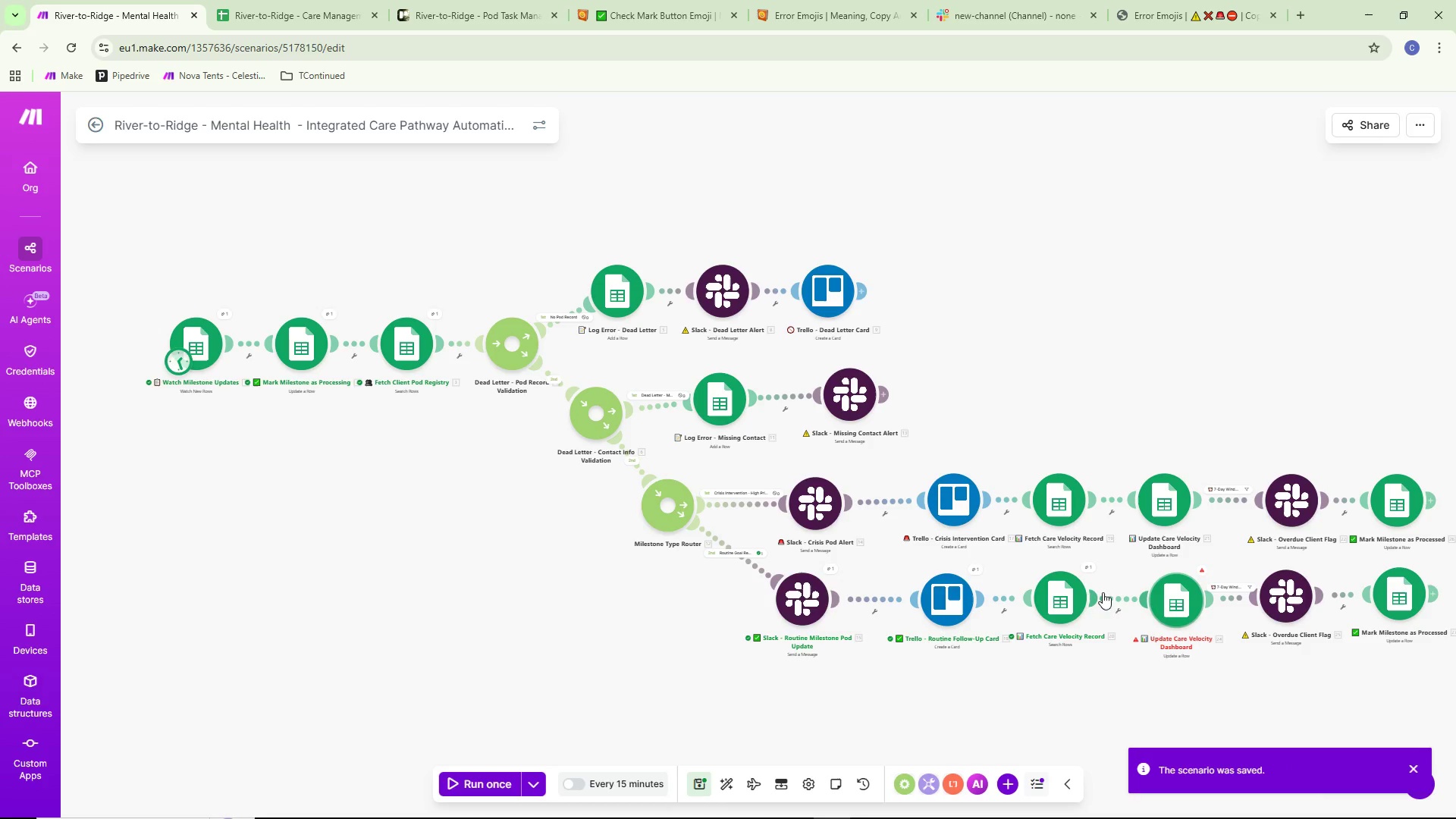 
left_click([1091, 564])
 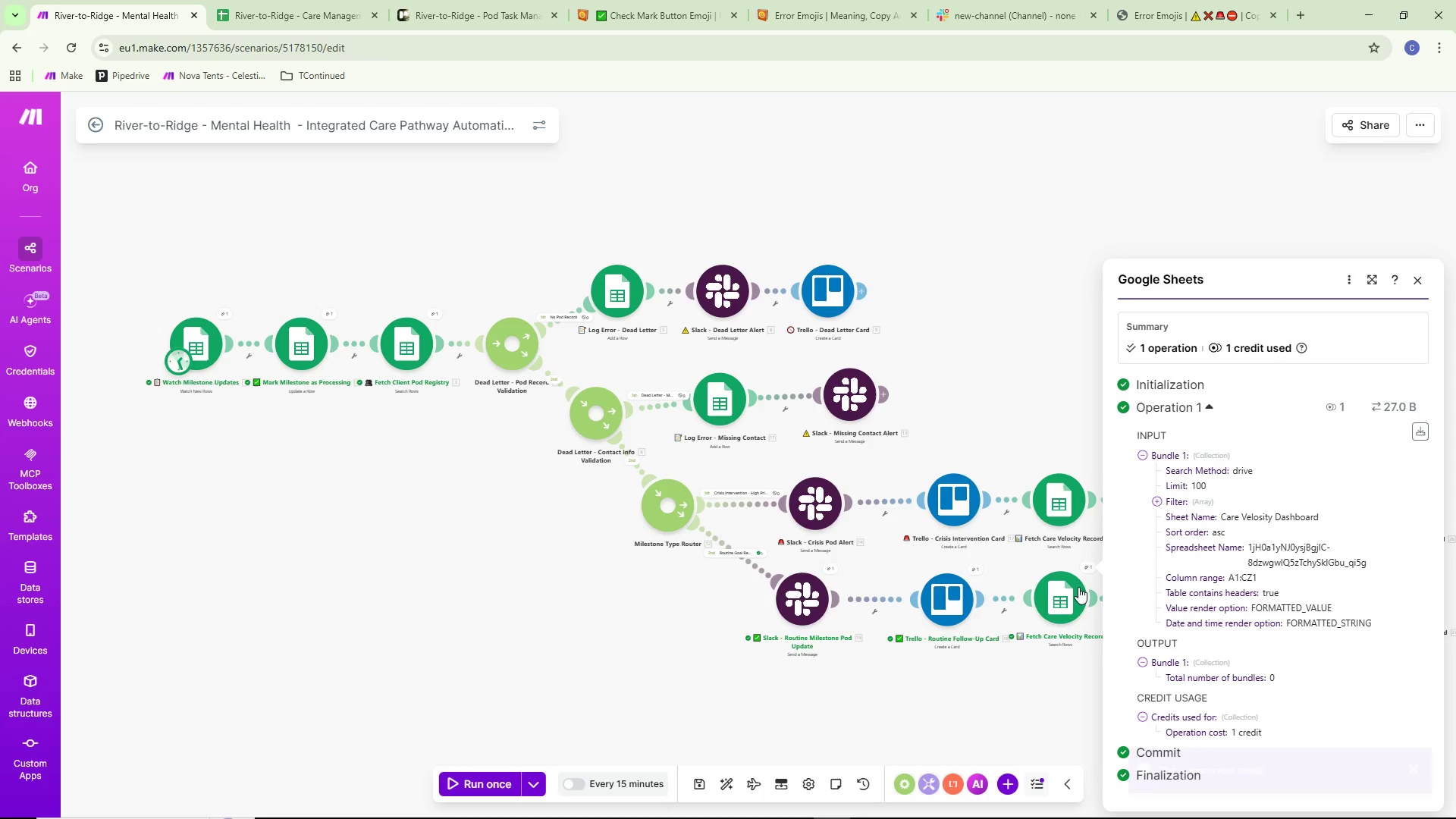 
left_click([1049, 727])
 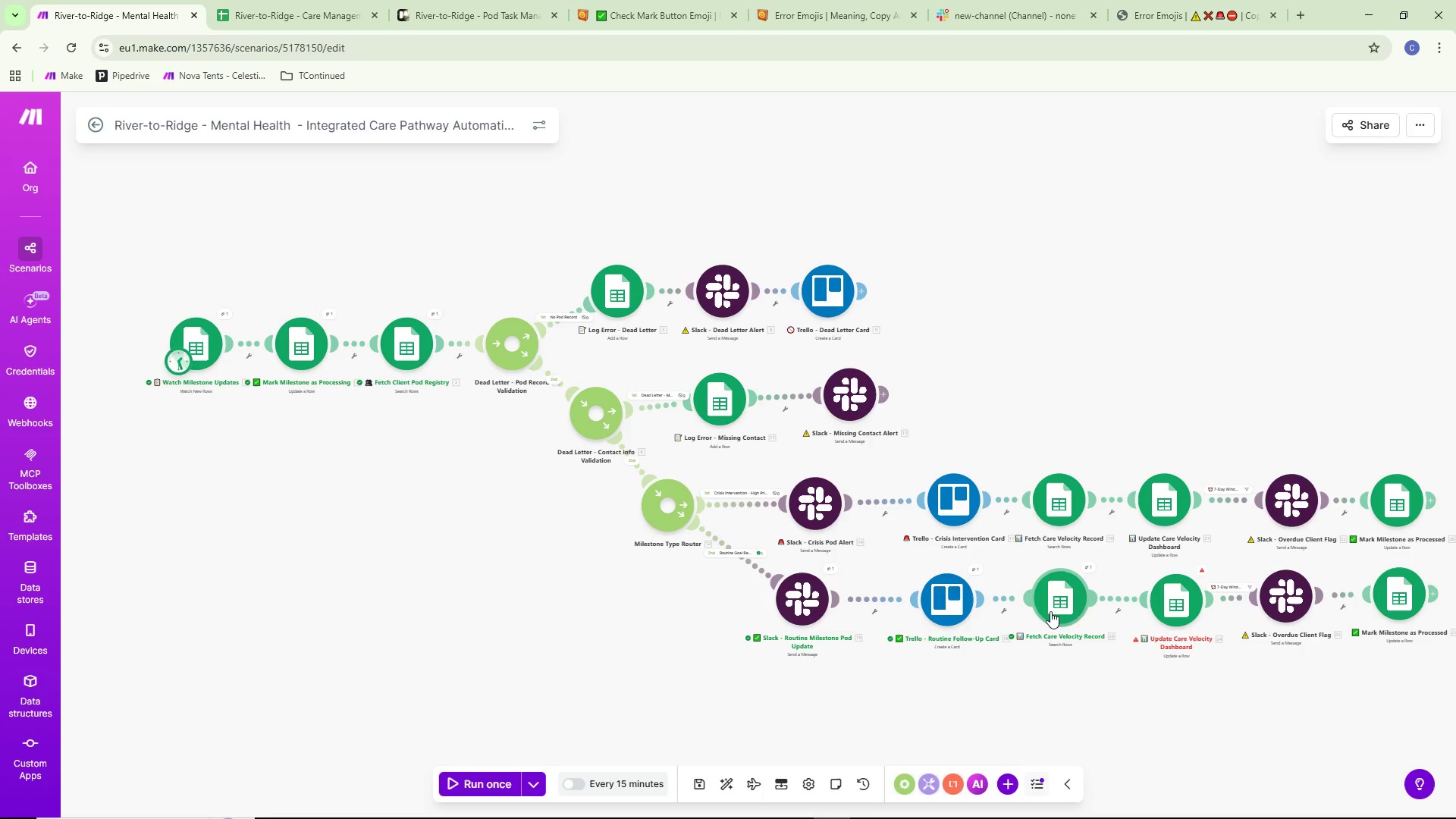 
double_click([1050, 611])
 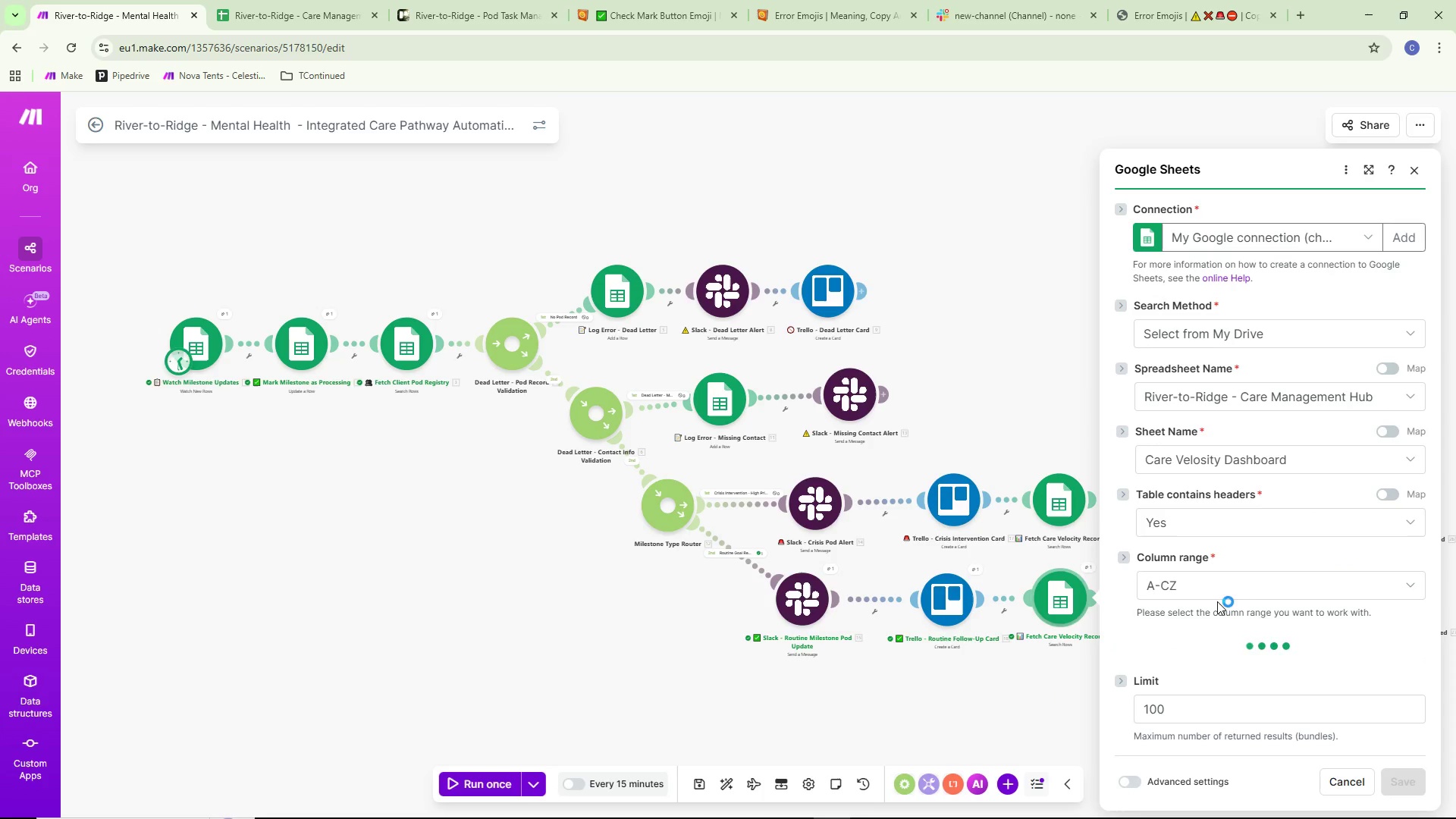 
scroll: coordinate [1287, 543], scroll_direction: down, amount: 8.0
 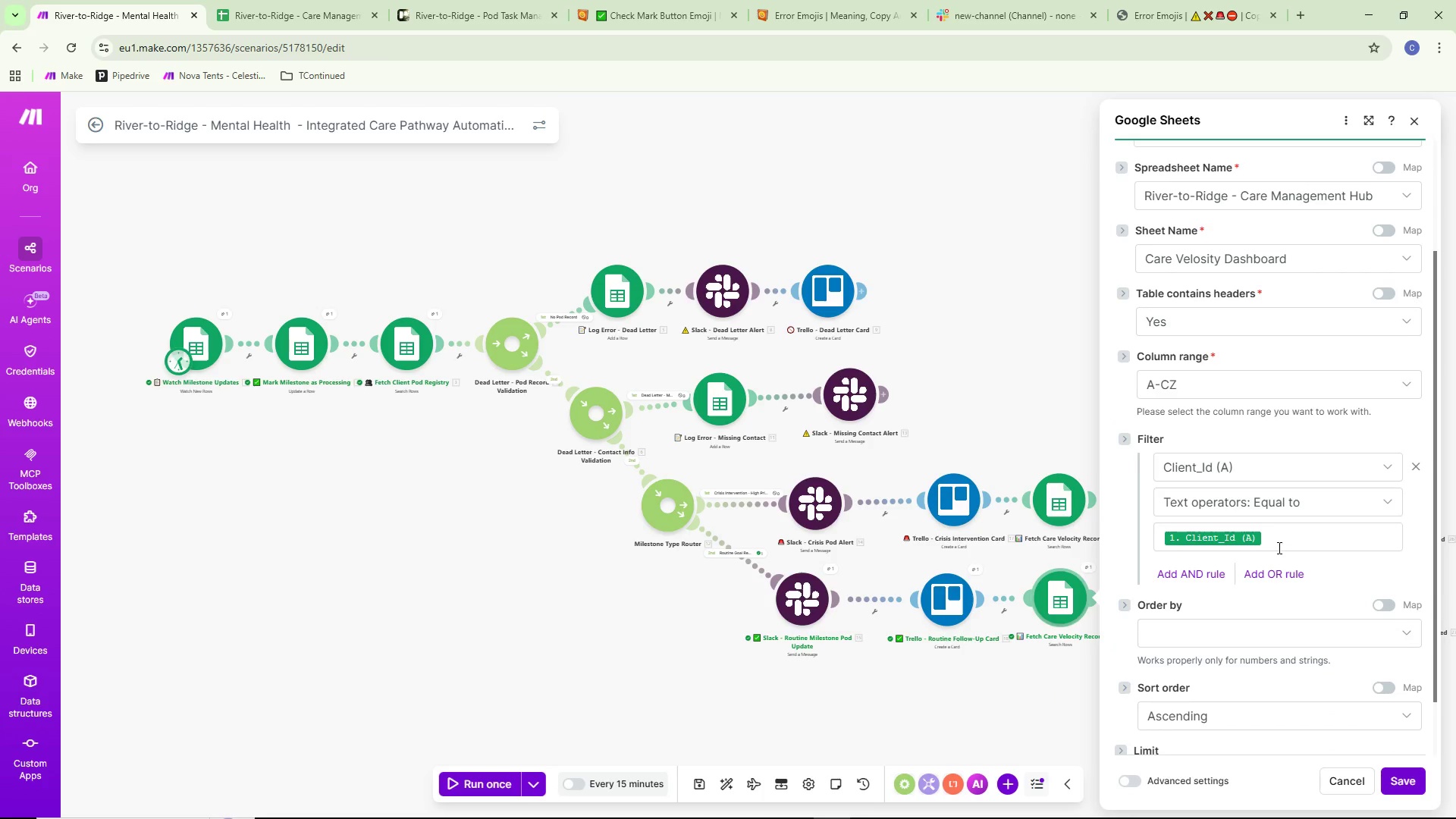 
left_click([1294, 500])
 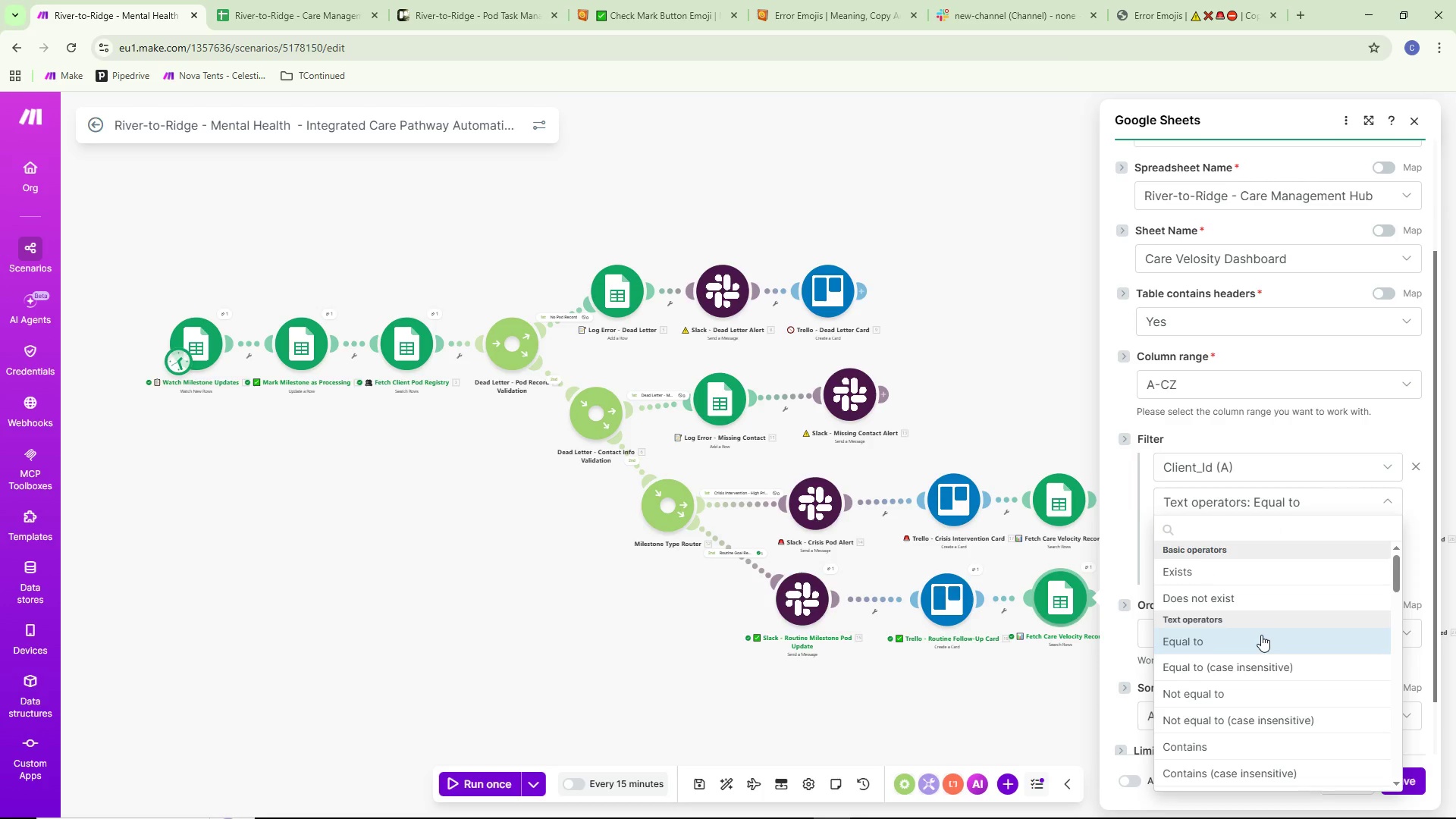 
wait(5.92)
 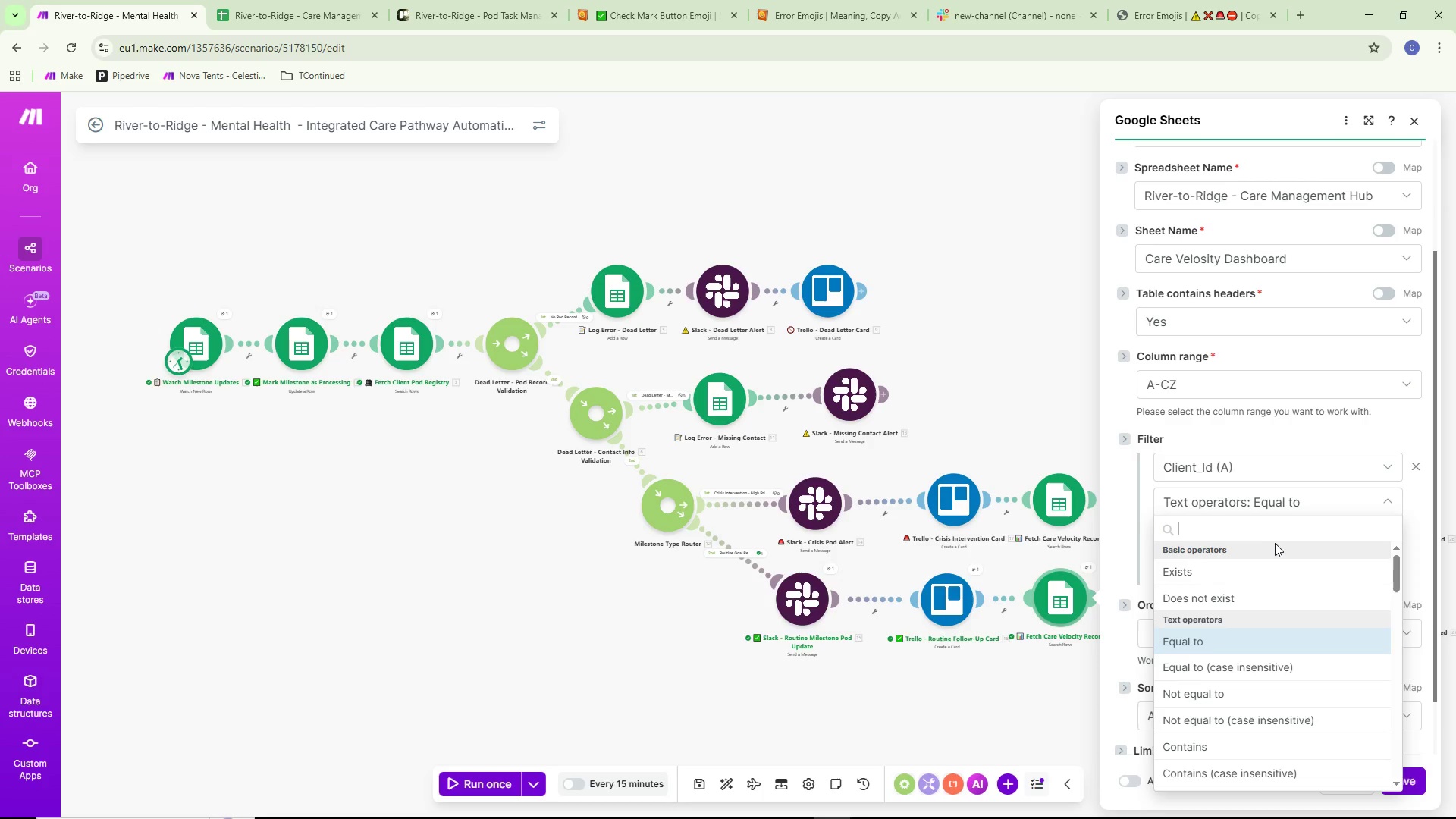 
scroll: coordinate [1270, 620], scroll_direction: down, amount: 1.0
 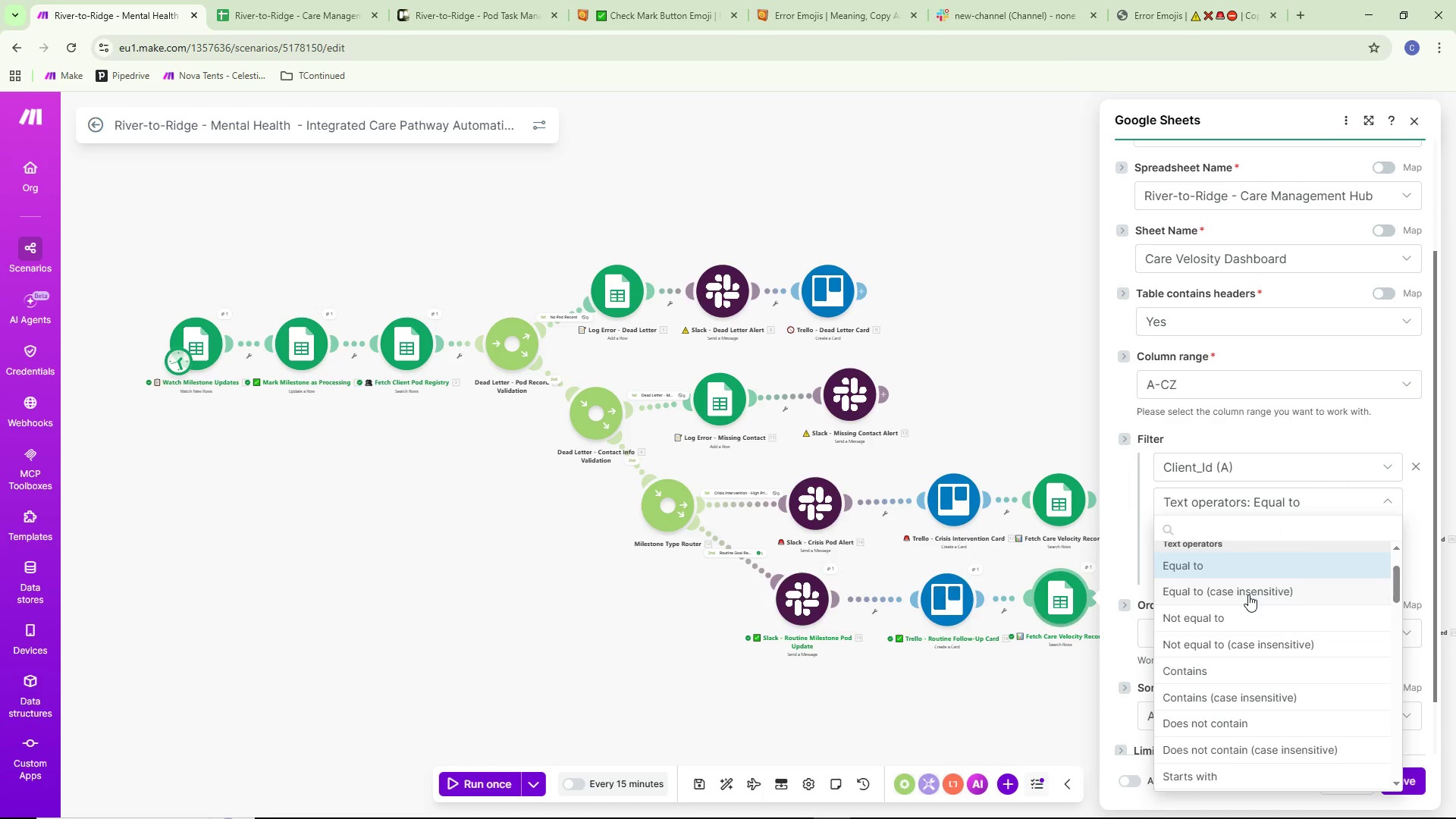 
left_click([1248, 595])
 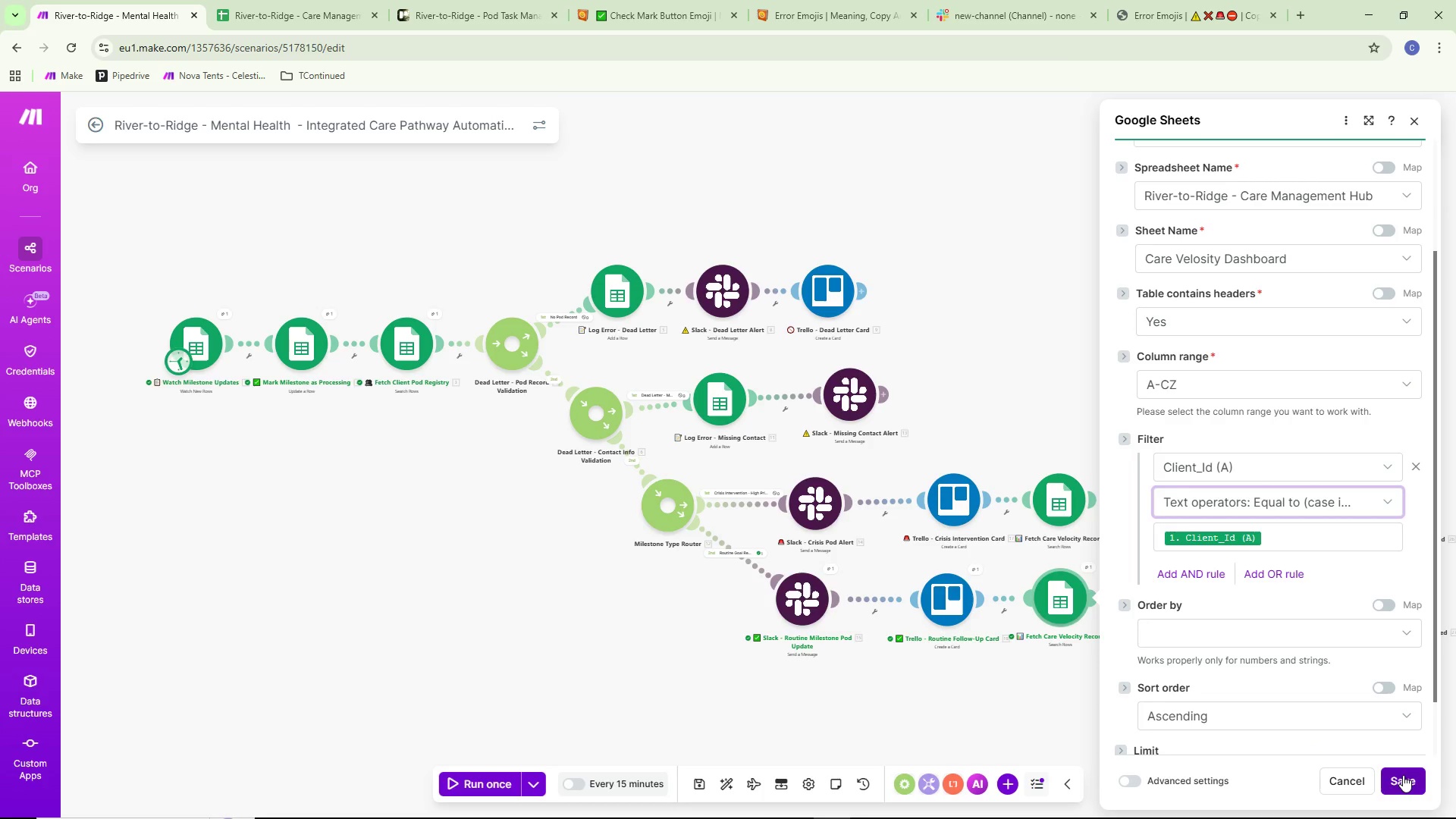 
left_click([1403, 775])
 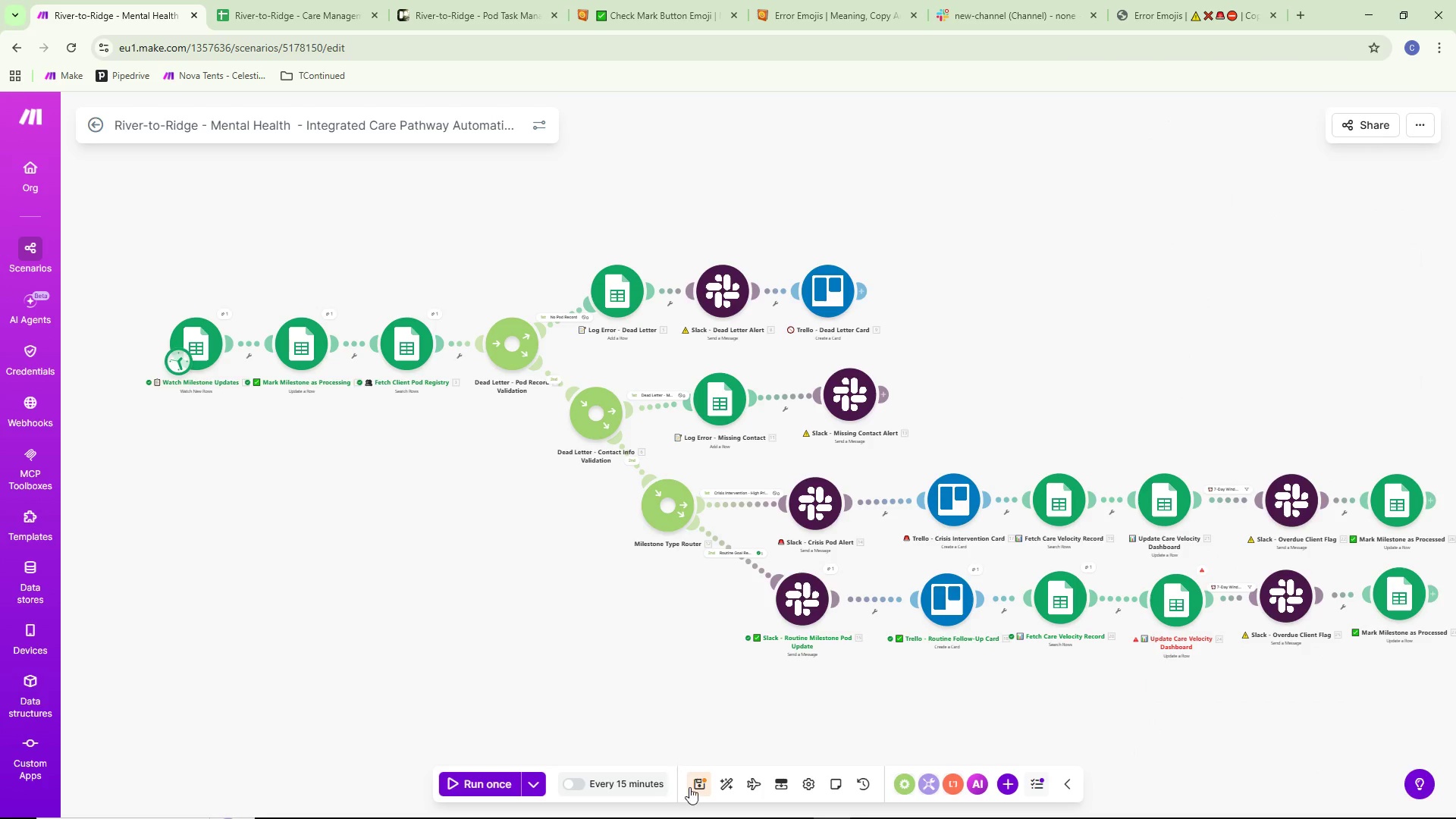 
left_click([703, 788])
 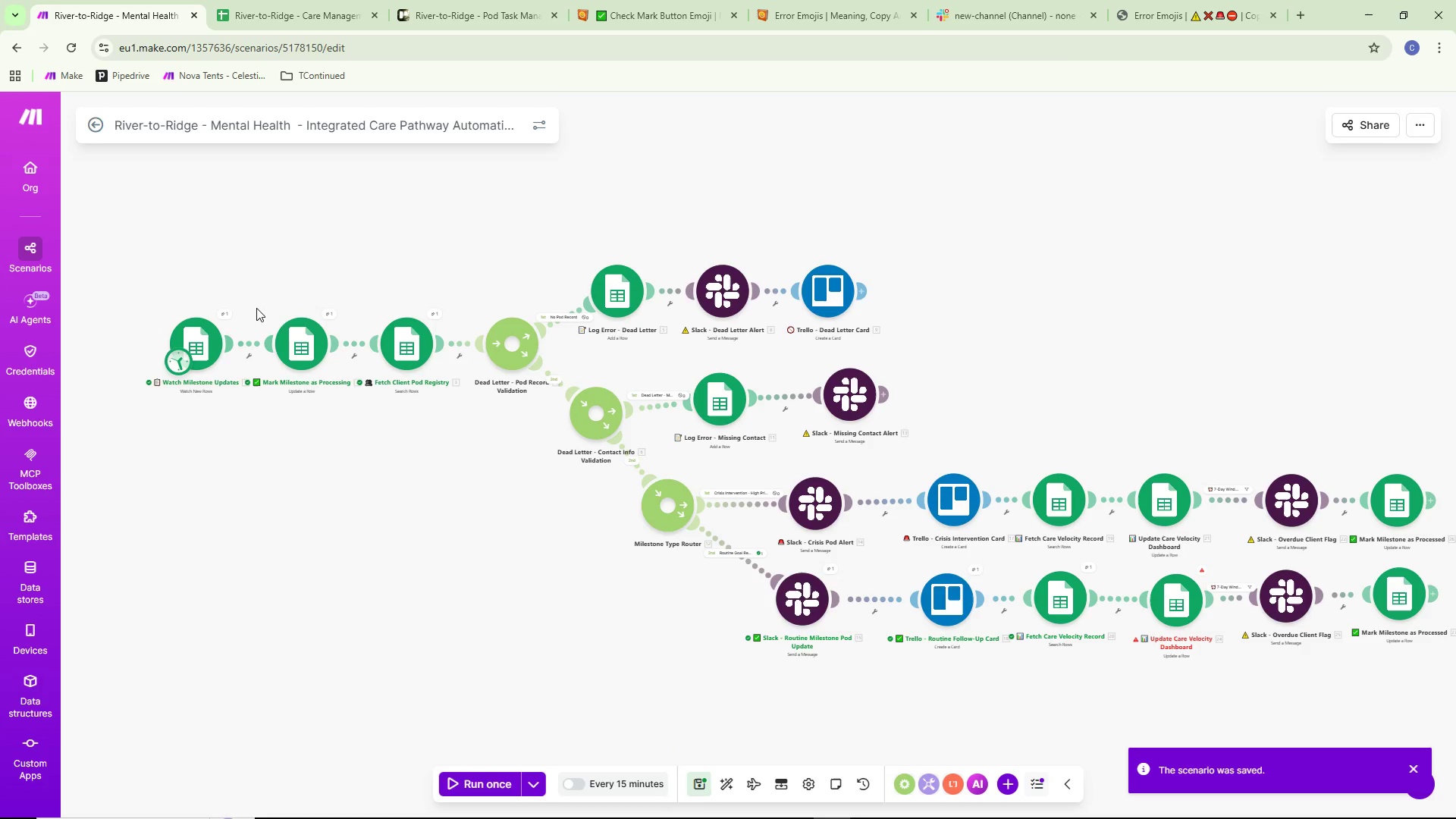 
left_click([225, 312])
 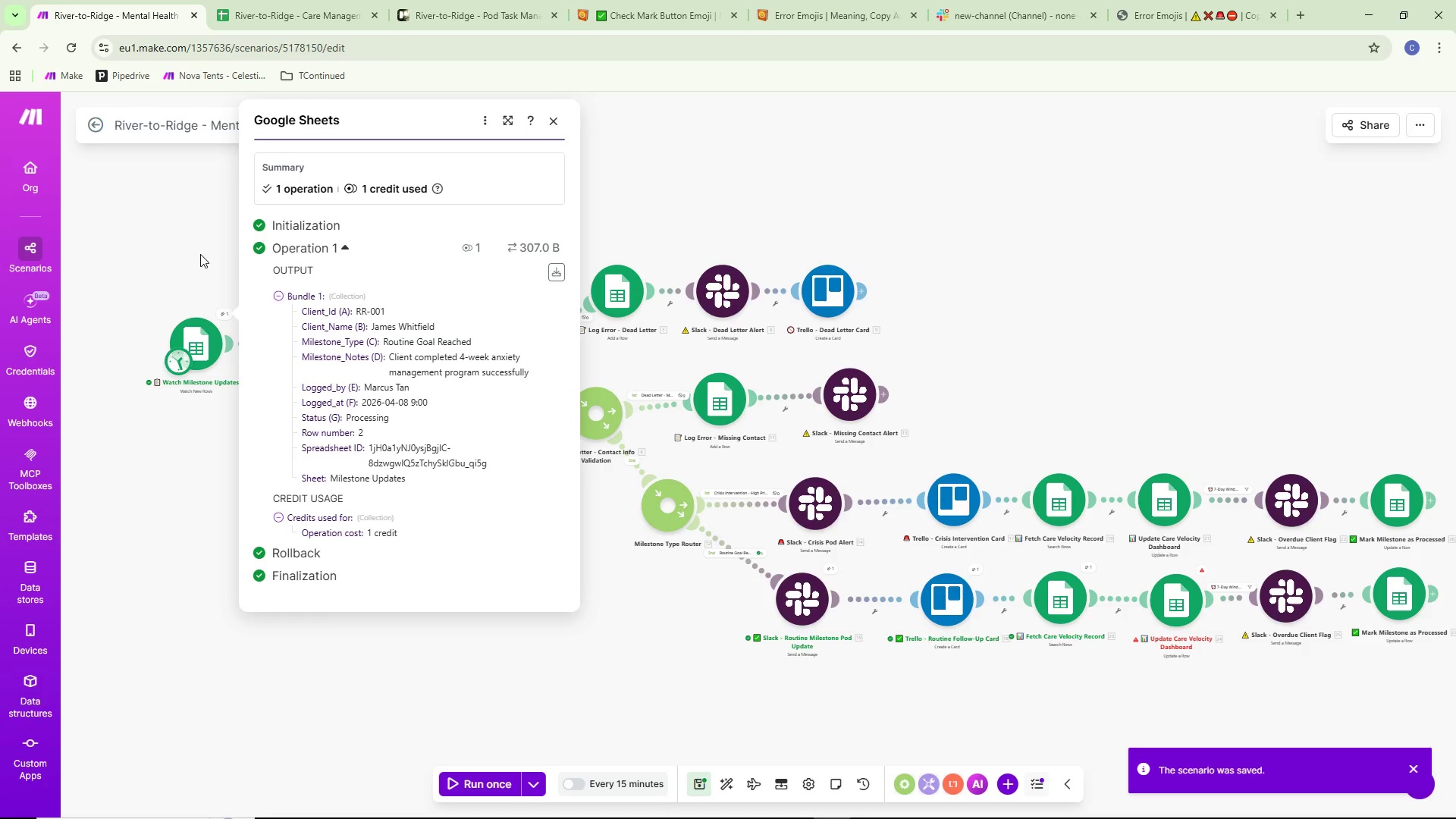 
left_click([200, 254])
 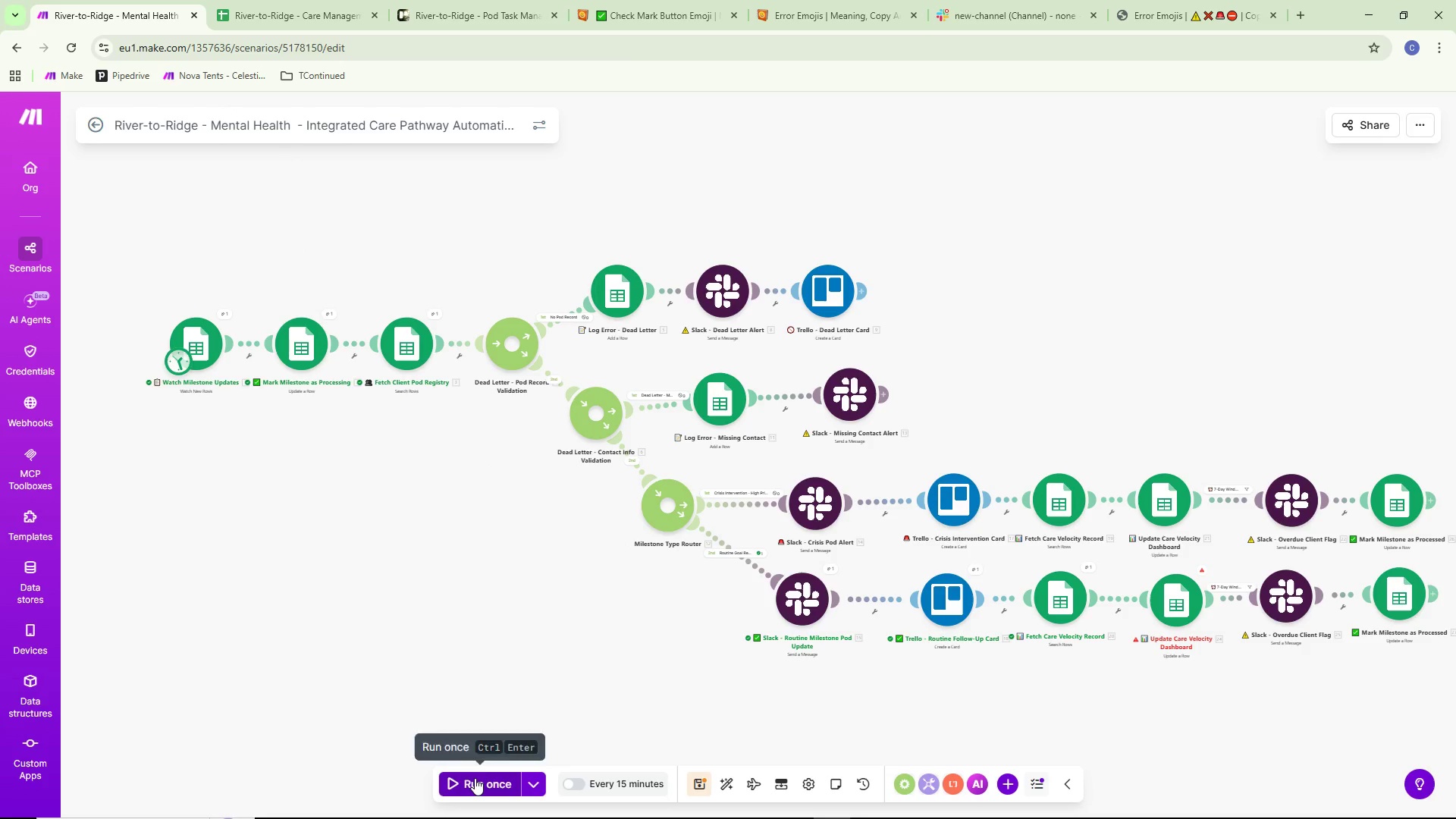 
left_click([475, 778])
 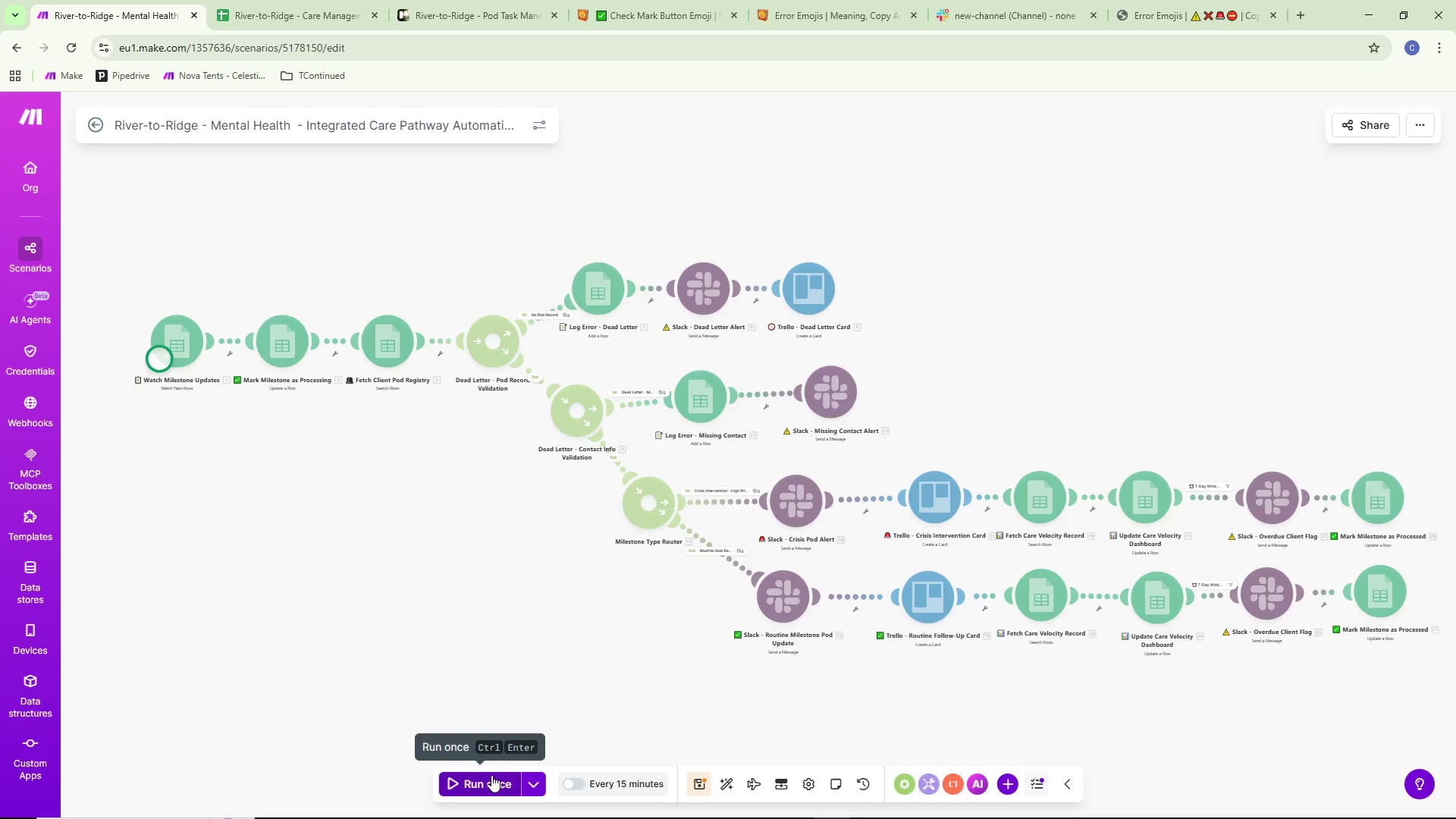 
mouse_move([599, 705])
 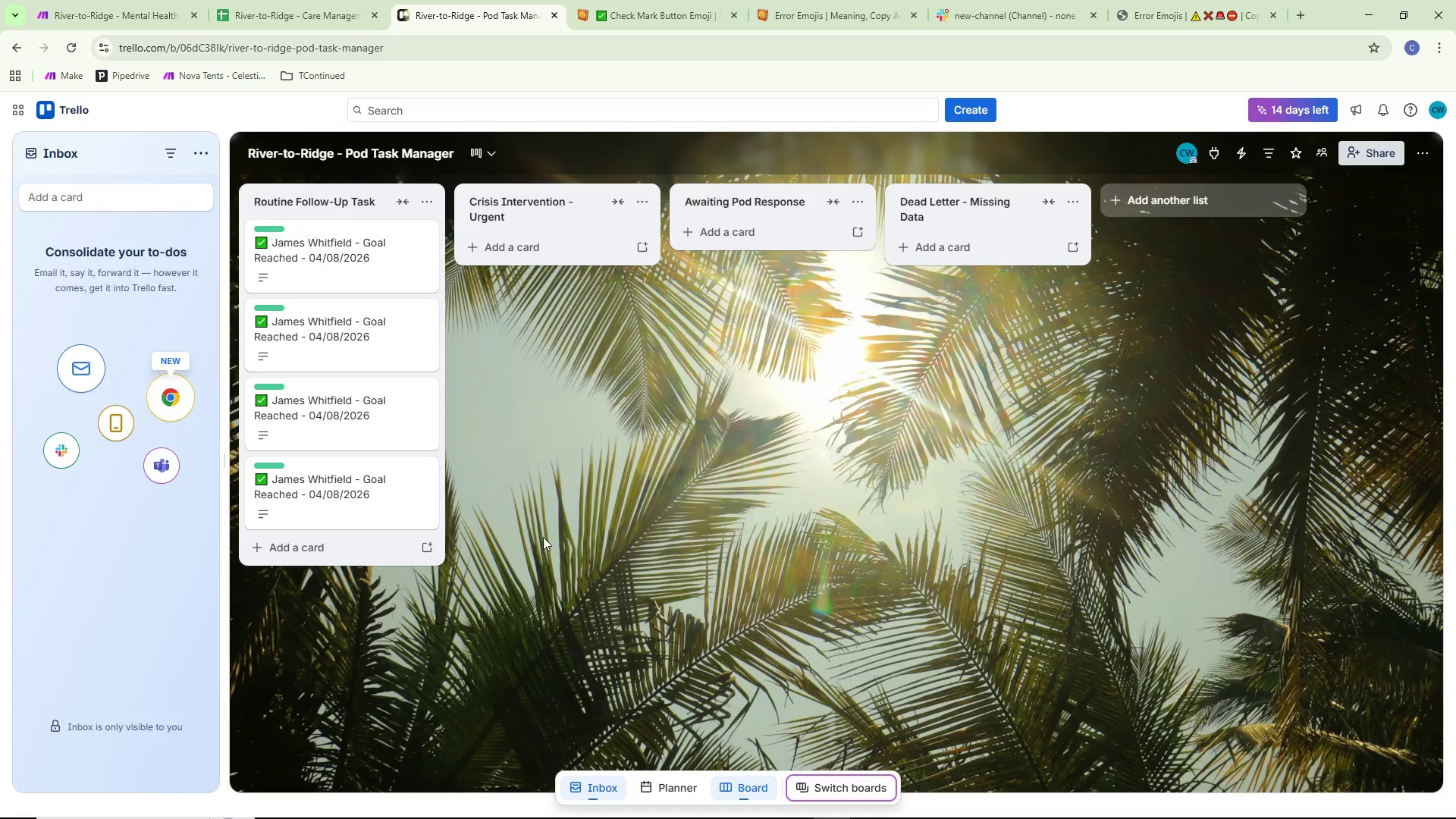 
wait(7.78)
 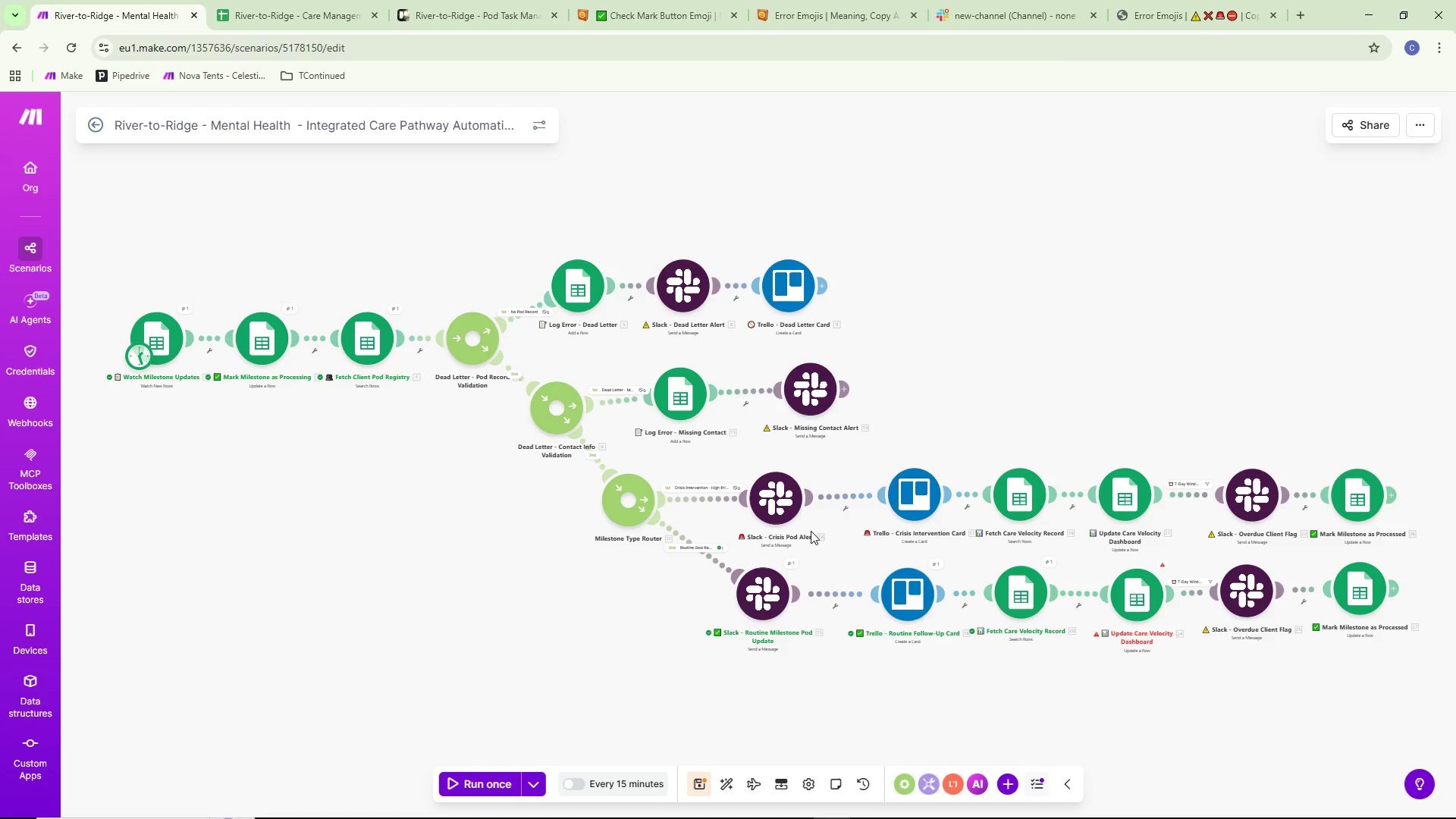 
left_click([124, 0])
 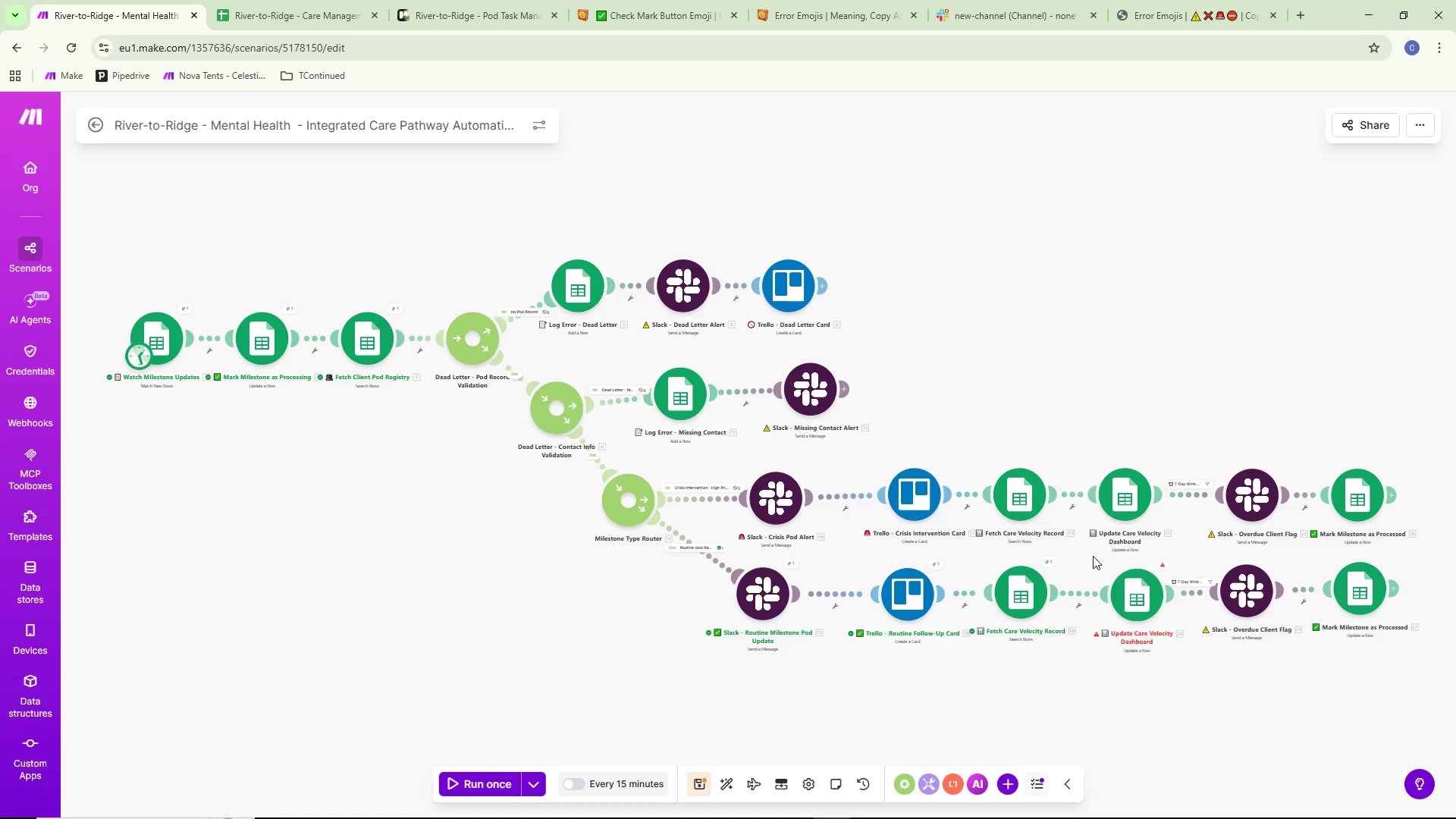 
left_click([1049, 561])
 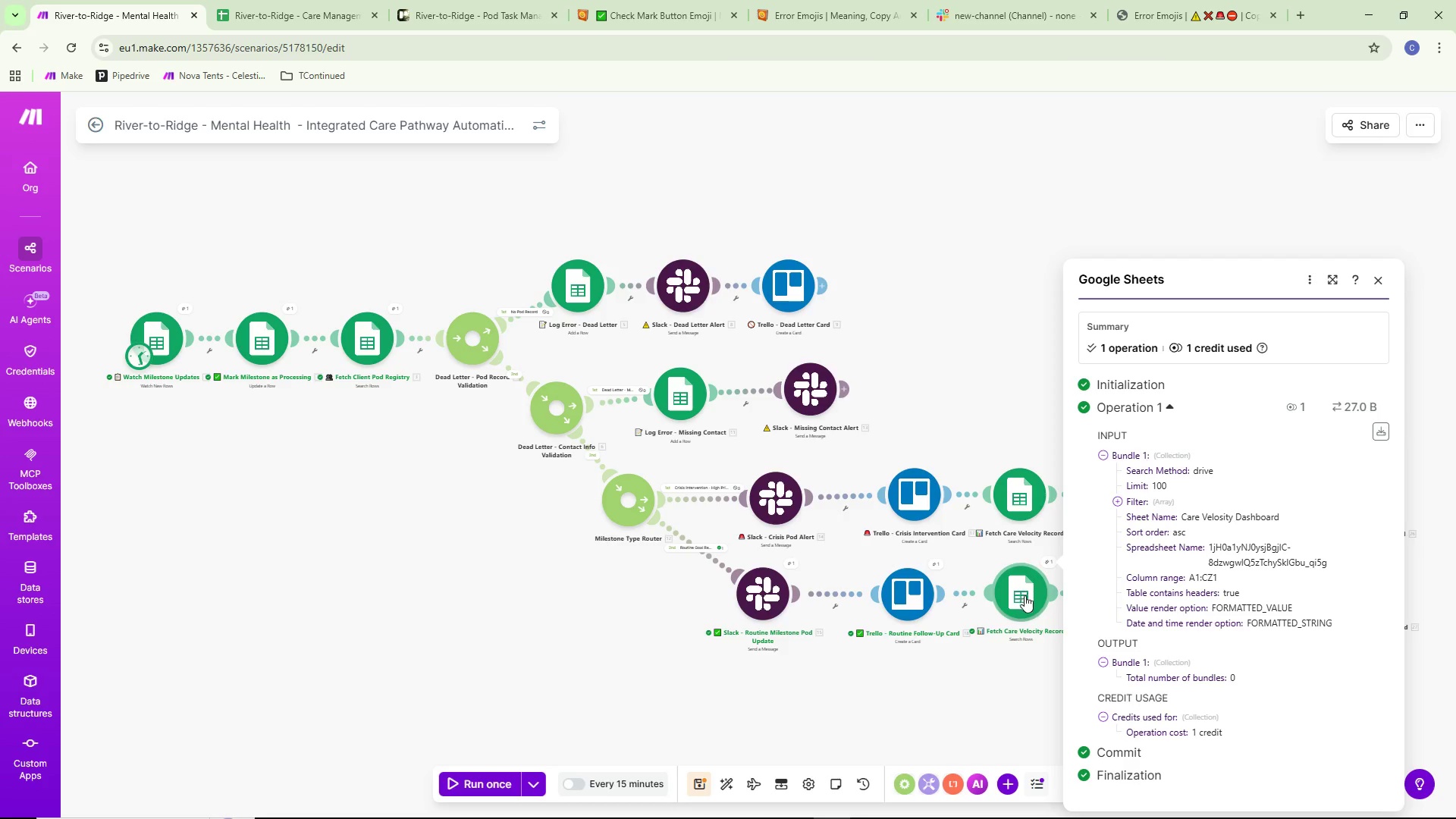 
left_click([1020, 667])
 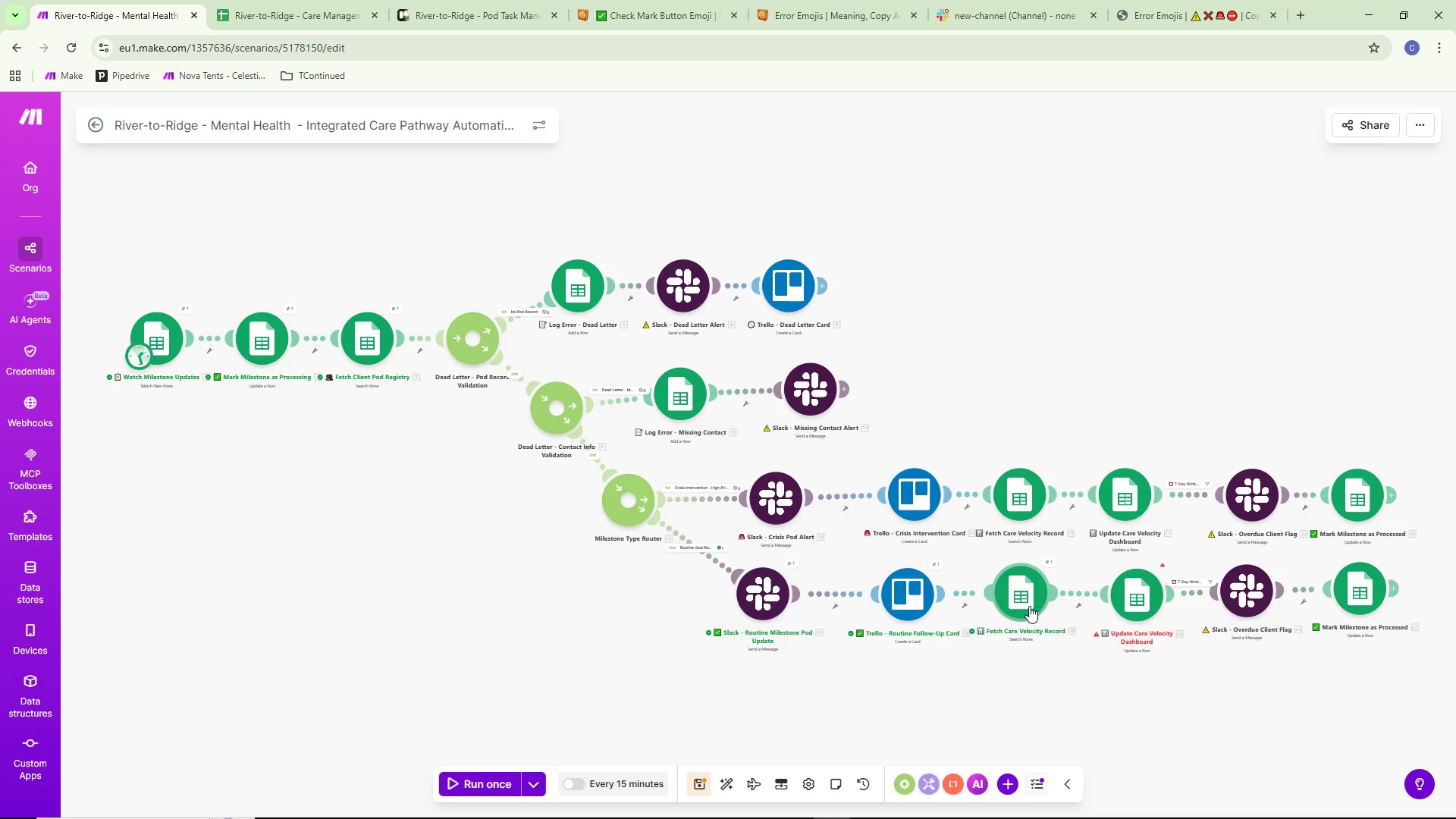 
double_click([1029, 602])
 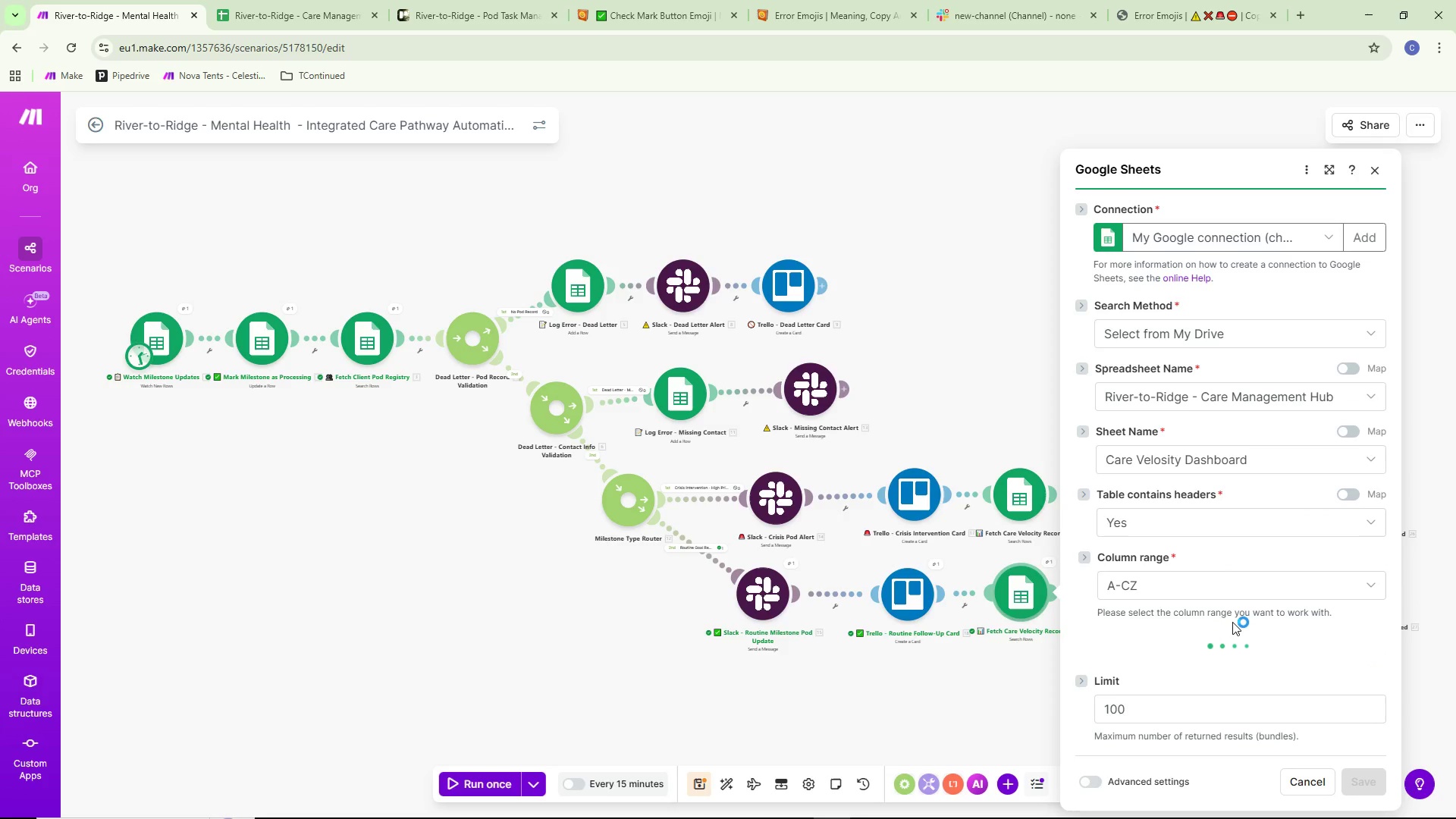 
scroll: coordinate [1232, 622], scroll_direction: down, amount: 5.0
 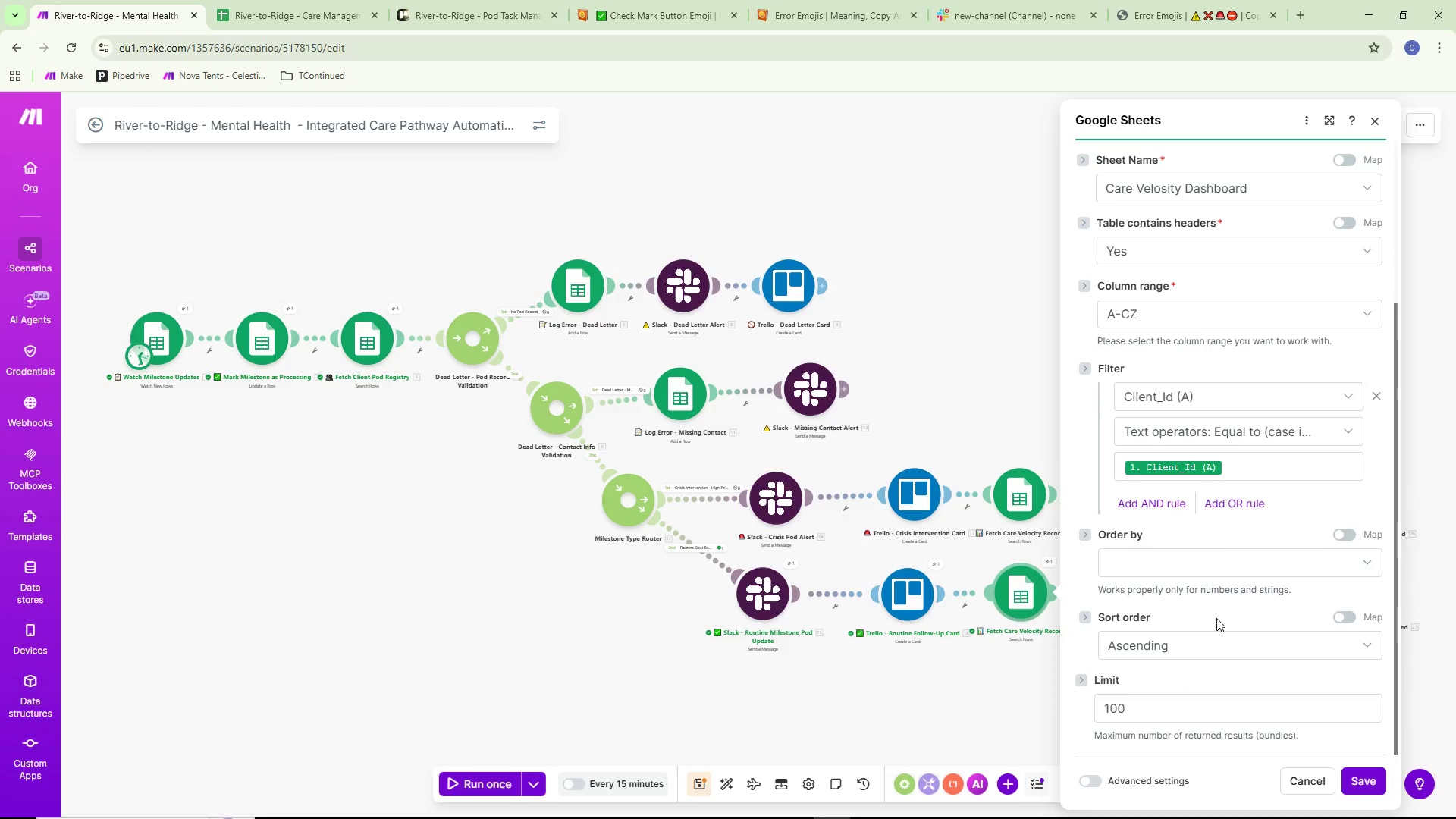 
left_click([1291, 437])
 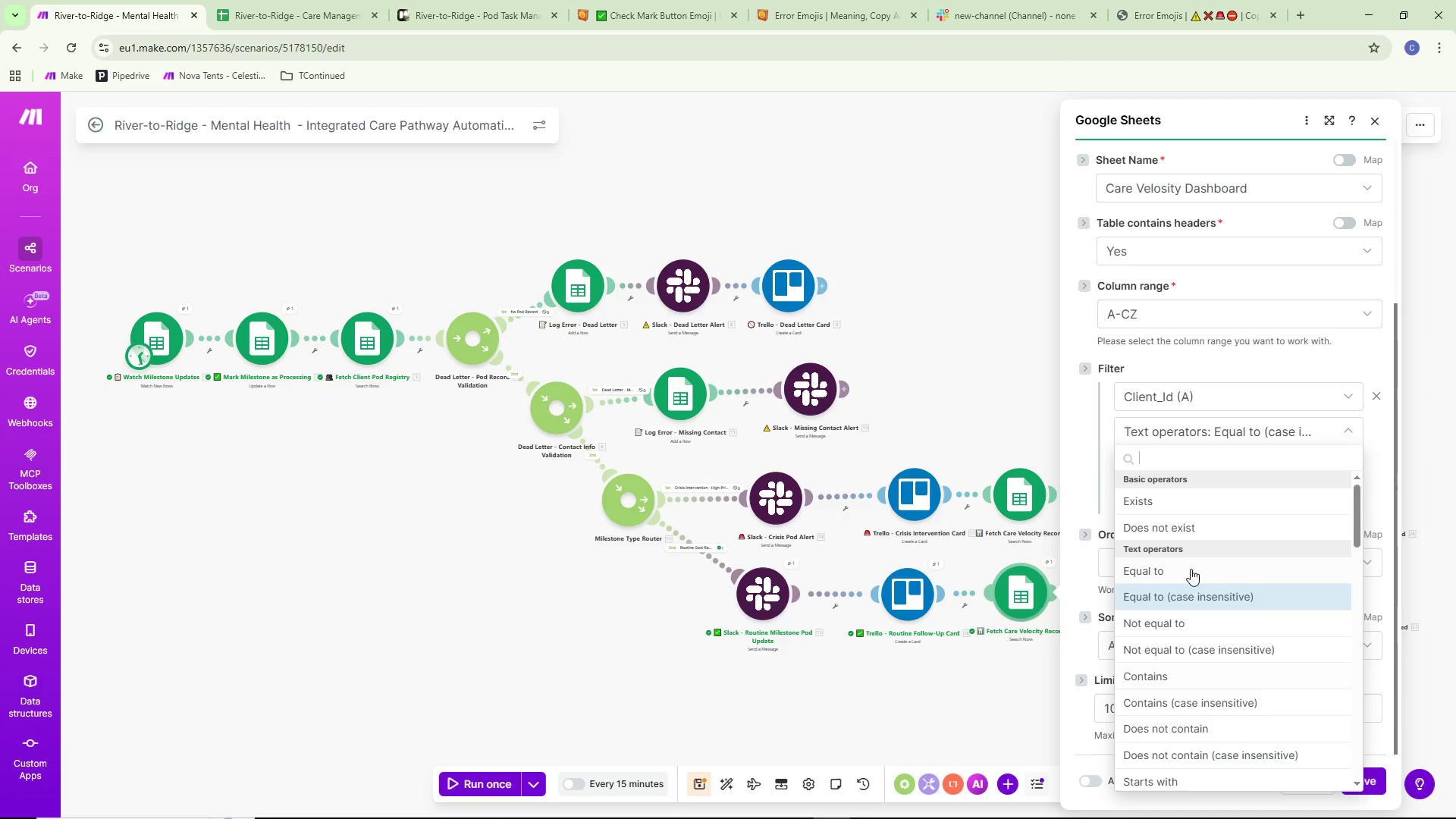 
left_click([1171, 571])
 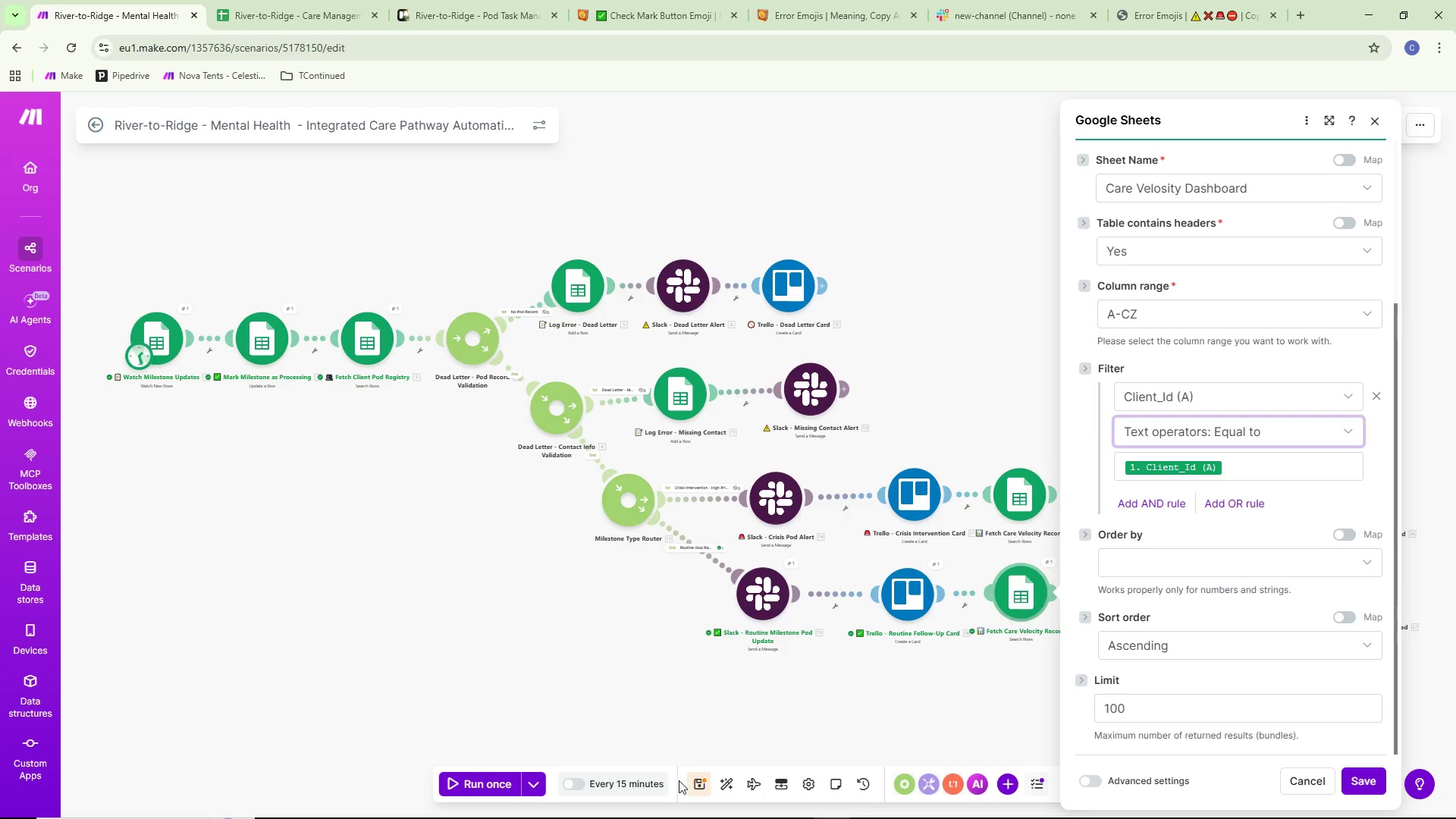 
left_click([695, 782])
 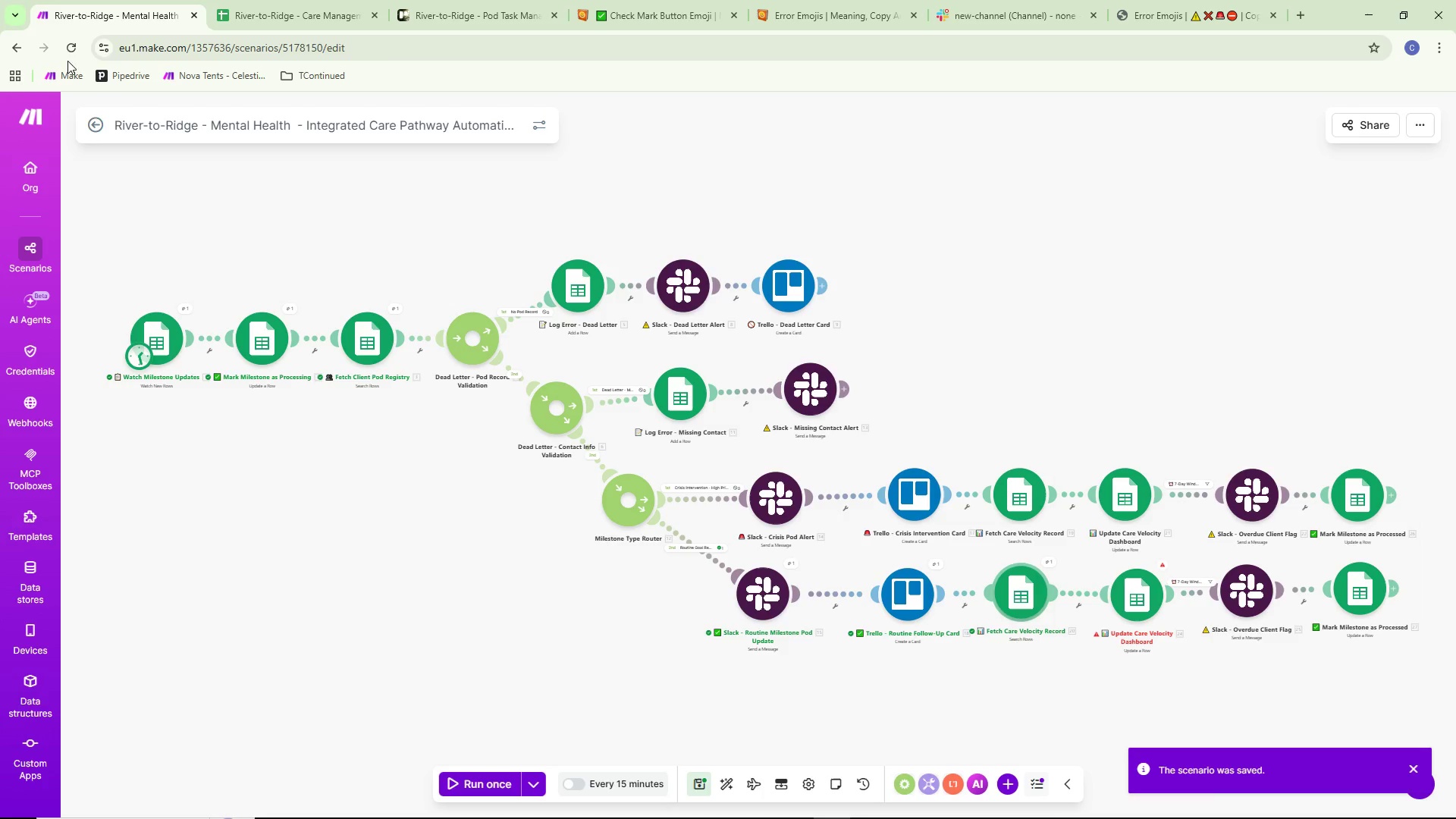 
left_click([69, 52])
 